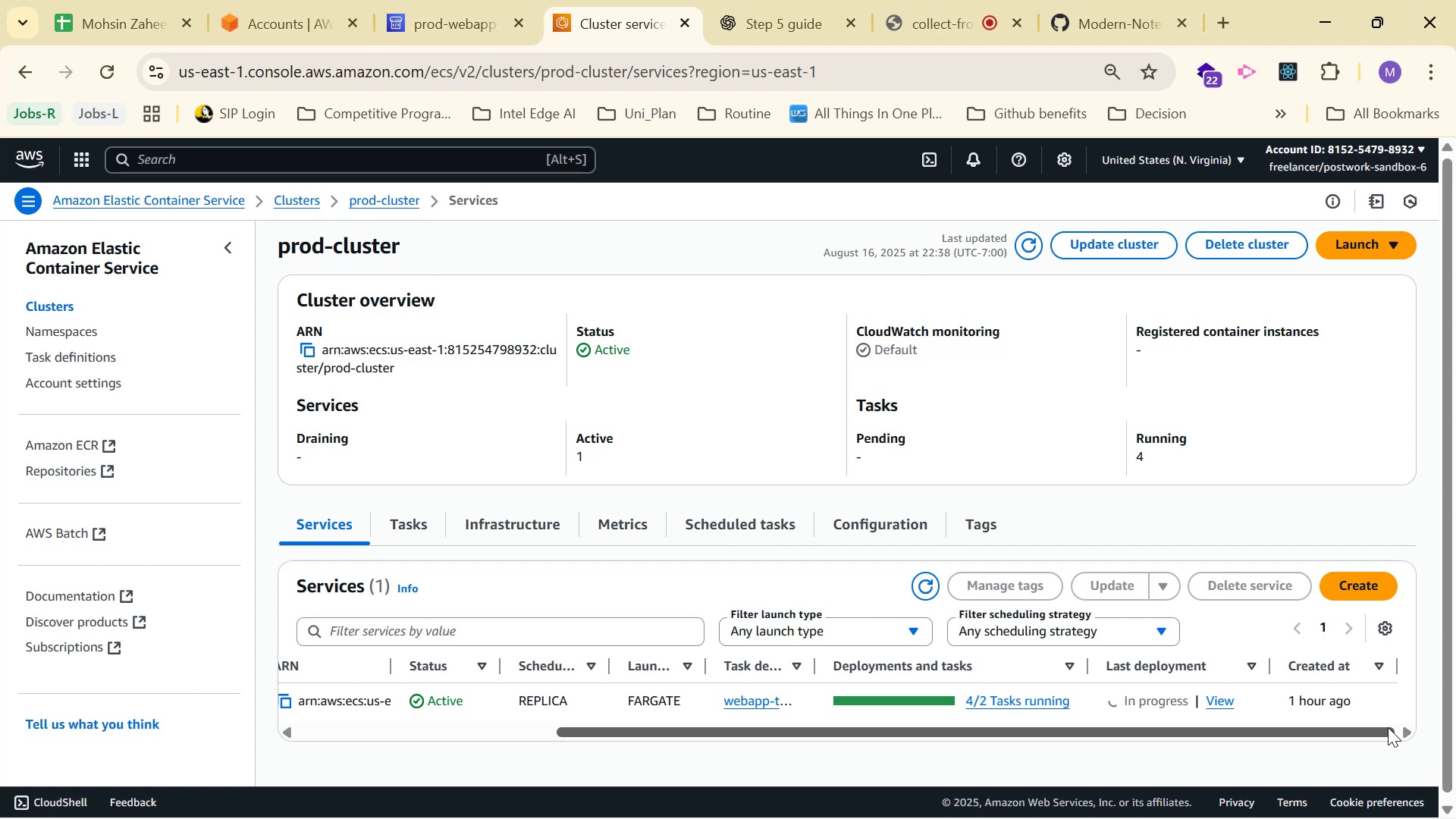 
wait(36.26)
 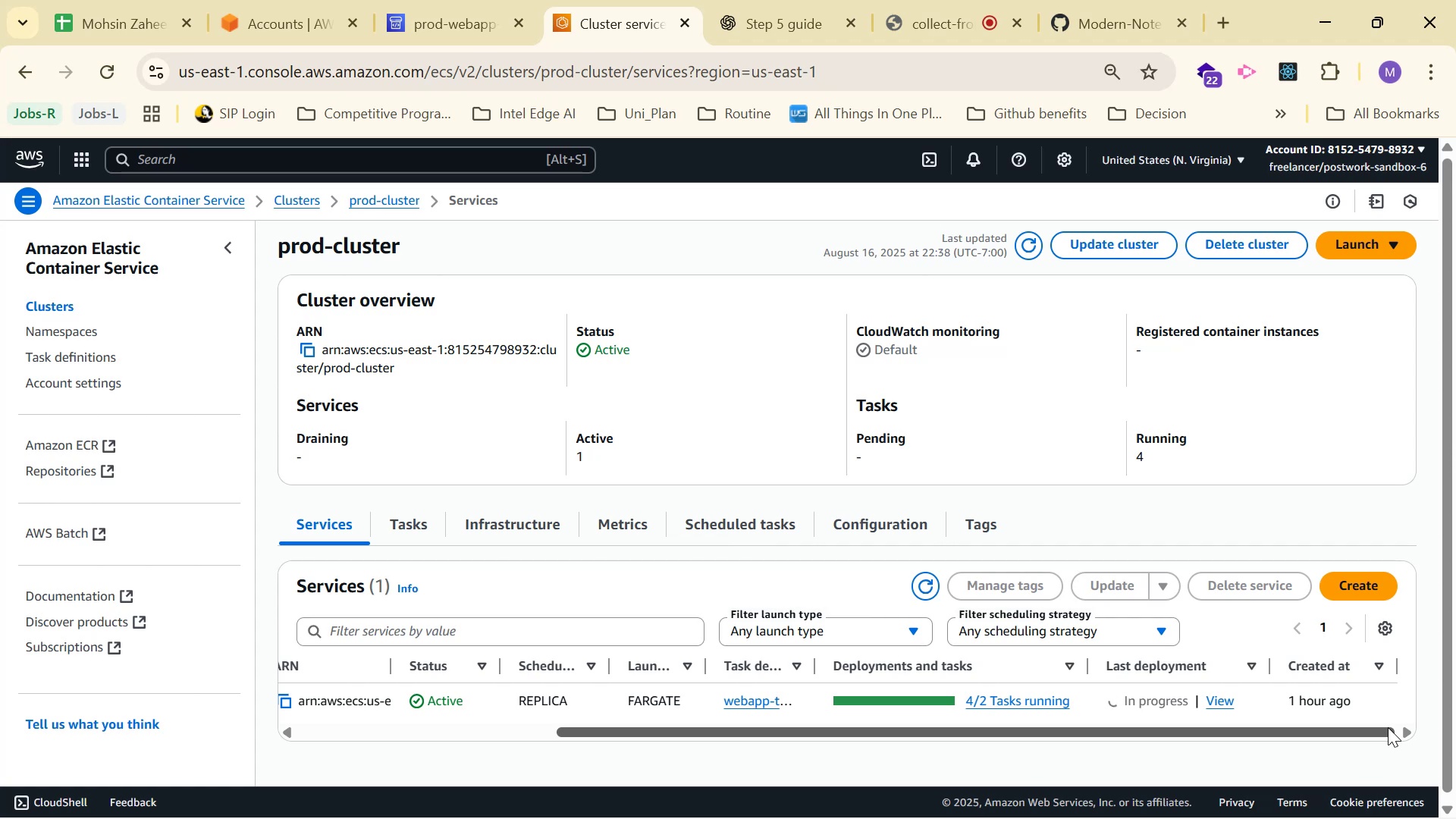 
scroll: coordinate [1428, 669], scroll_direction: down, amount: 1.0
 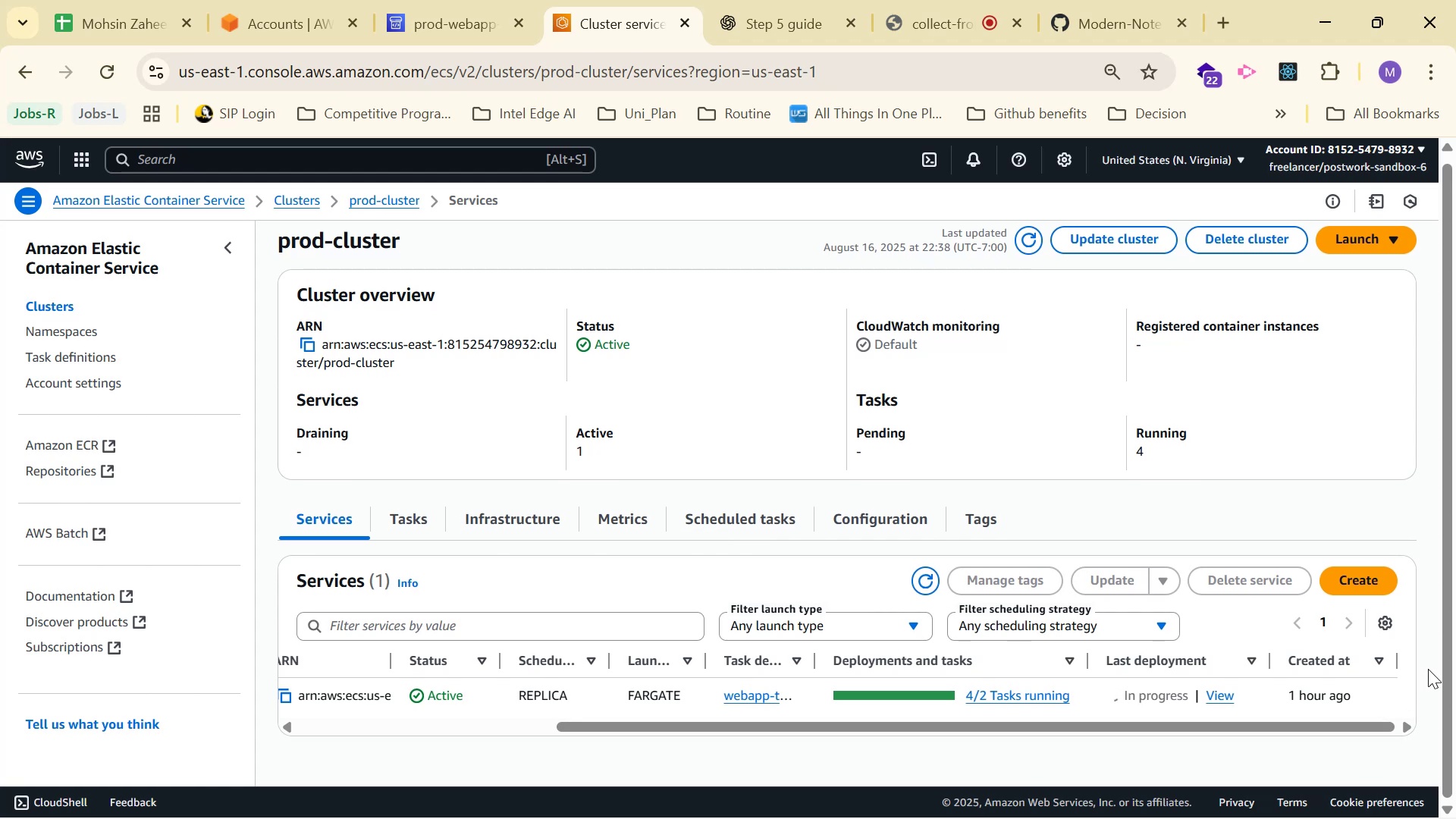 
scroll: coordinate [1428, 669], scroll_direction: up, amount: 2.0
 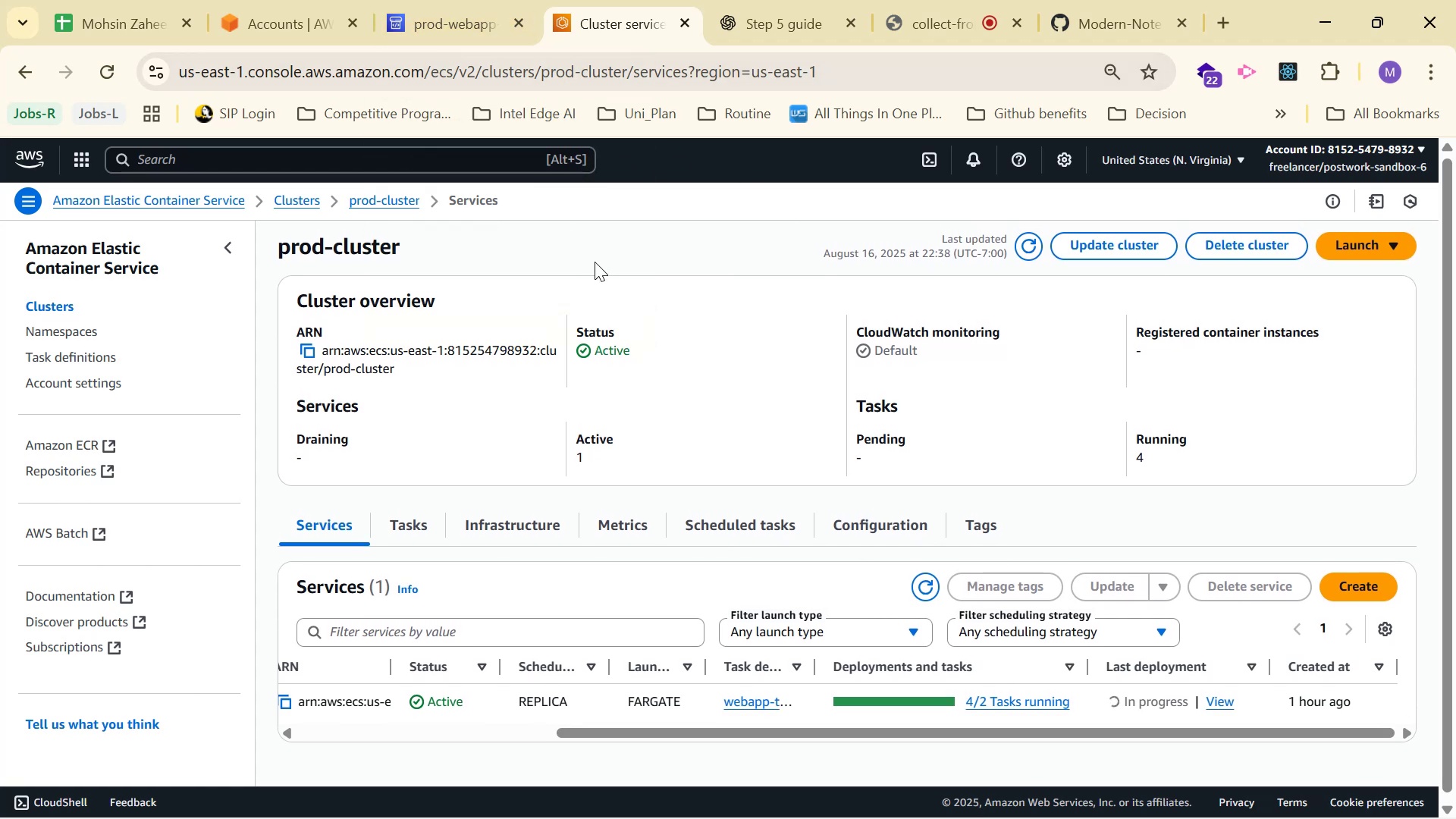 
wait(6.94)
 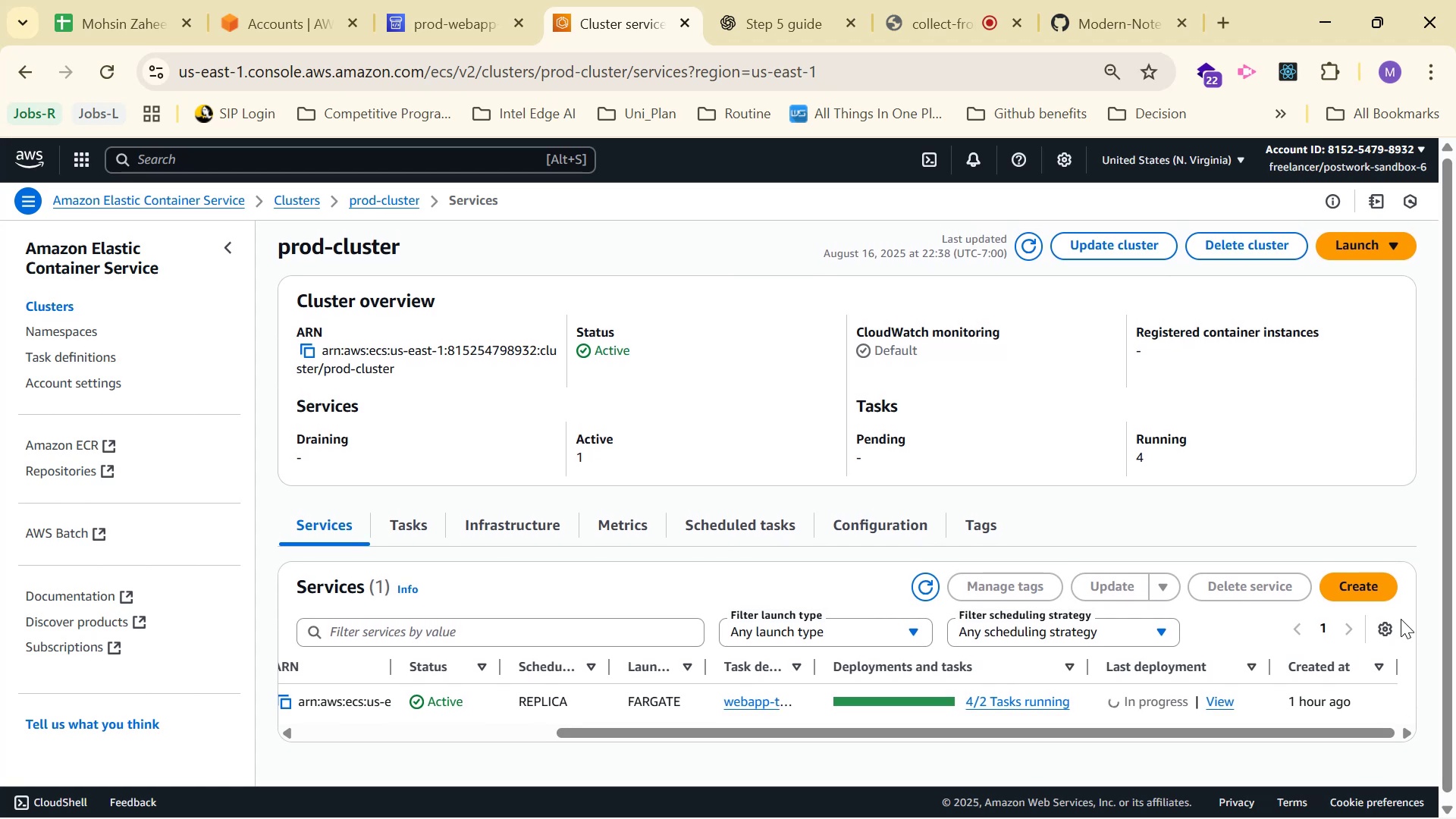 
mouse_move([1063, 619])
 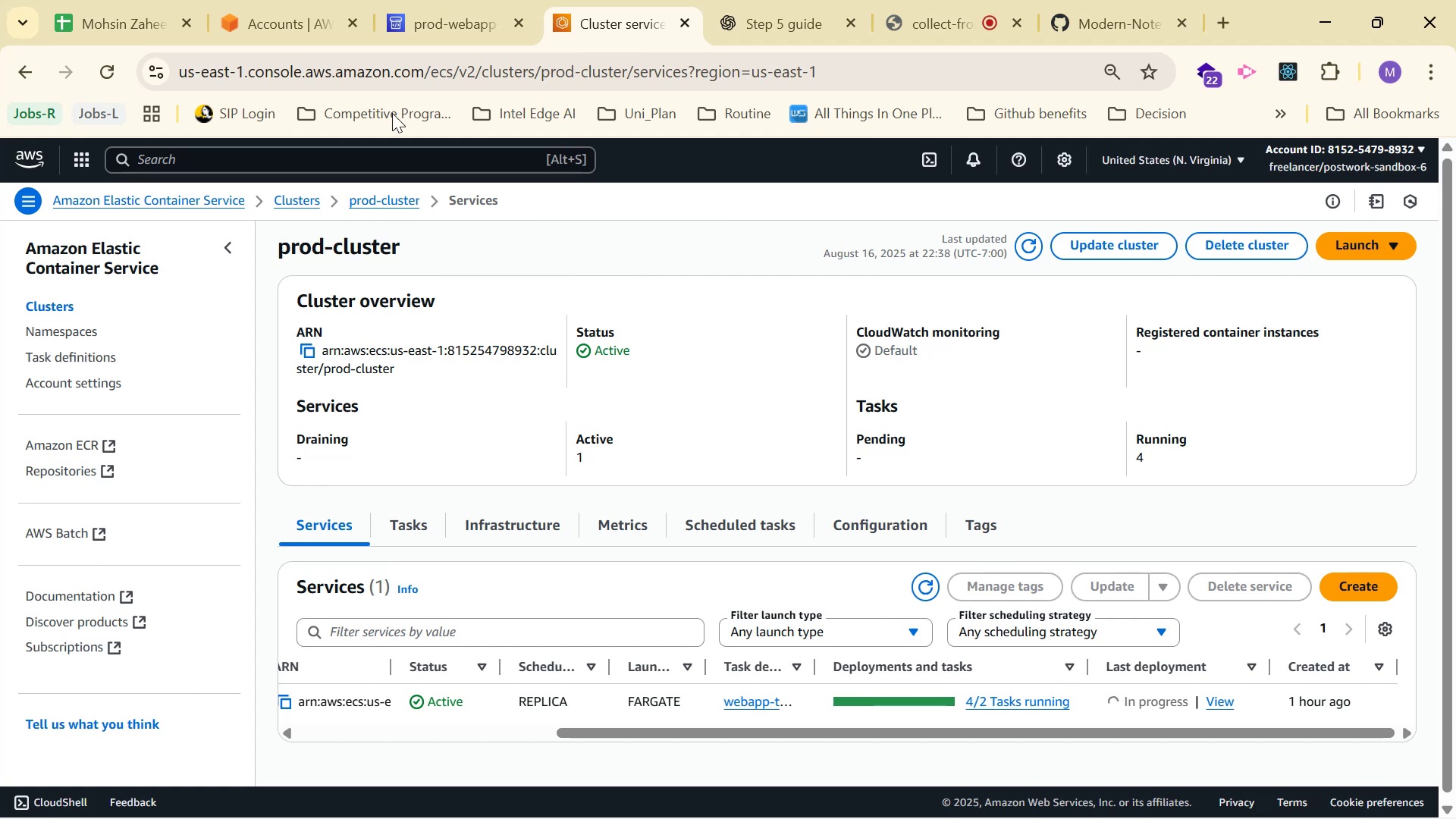 
left_click([413, 0])
 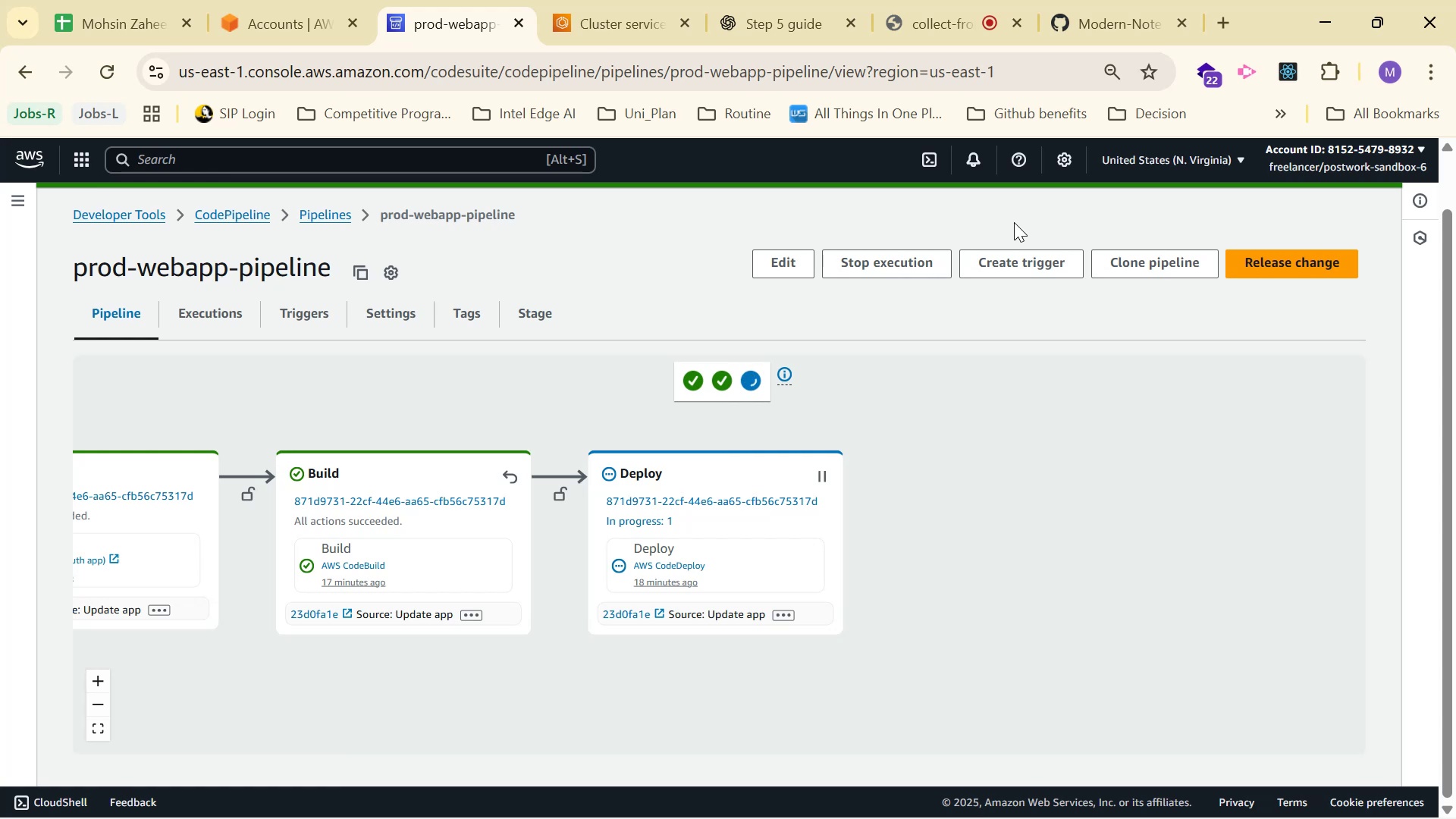 
wait(73.47)
 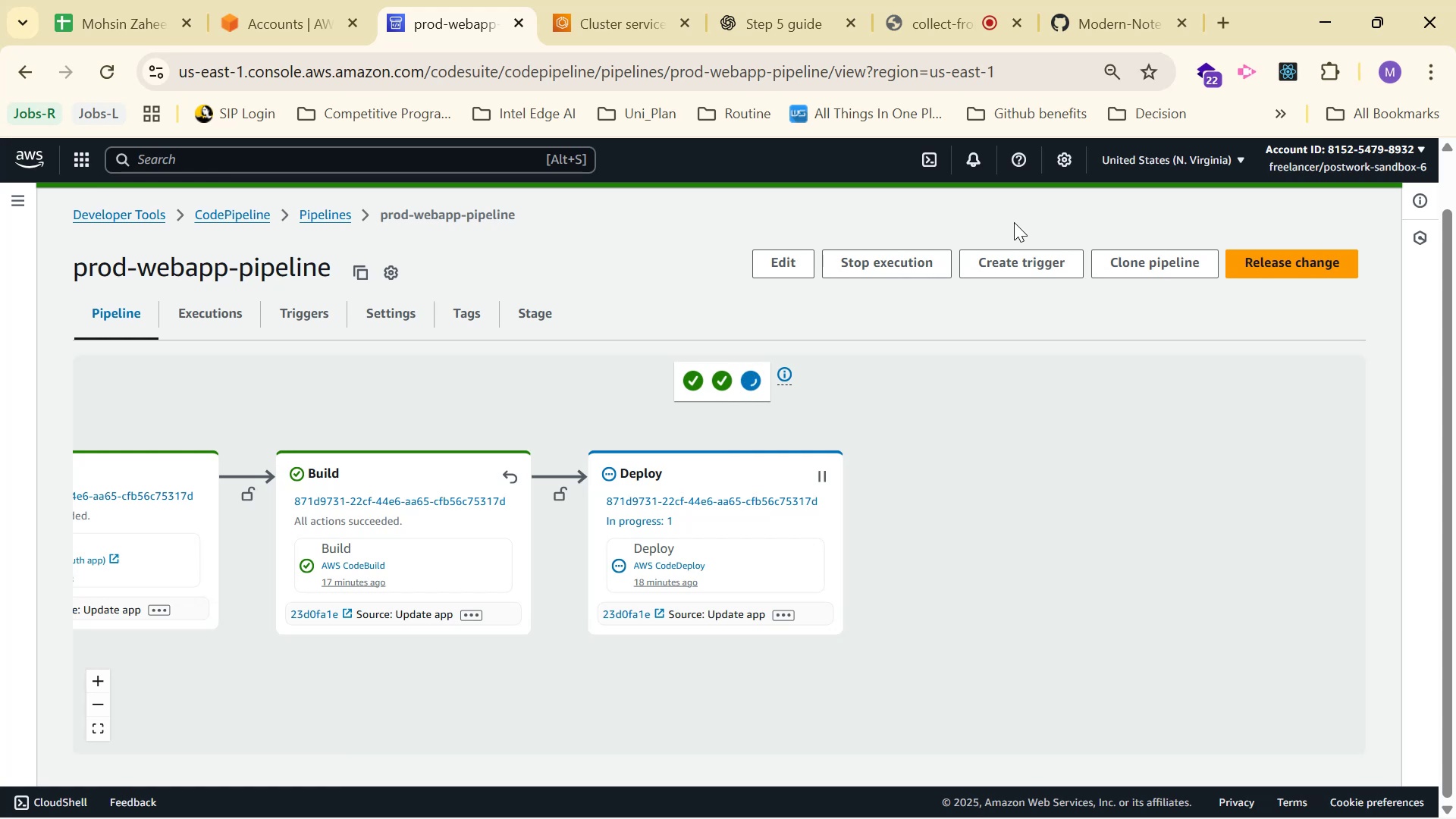 
scroll: coordinate [1034, 479], scroll_direction: down, amount: 2.0
 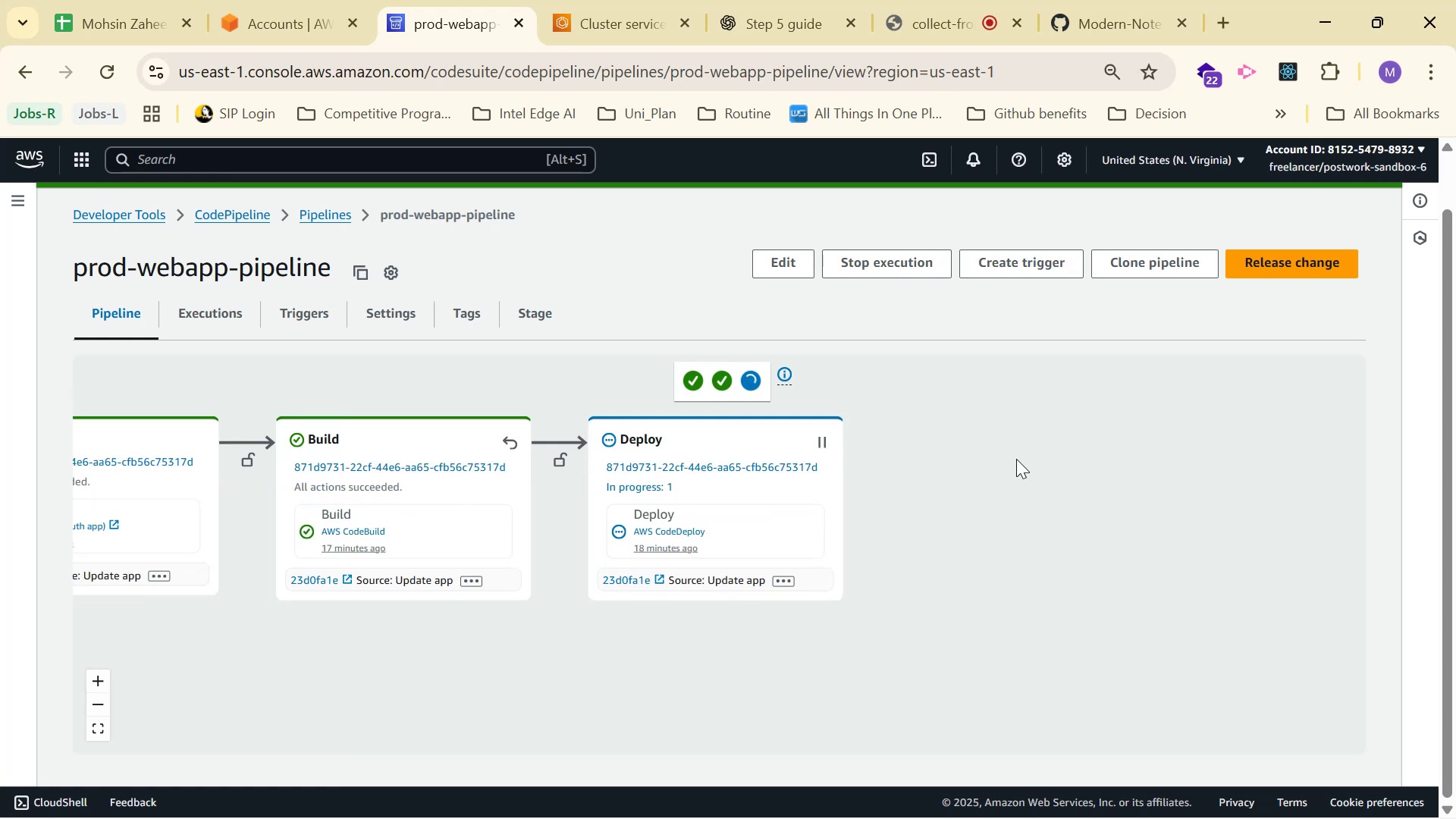 
scroll: coordinate [993, 491], scroll_direction: up, amount: 2.0
 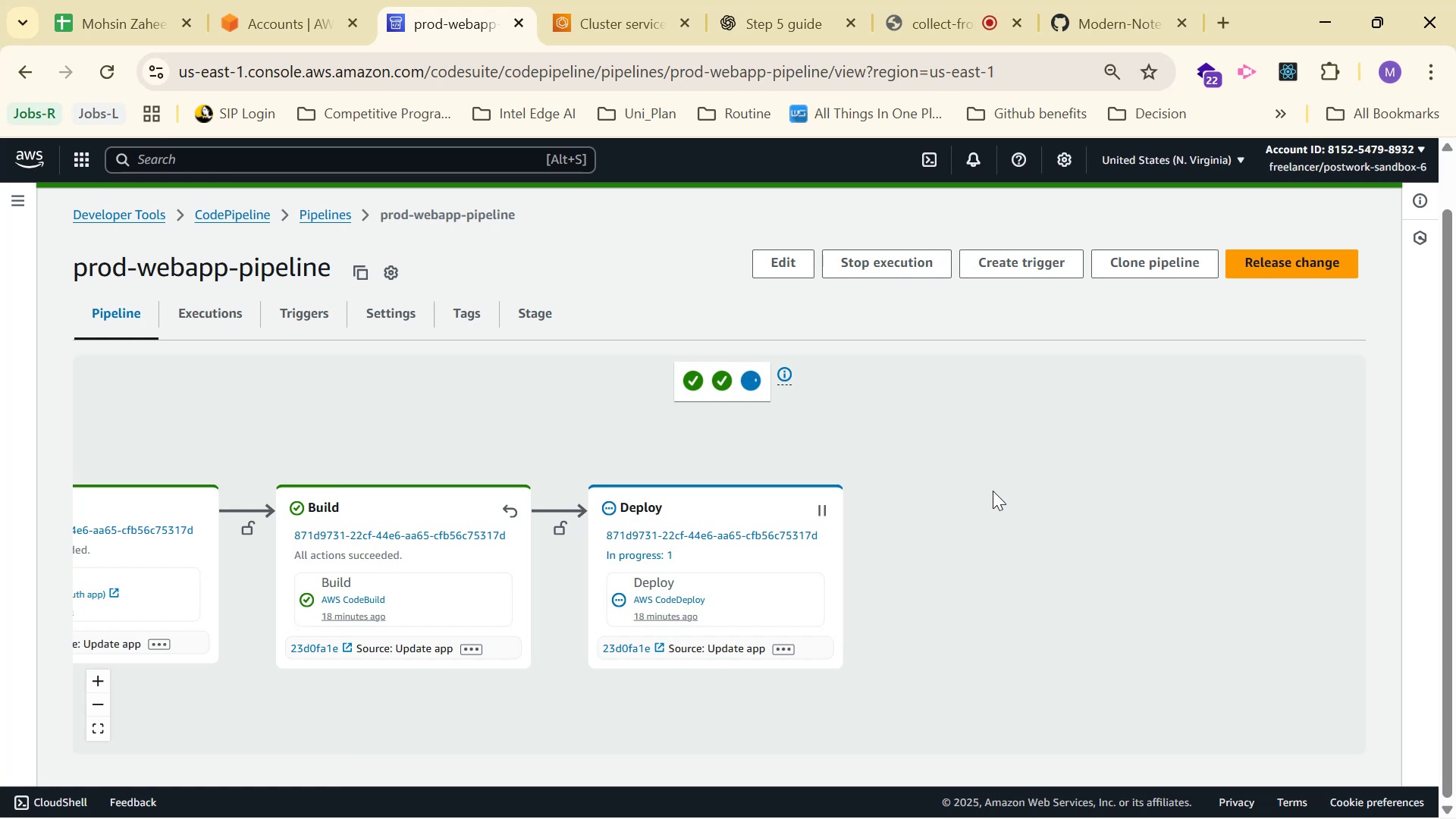 
wait(23.72)
 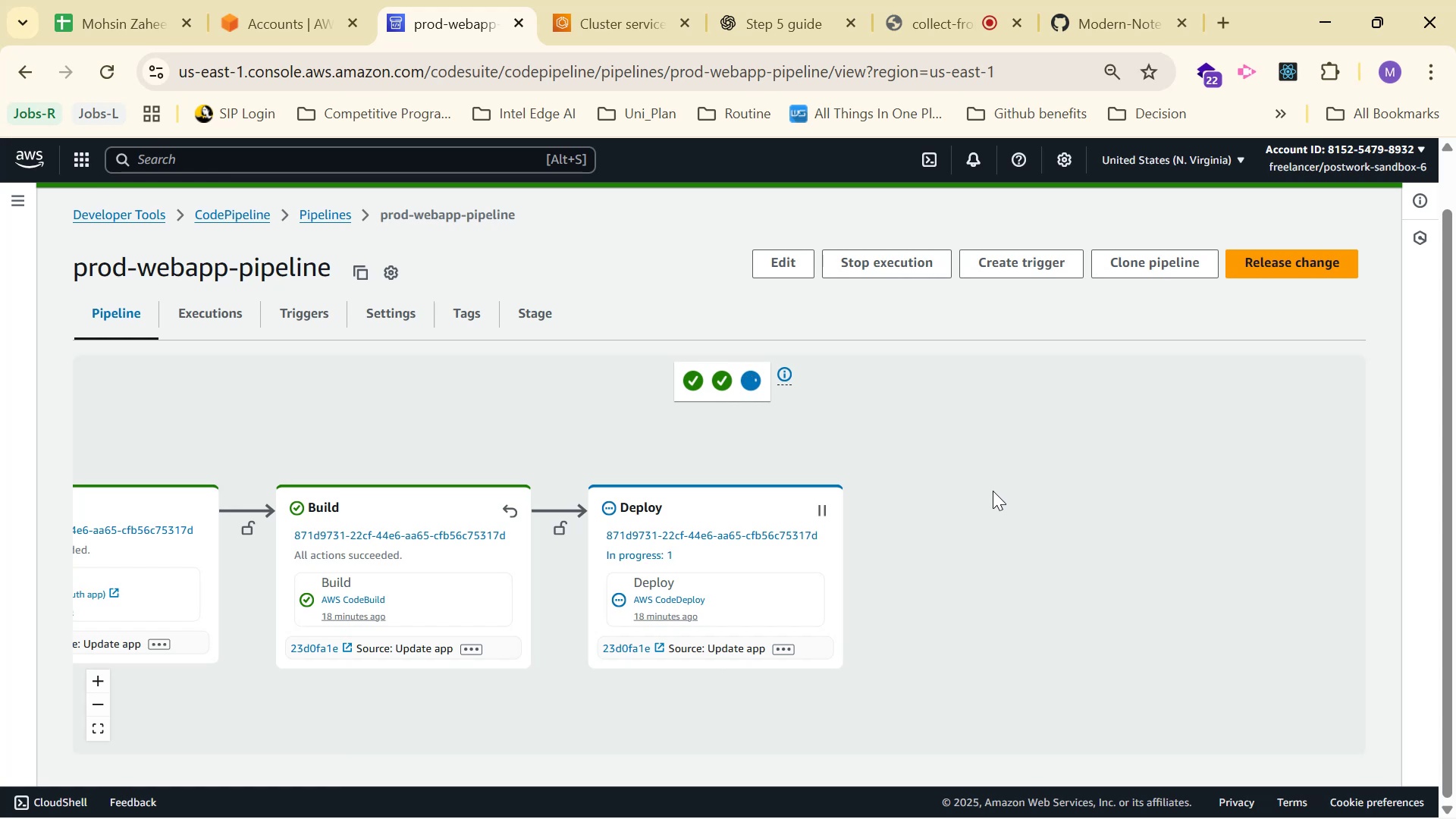 
scroll: coordinate [1012, 469], scroll_direction: up, amount: 1.0
 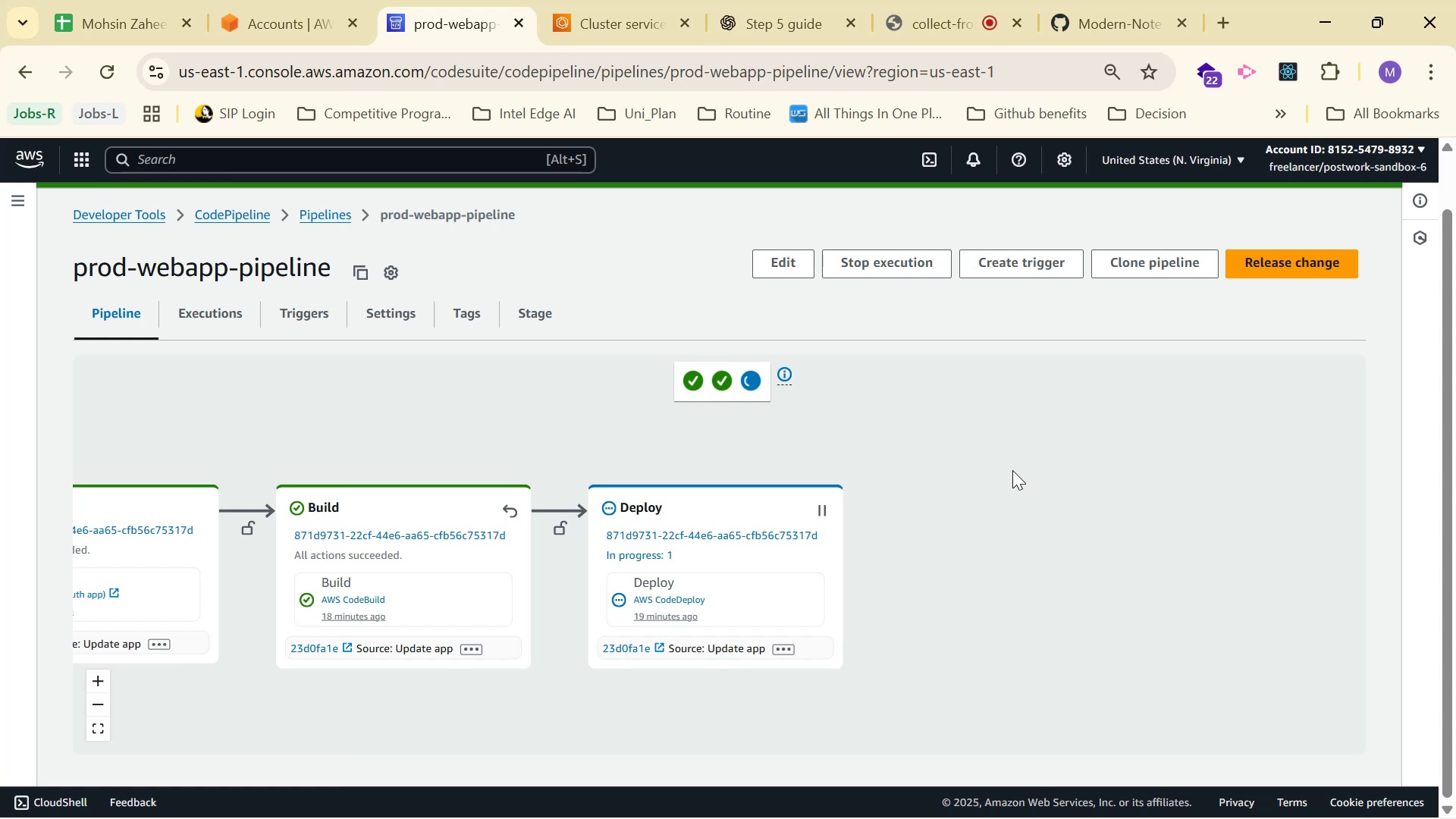 
wait(29.05)
 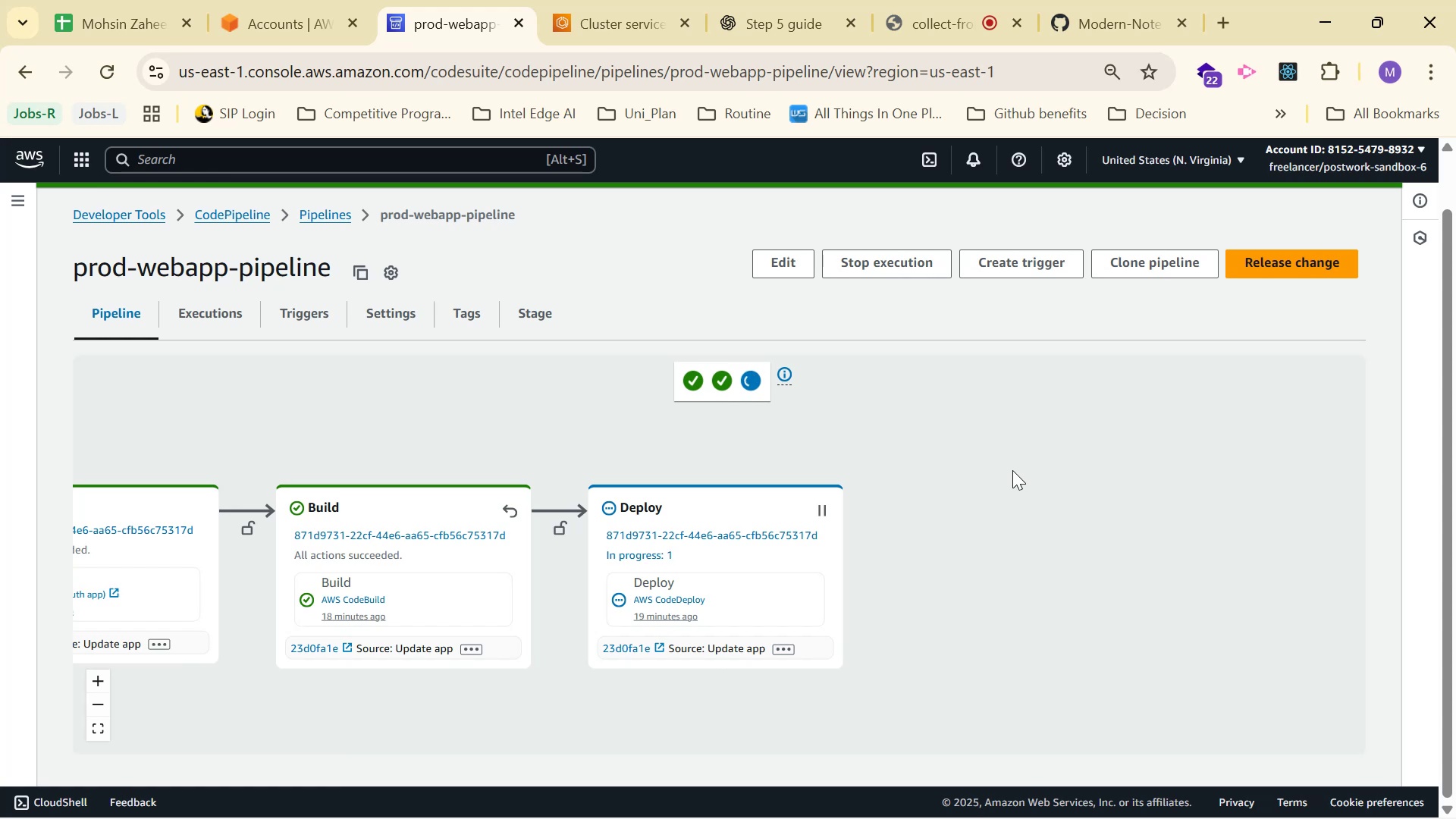 
scroll: coordinate [1030, 462], scroll_direction: down, amount: 1.0
 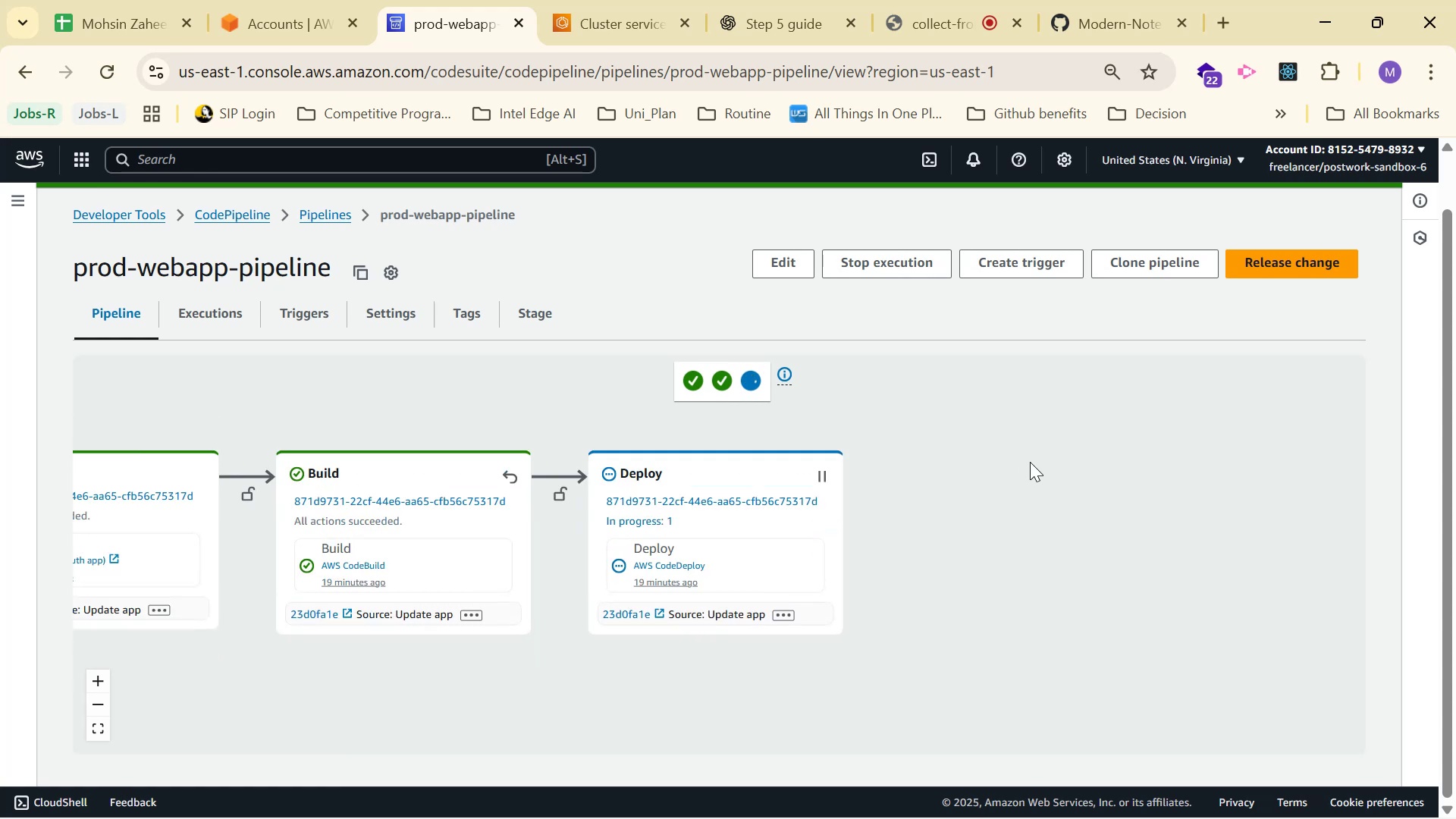 
wait(11.32)
 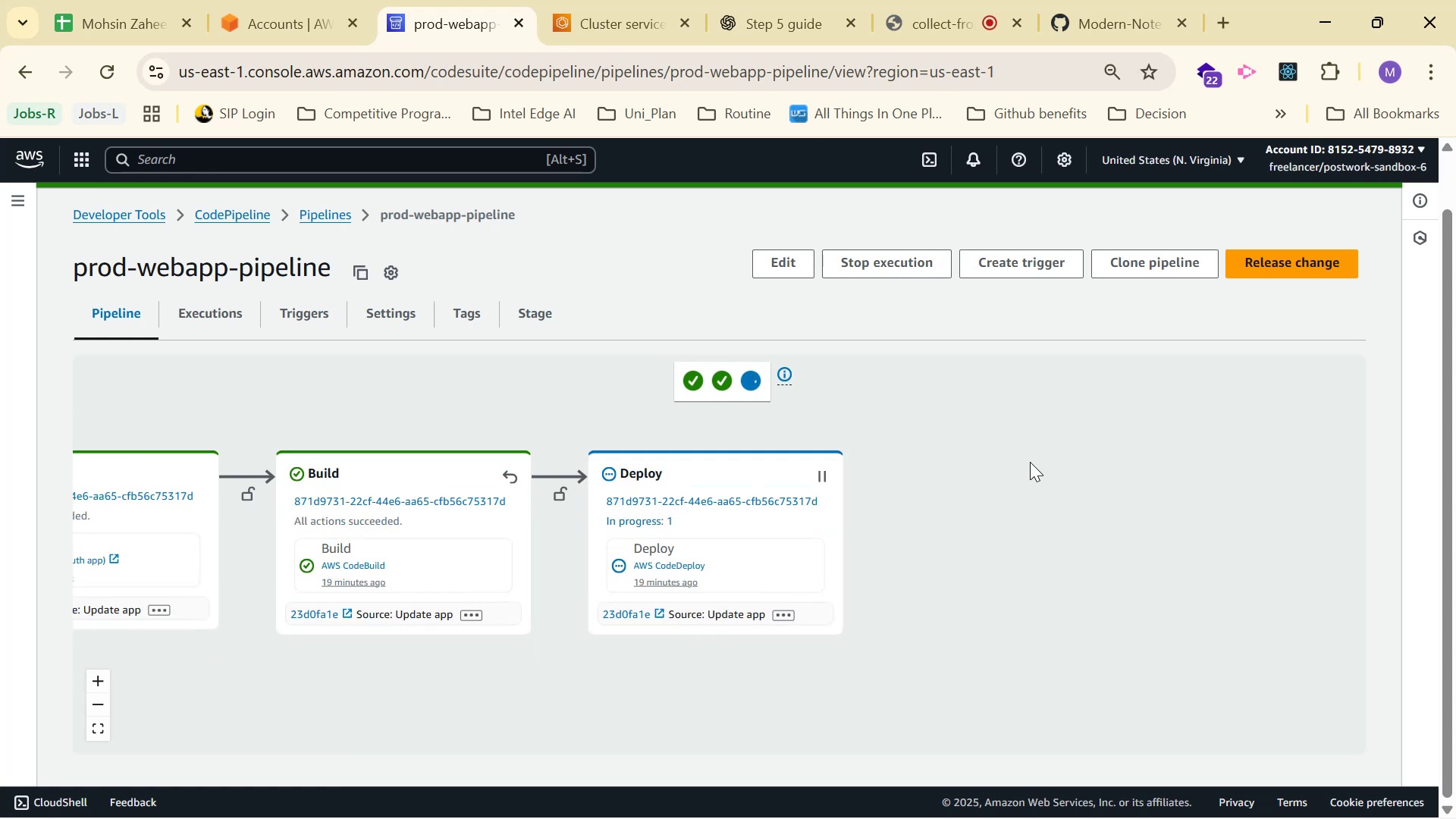 
scroll: coordinate [730, 406], scroll_direction: down, amount: 7.0
 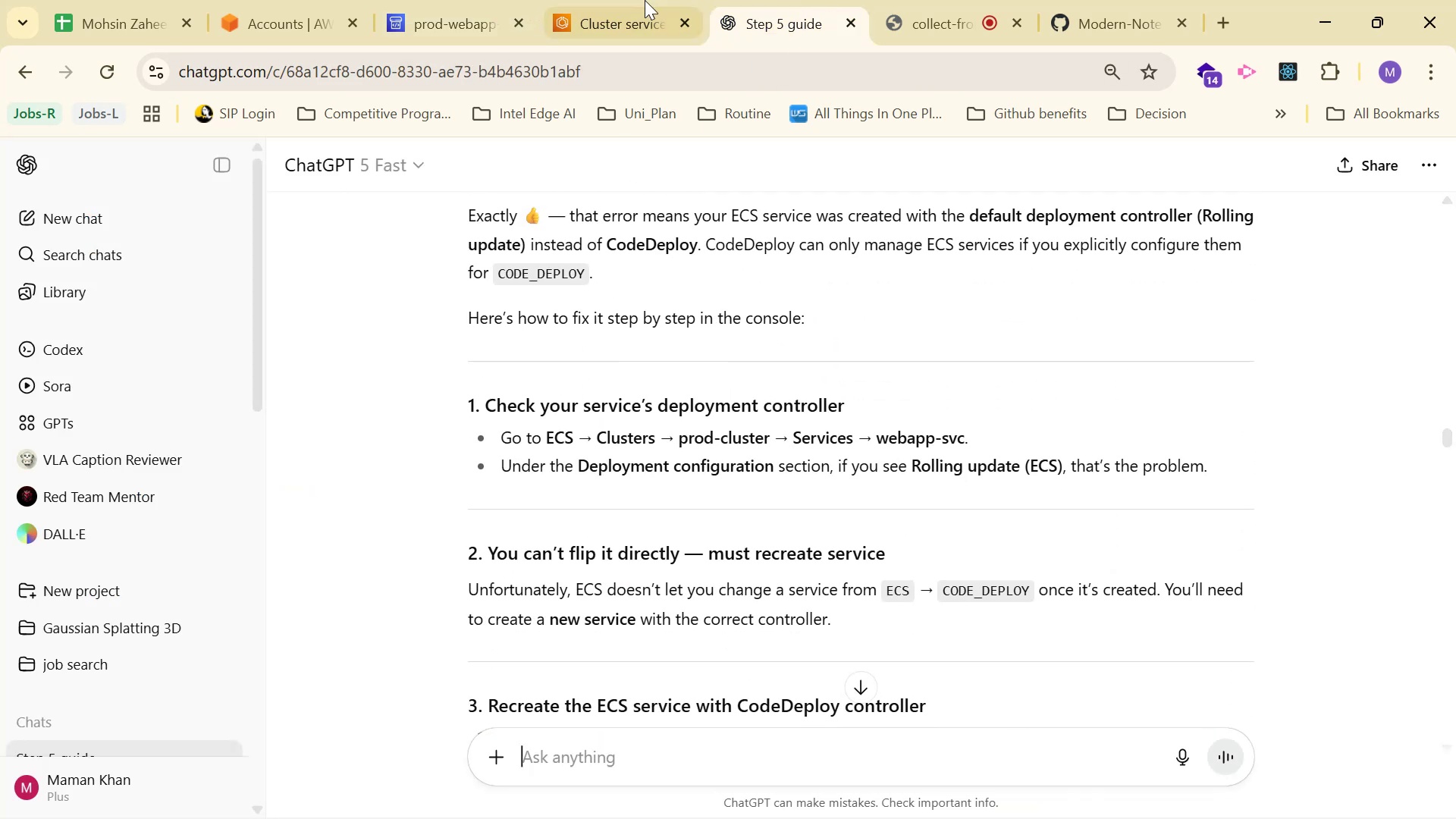 
left_click([657, 0])
 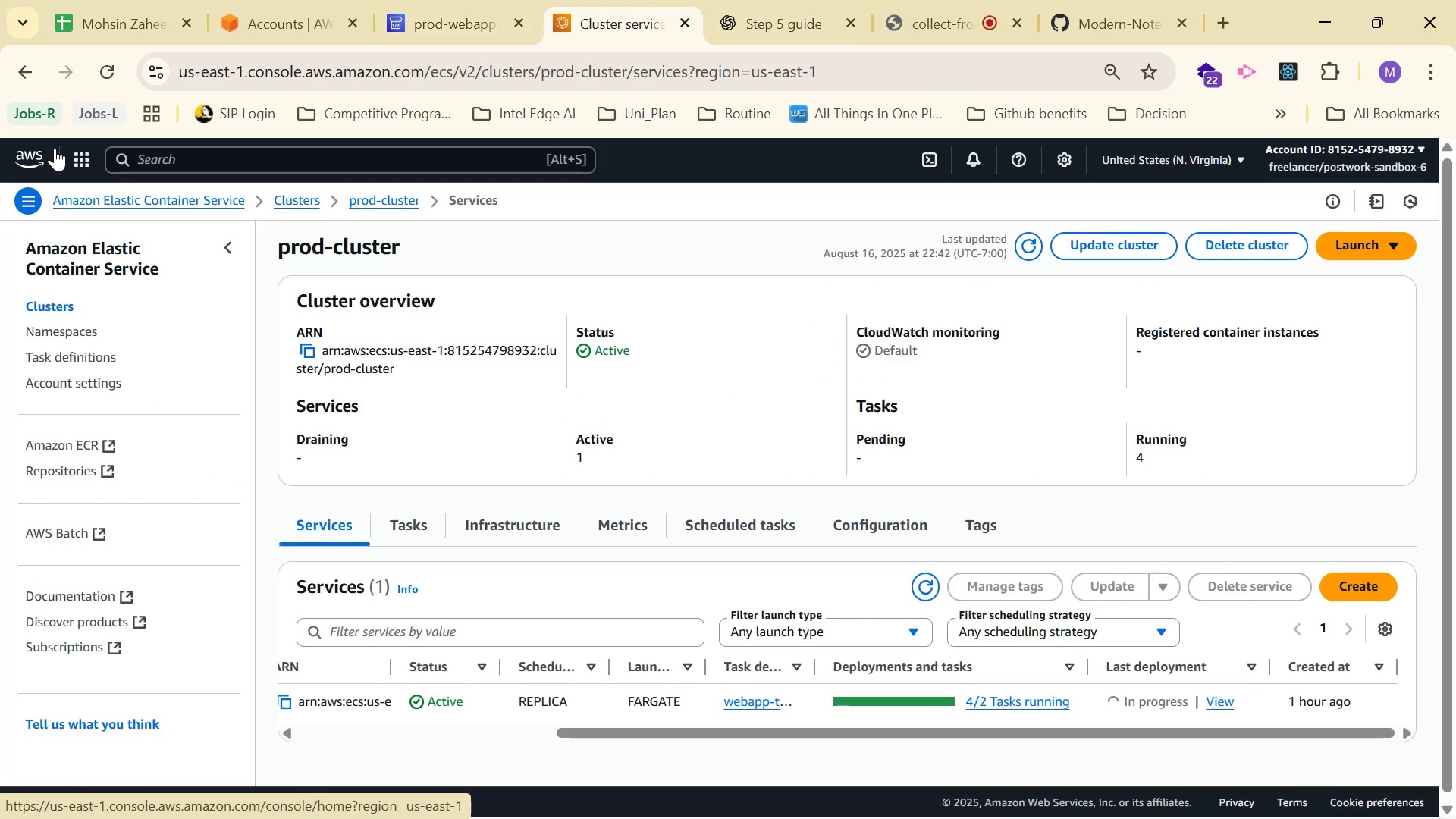 
left_click([109, 71])
 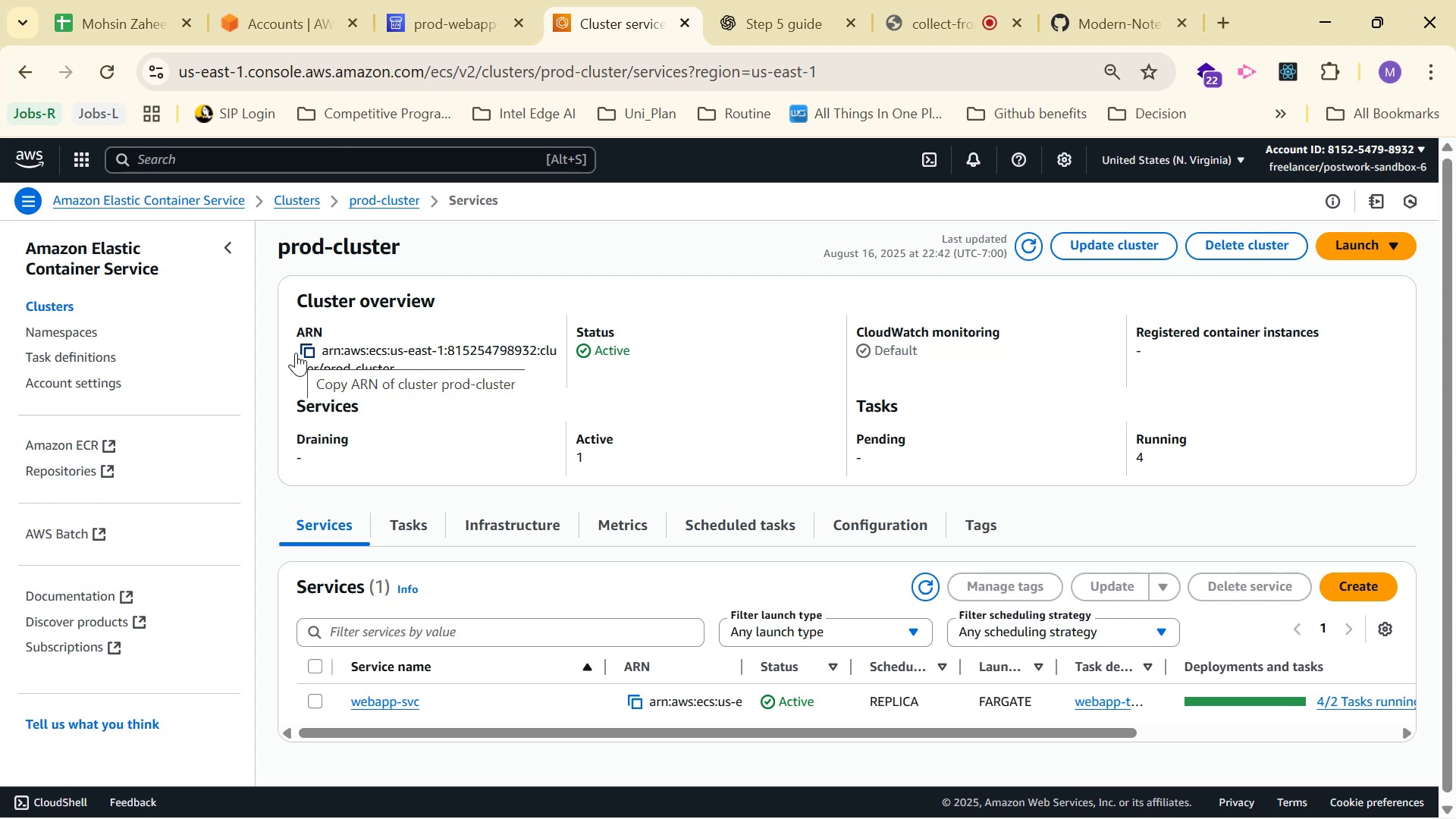 
wait(24.69)
 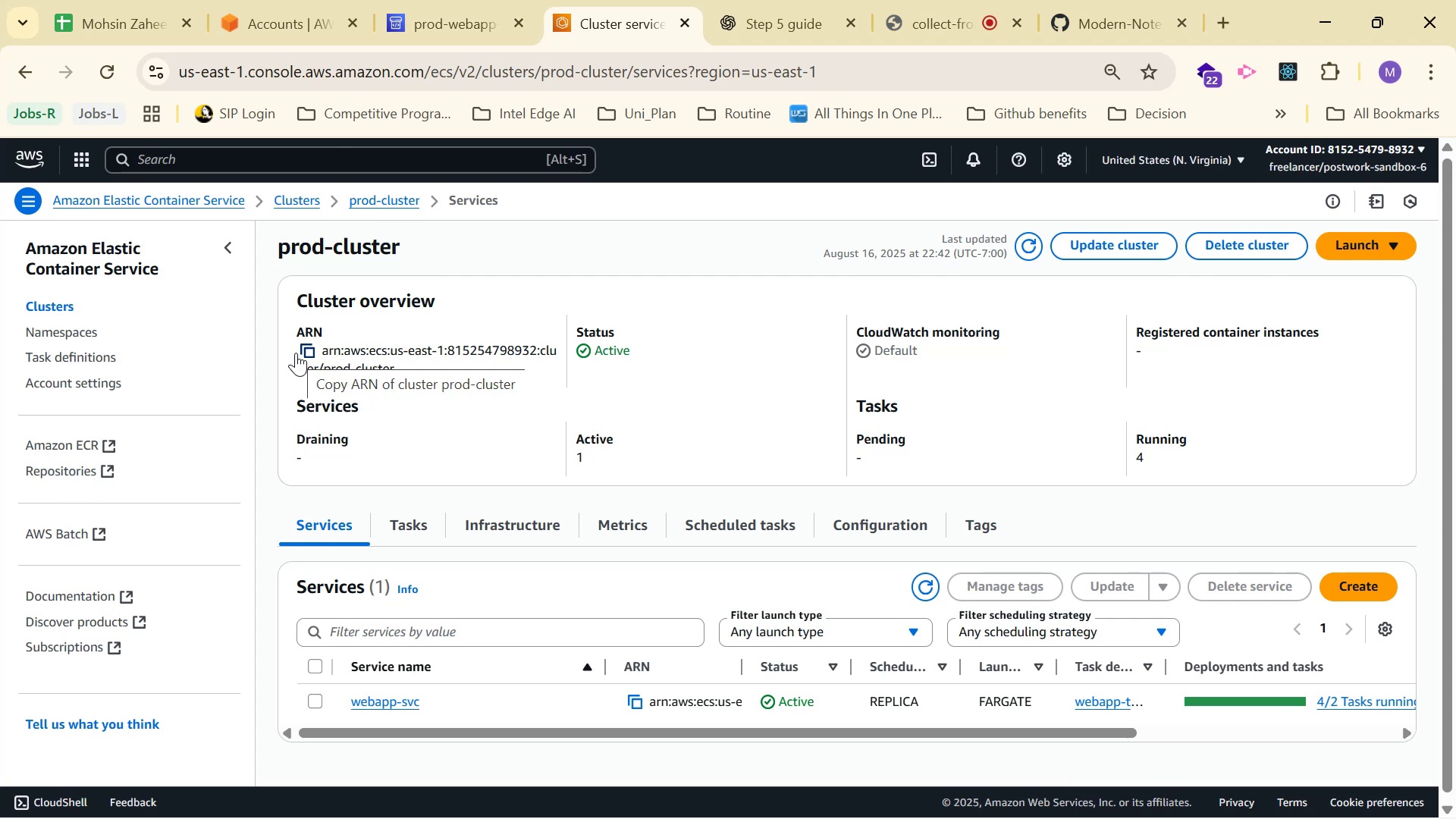 
left_click_drag(start_coordinate=[1116, 731], to_coordinate=[1395, 720])
 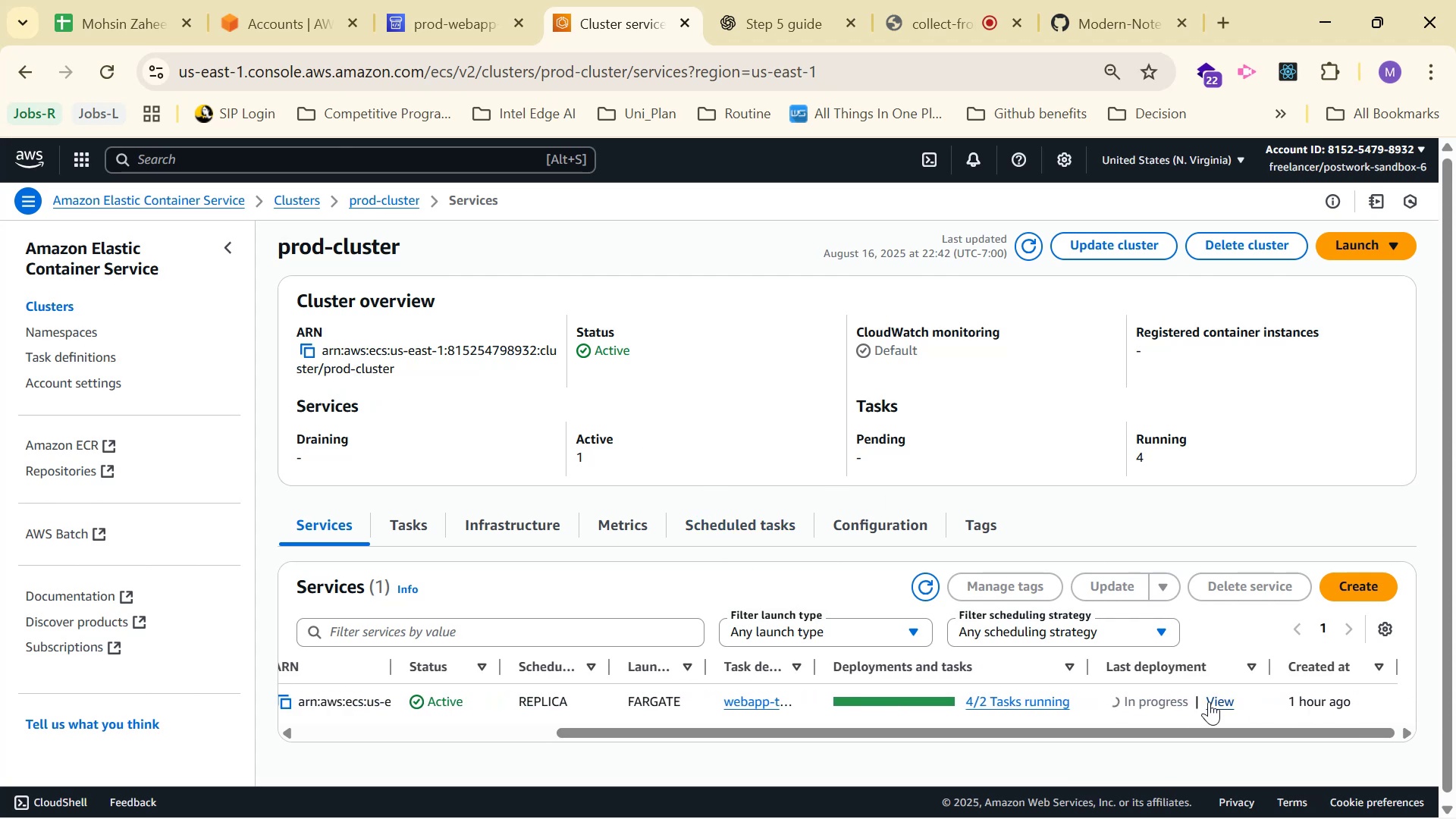 
left_click([1209, 701])
 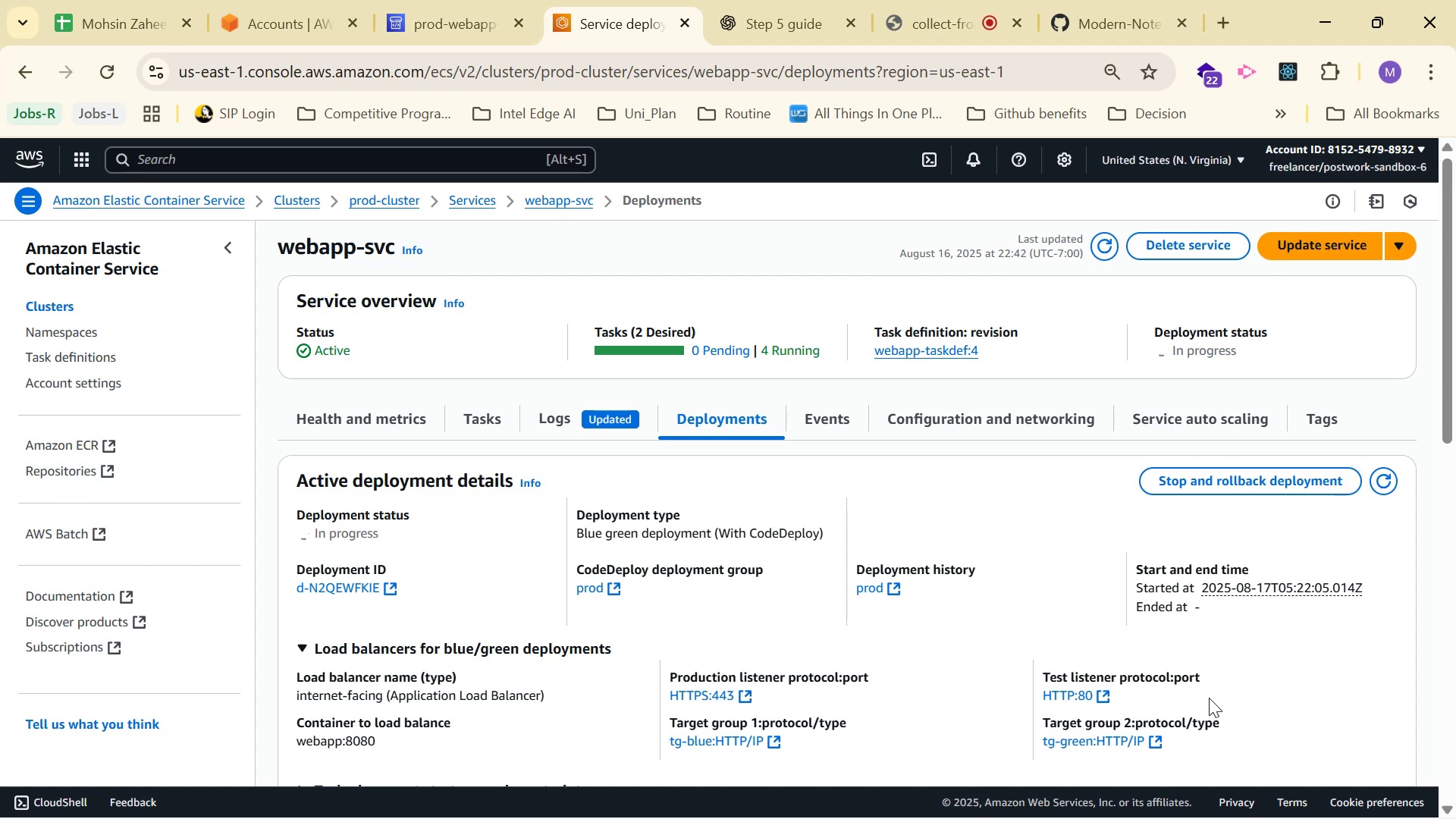 
wait(98.03)
 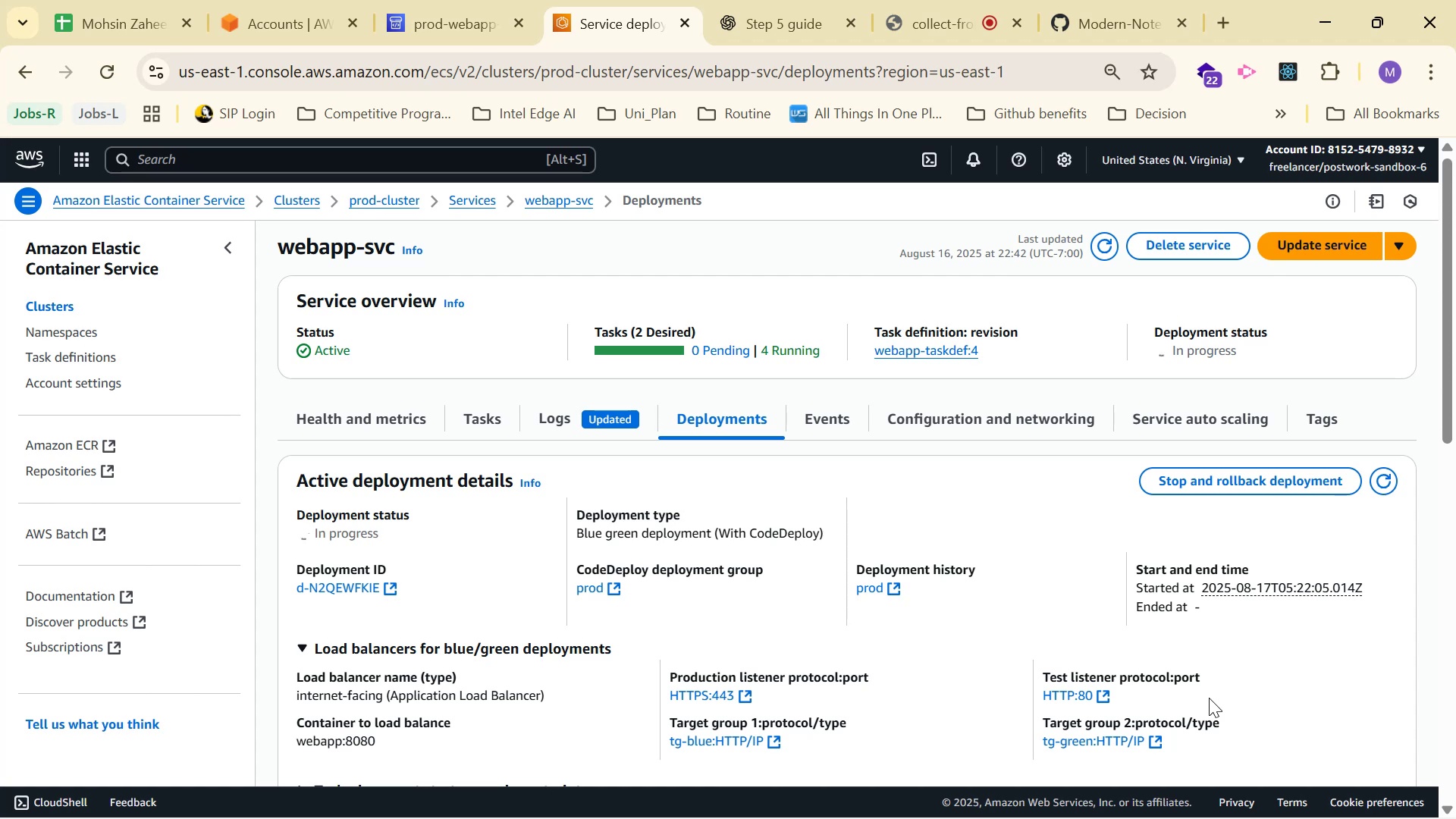 
scroll: coordinate [1104, 632], scroll_direction: down, amount: 3.0
 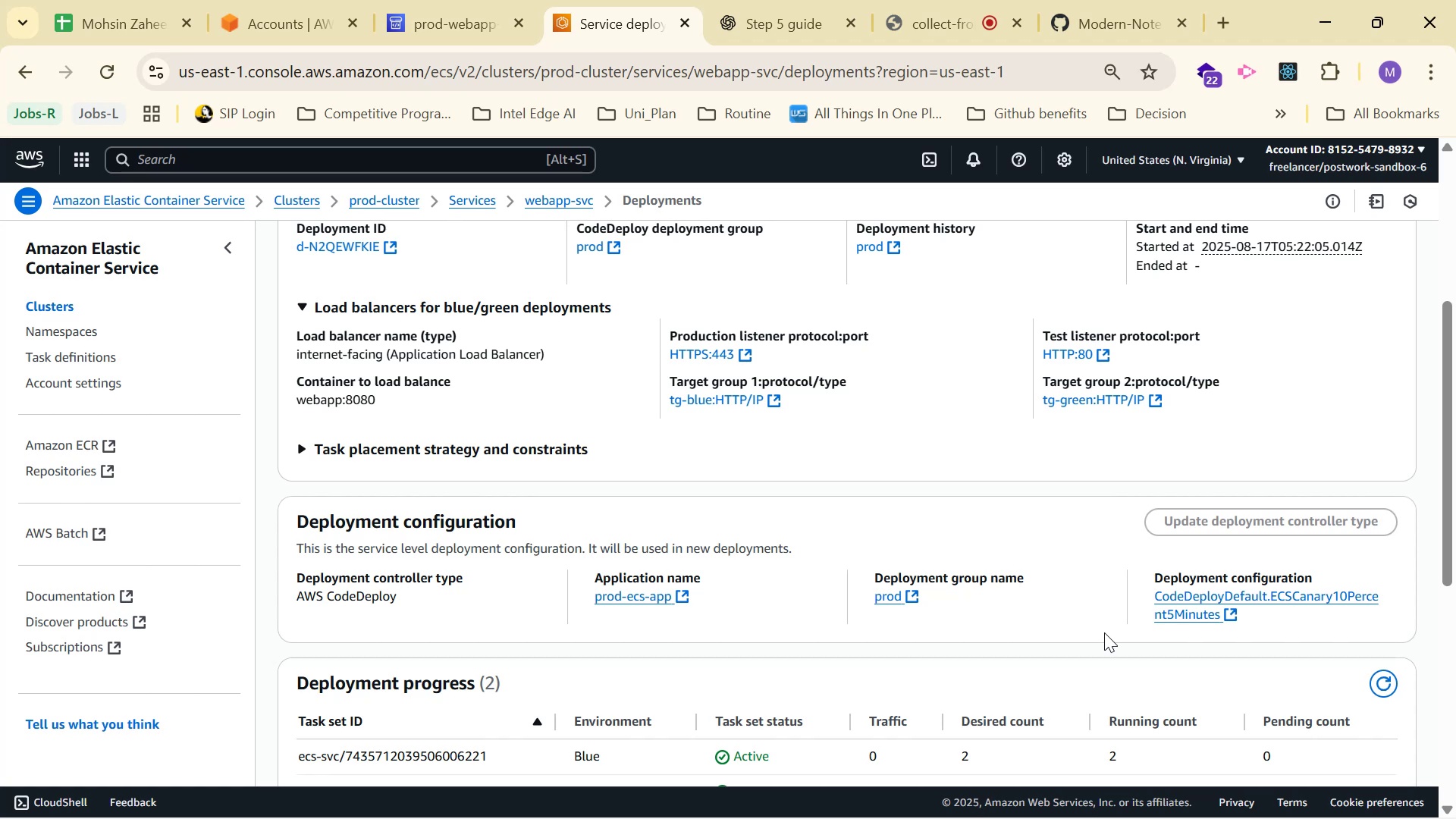 
wait(21.21)
 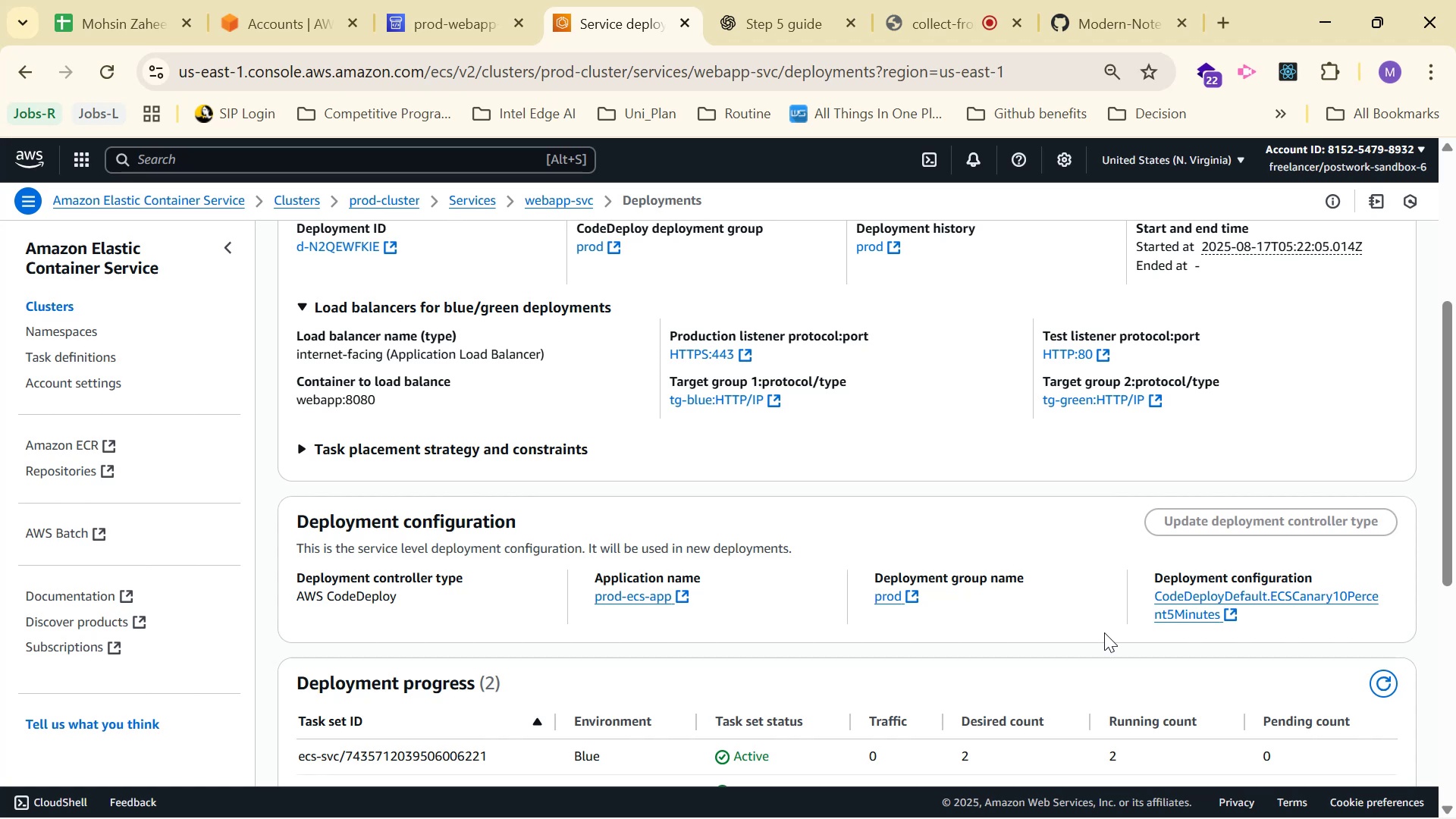 
scroll: coordinate [1104, 632], scroll_direction: down, amount: 3.0
 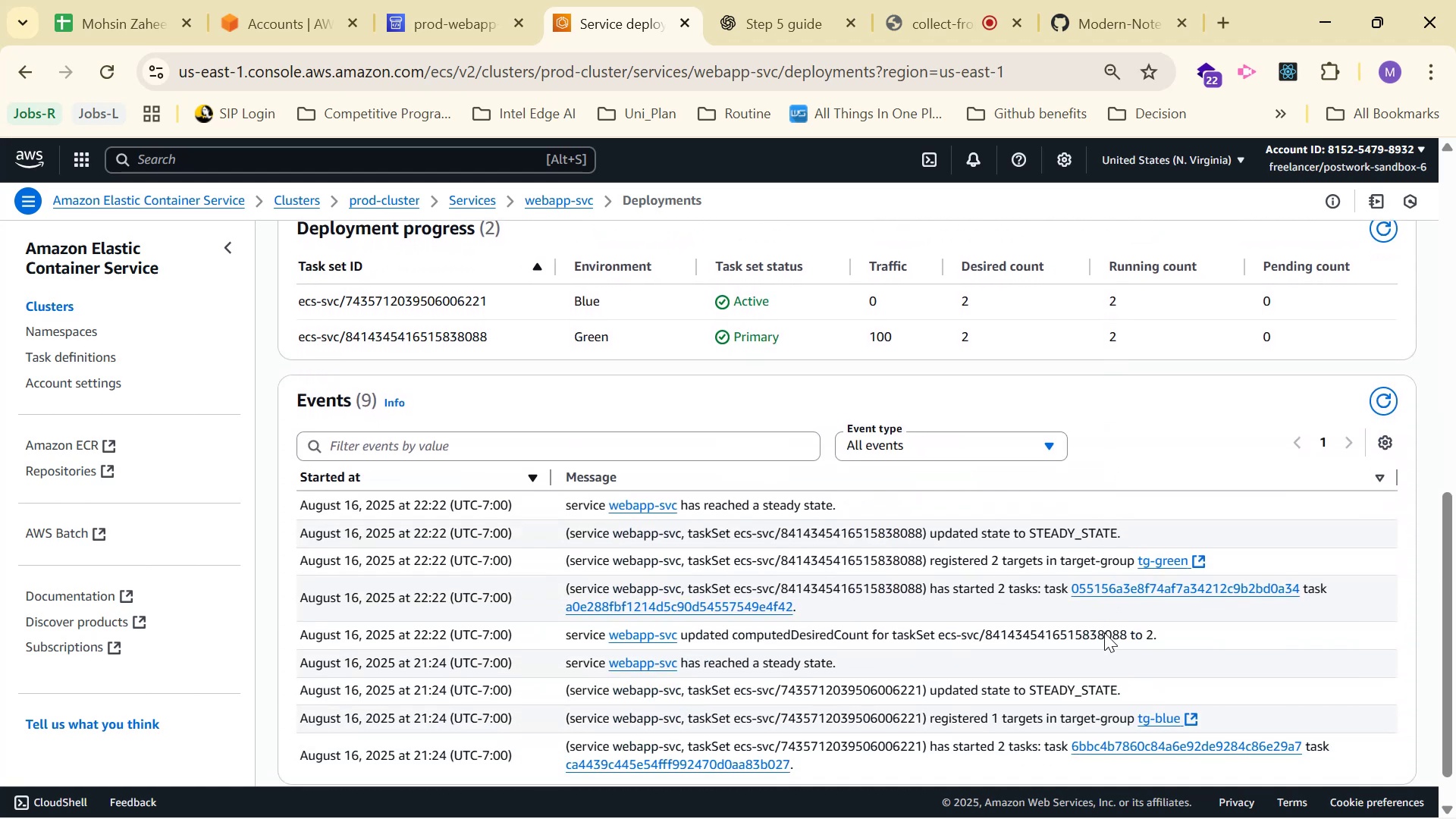 
scroll: coordinate [1104, 632], scroll_direction: up, amount: 1.0
 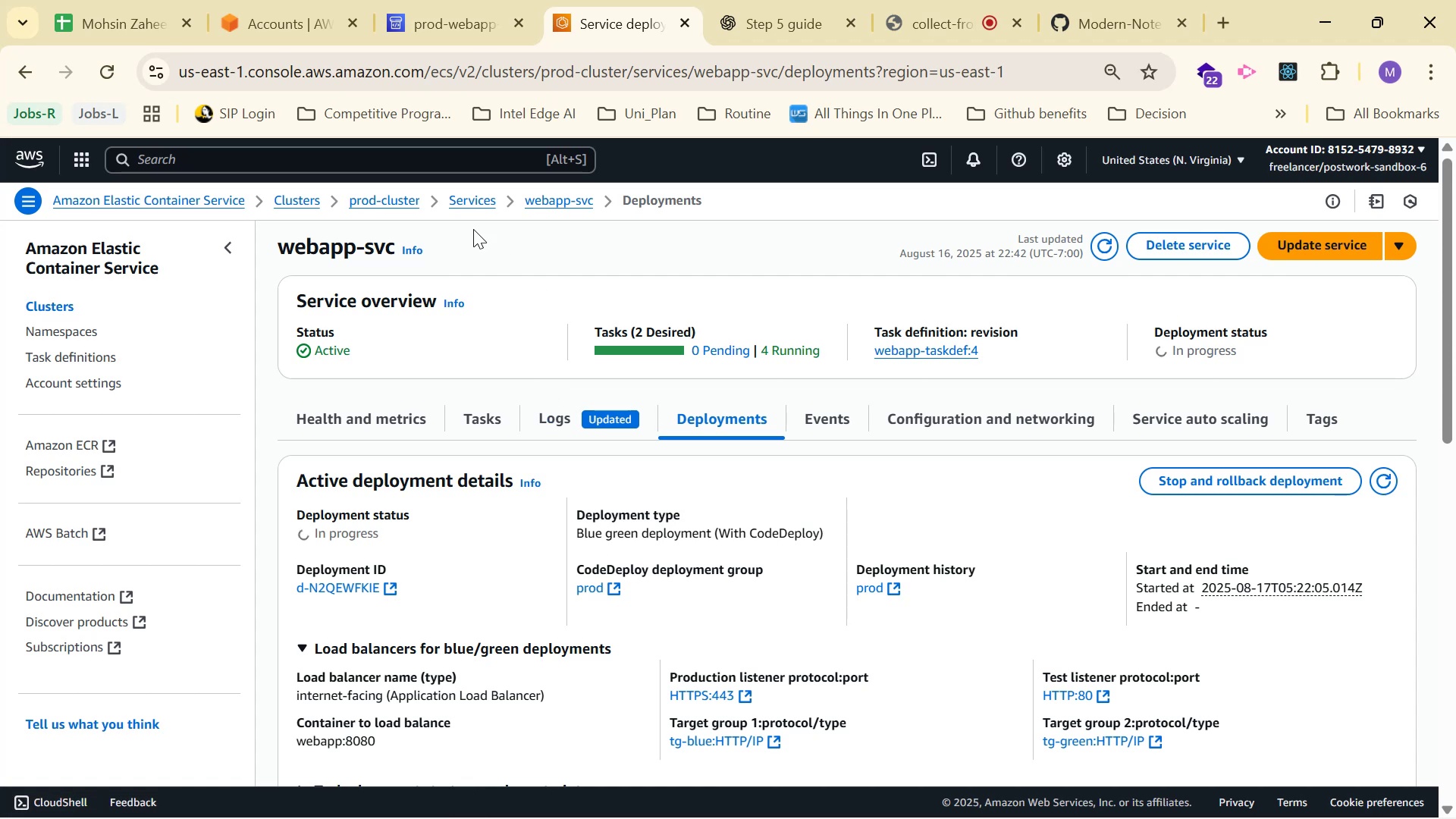 
left_click([456, 201])
 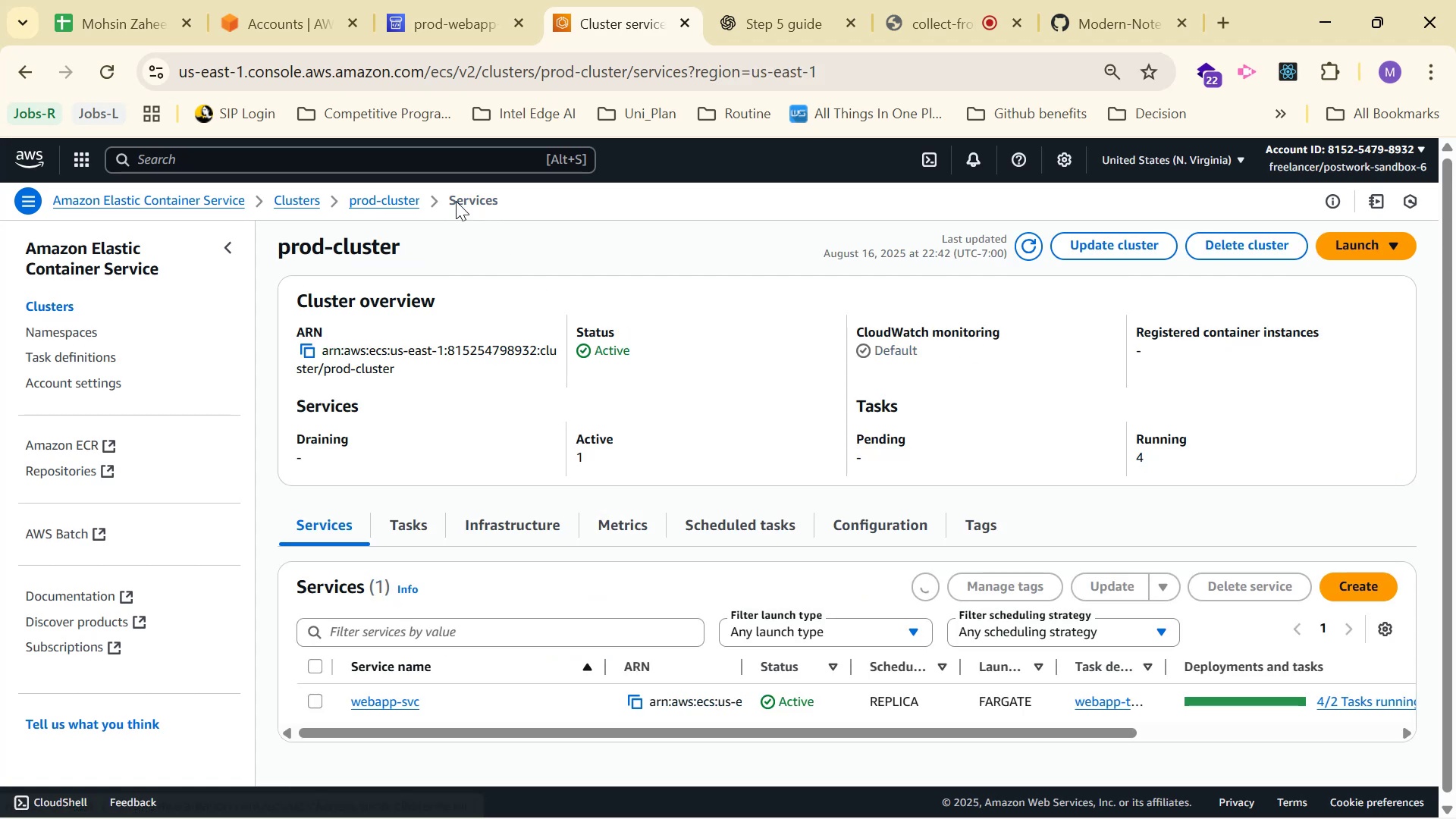 
scroll: coordinate [1065, 394], scroll_direction: down, amount: 2.0
 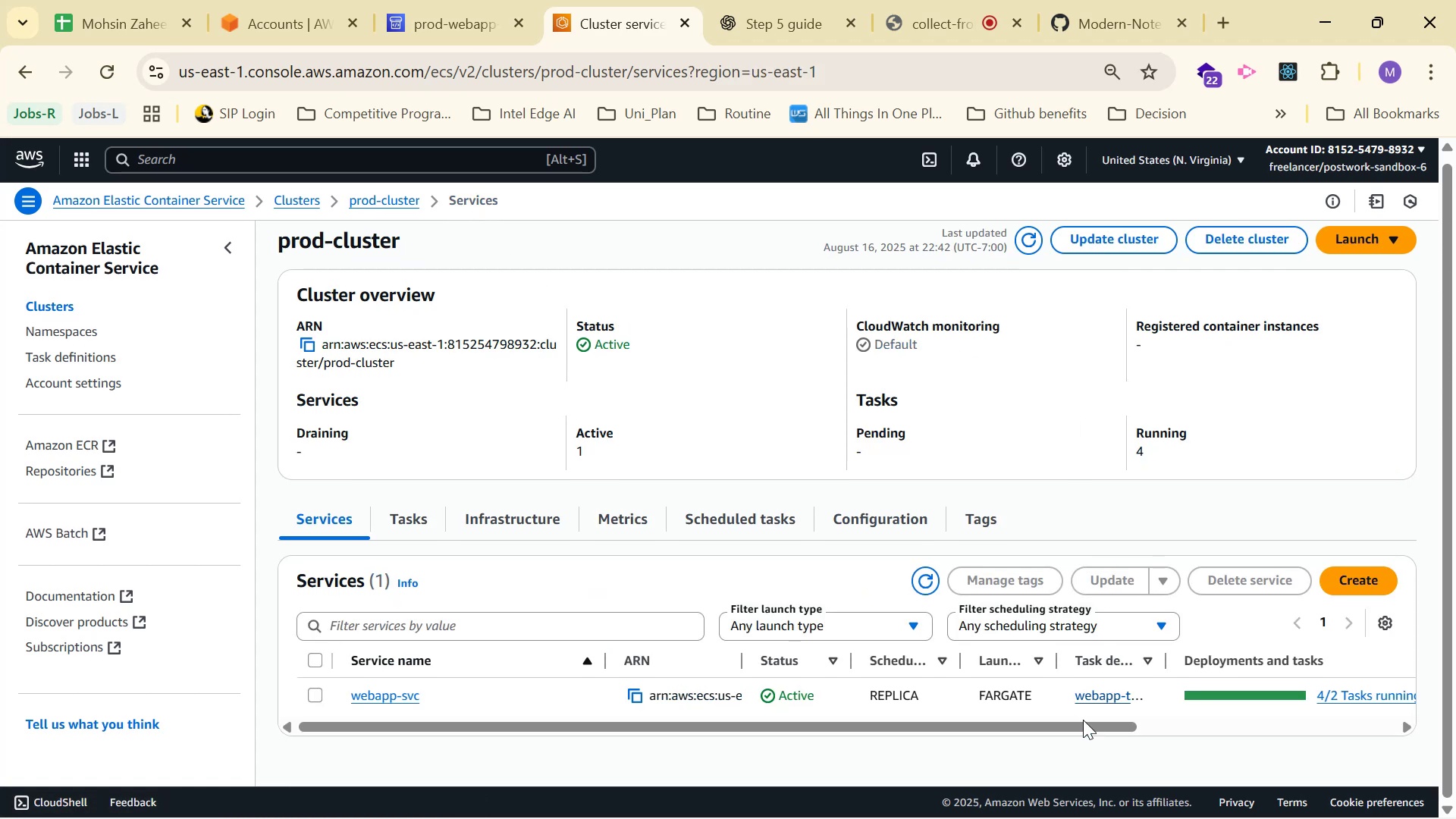 
left_click_drag(start_coordinate=[1083, 722], to_coordinate=[1455, 718])
 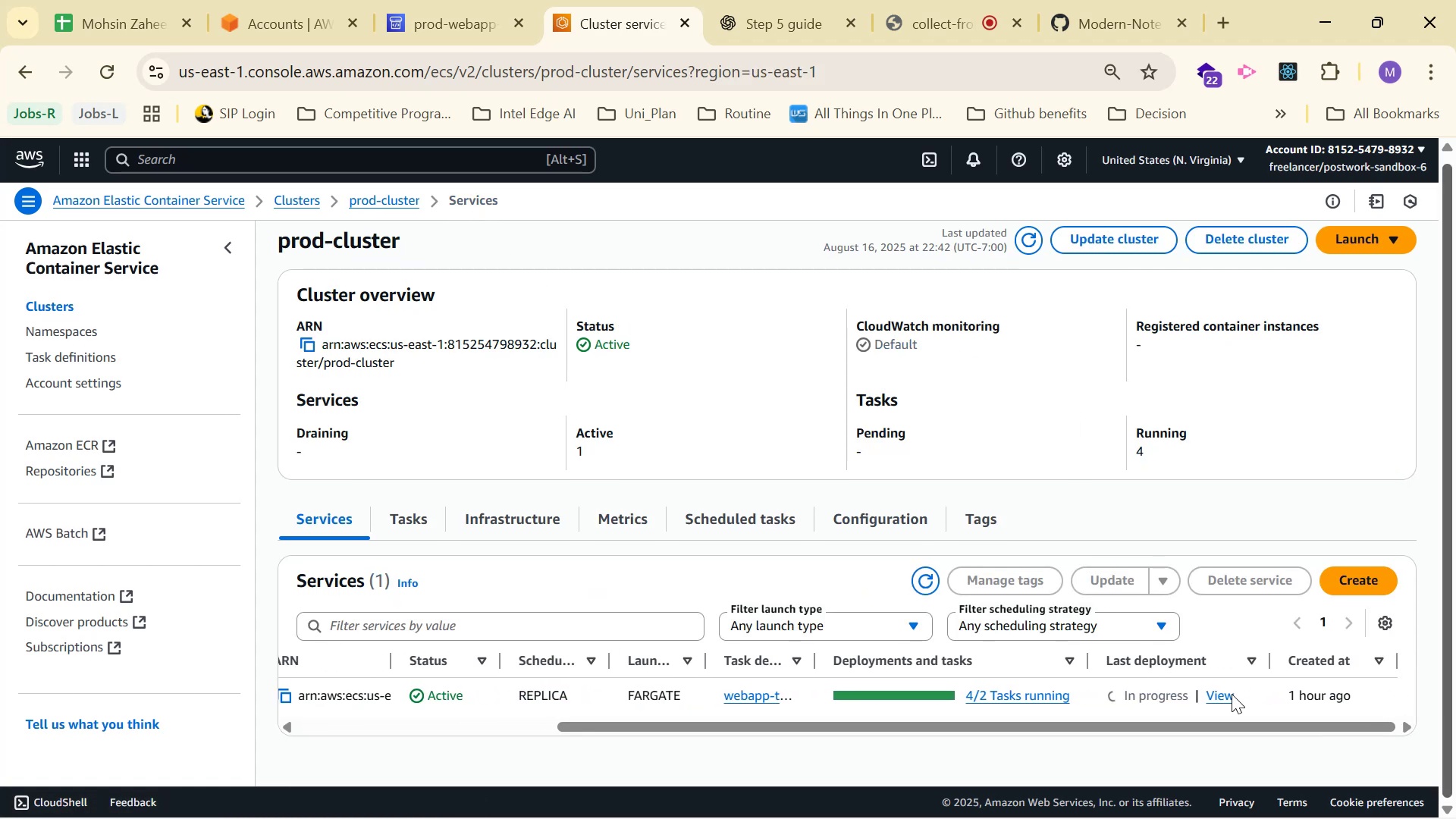 
left_click([1225, 695])
 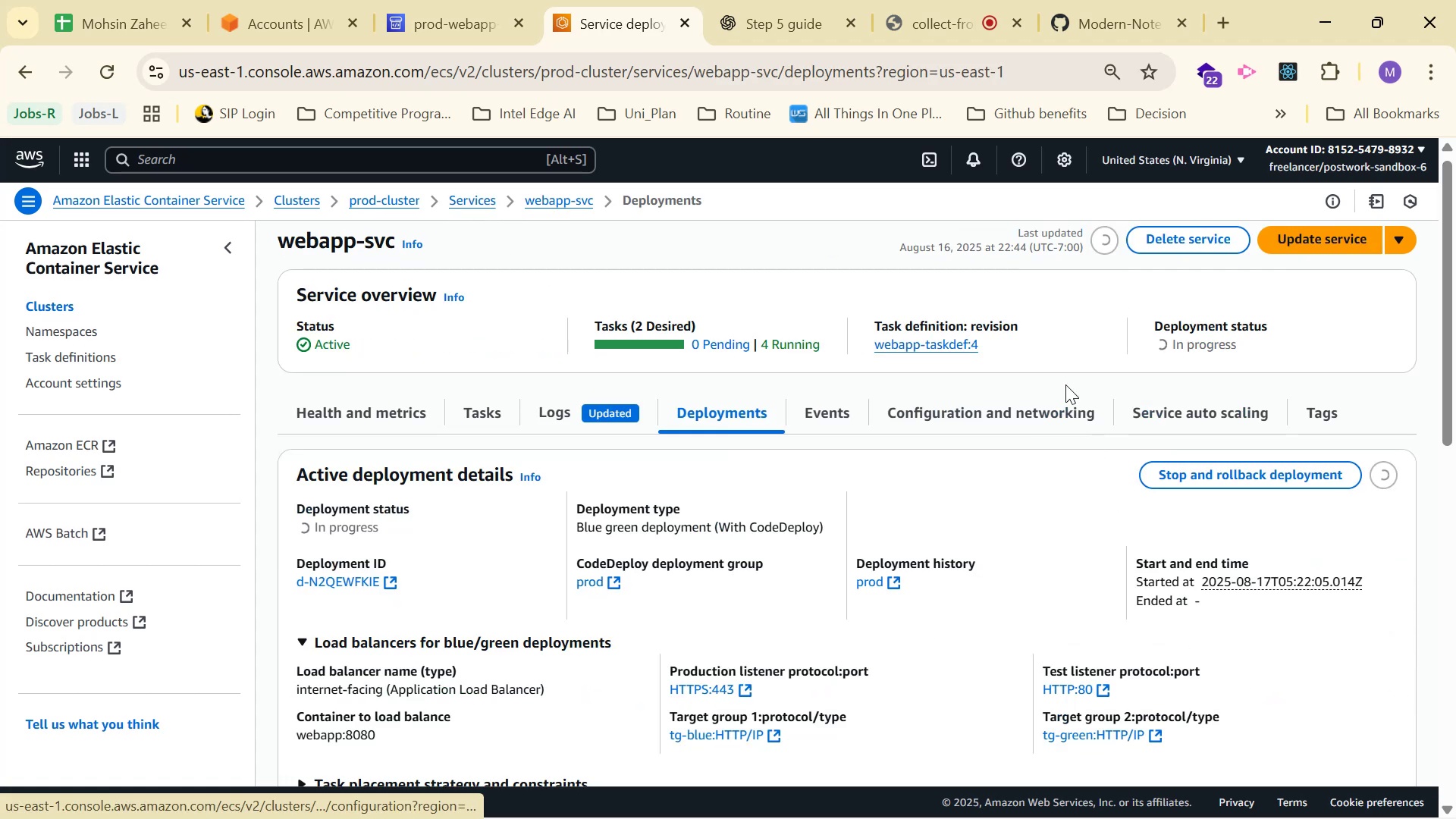 
scroll: coordinate [913, 417], scroll_direction: down, amount: 9.0
 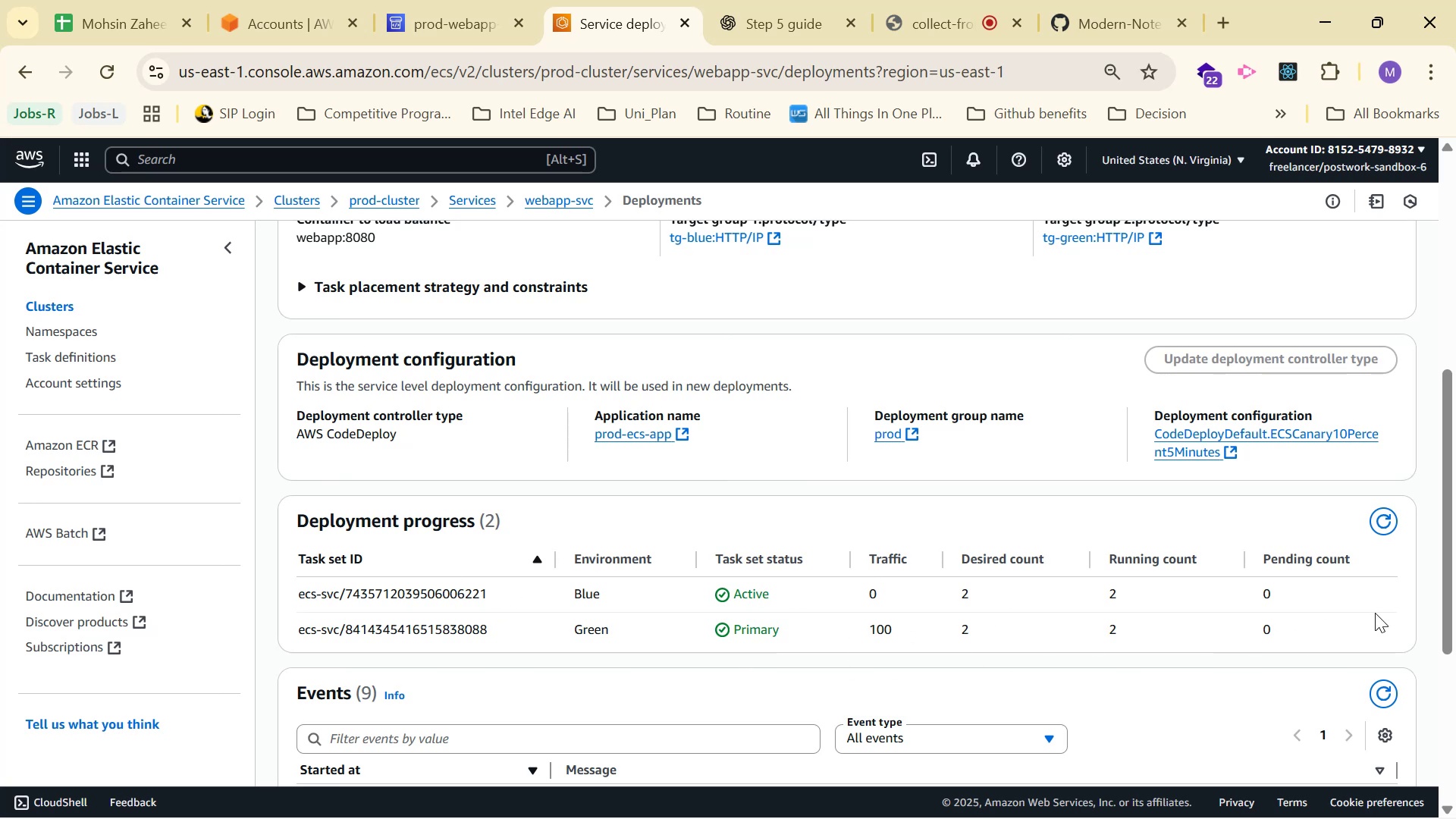 
wait(5.89)
 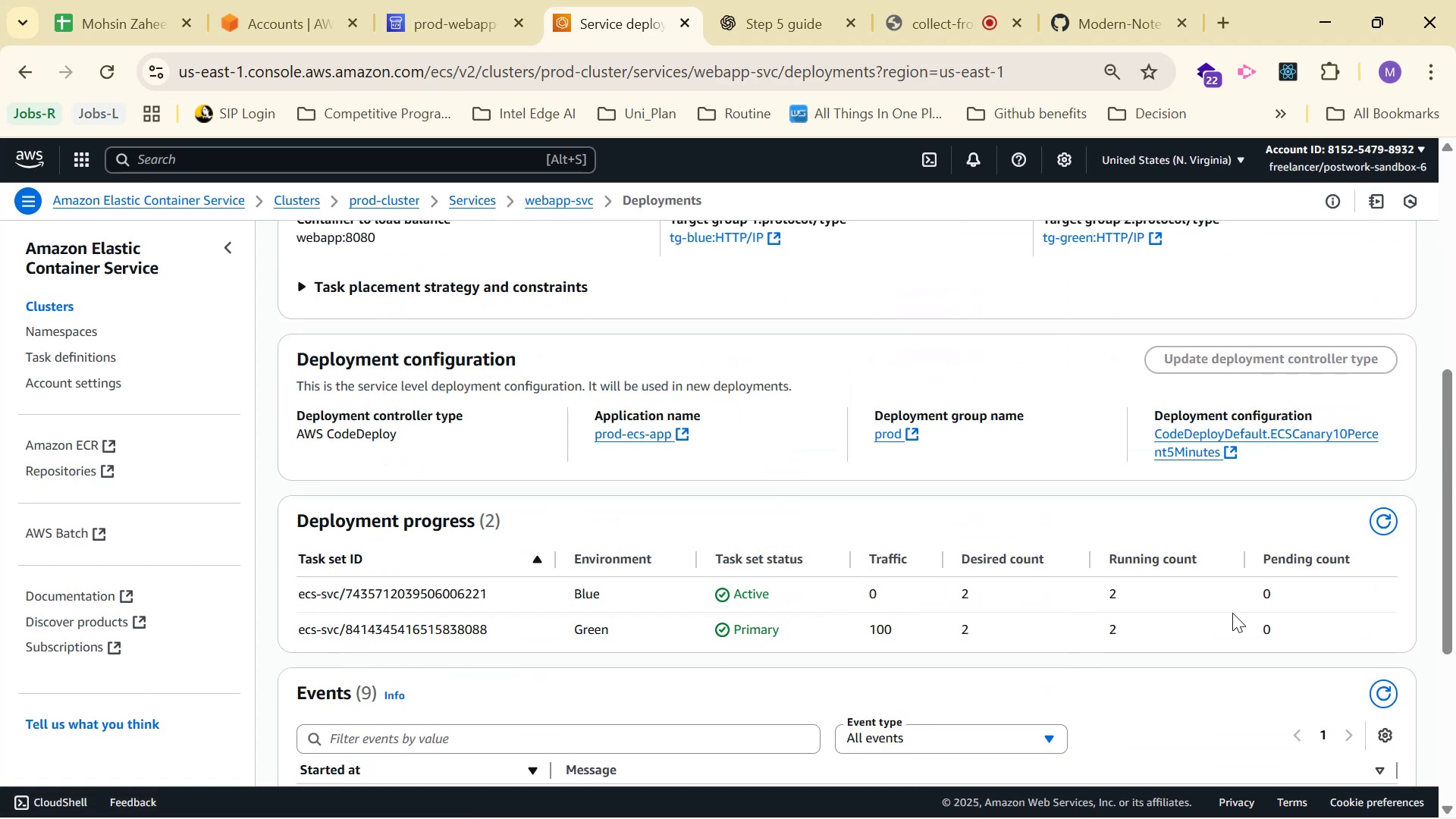 
scroll: coordinate [1413, 587], scroll_direction: down, amount: 4.0
 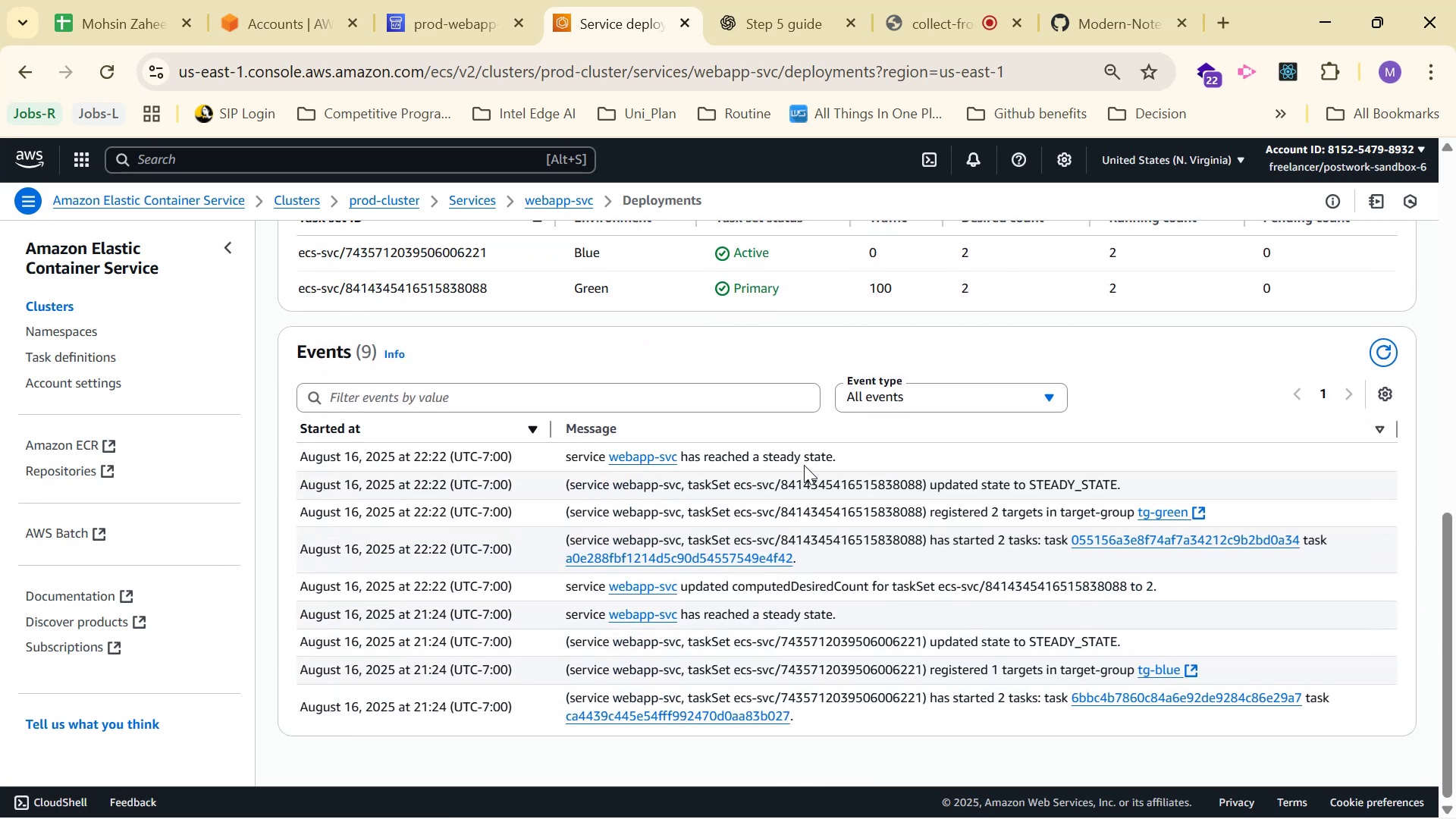 
left_click_drag(start_coordinate=[908, 466], to_coordinate=[539, 456])
 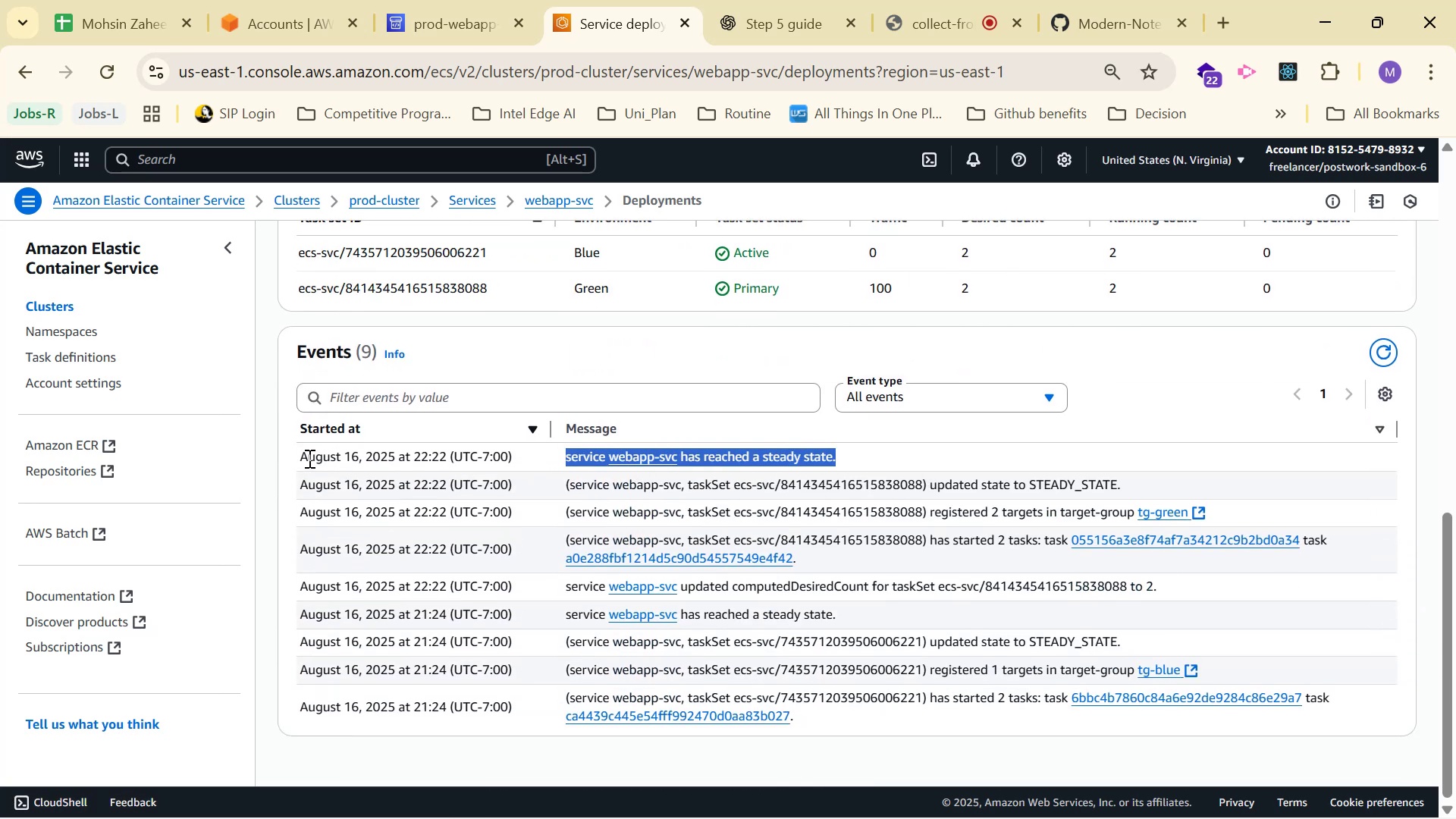 
left_click_drag(start_coordinate=[284, 458], to_coordinate=[576, 466])
 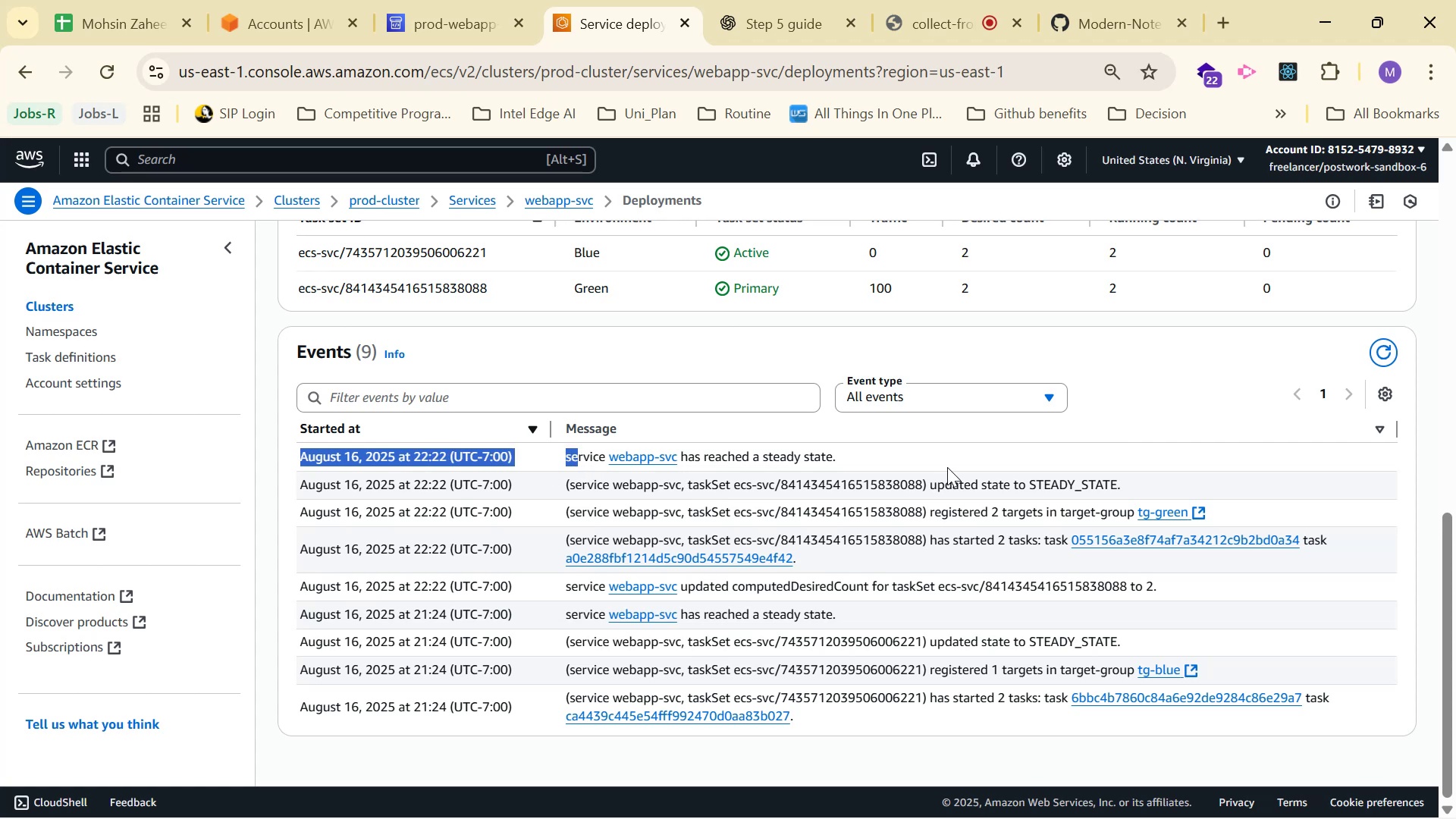 
left_click([943, 454])
 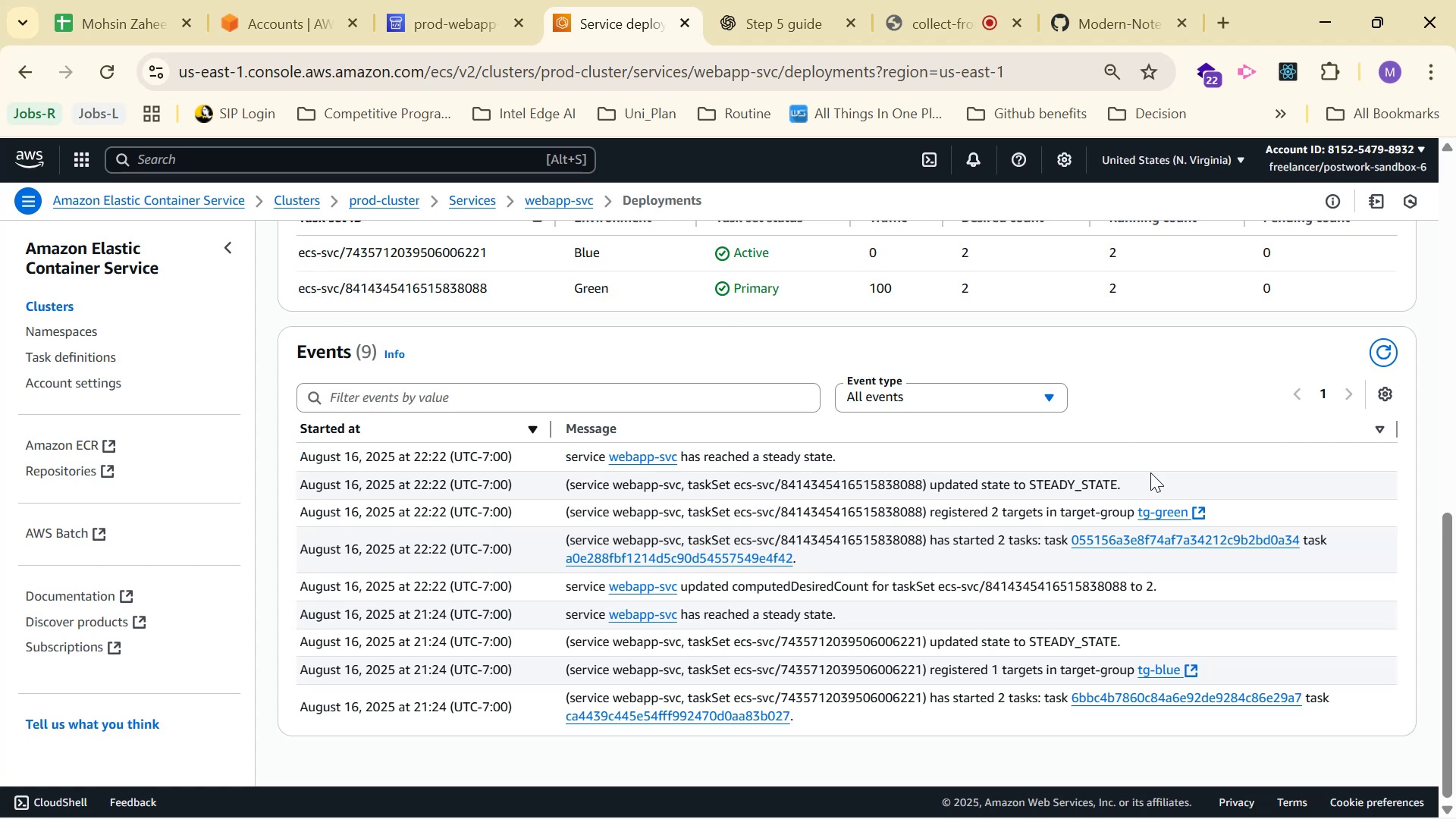 
left_click_drag(start_coordinate=[1097, 479], to_coordinate=[548, 473])
 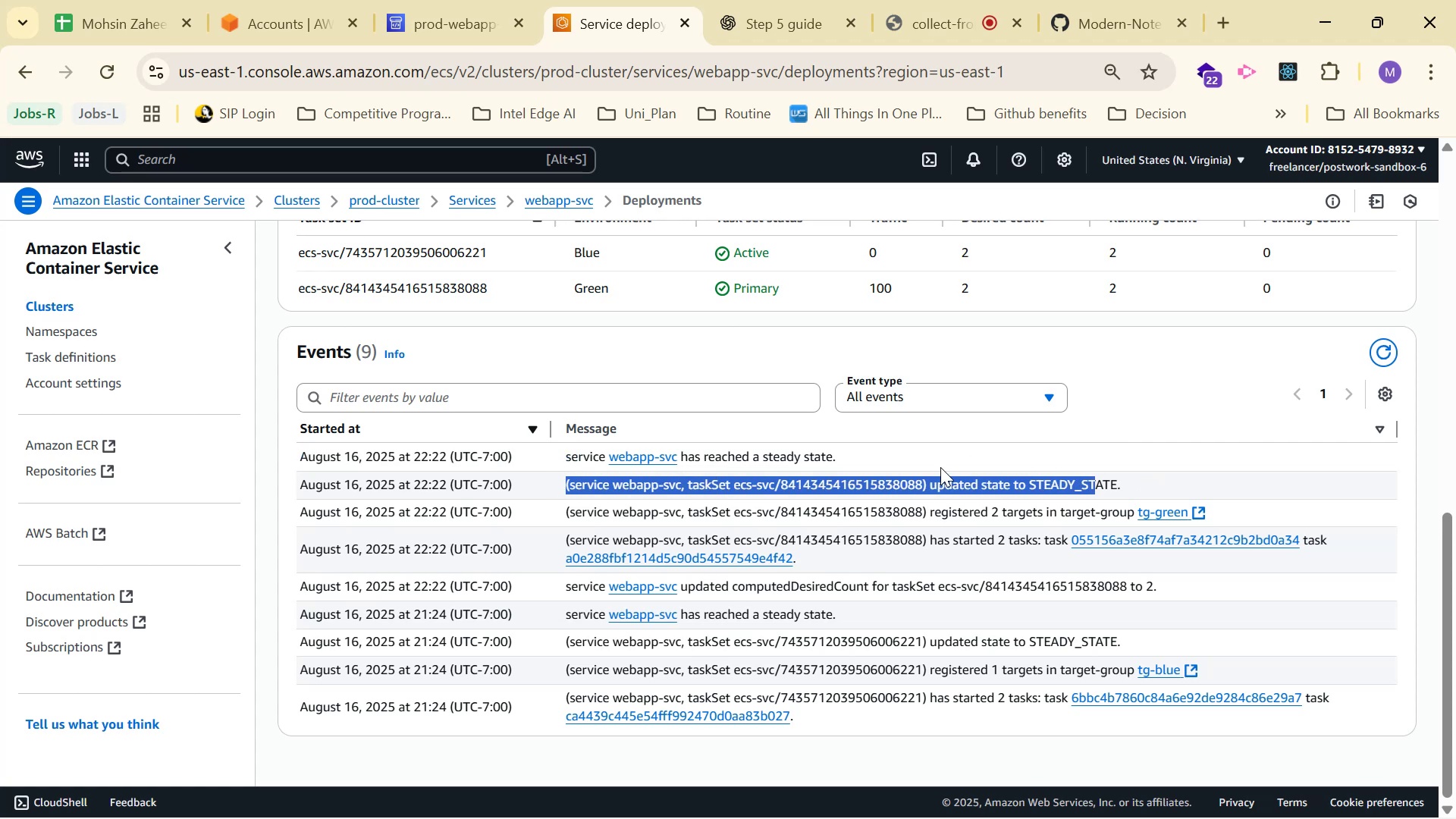 
left_click([943, 467])
 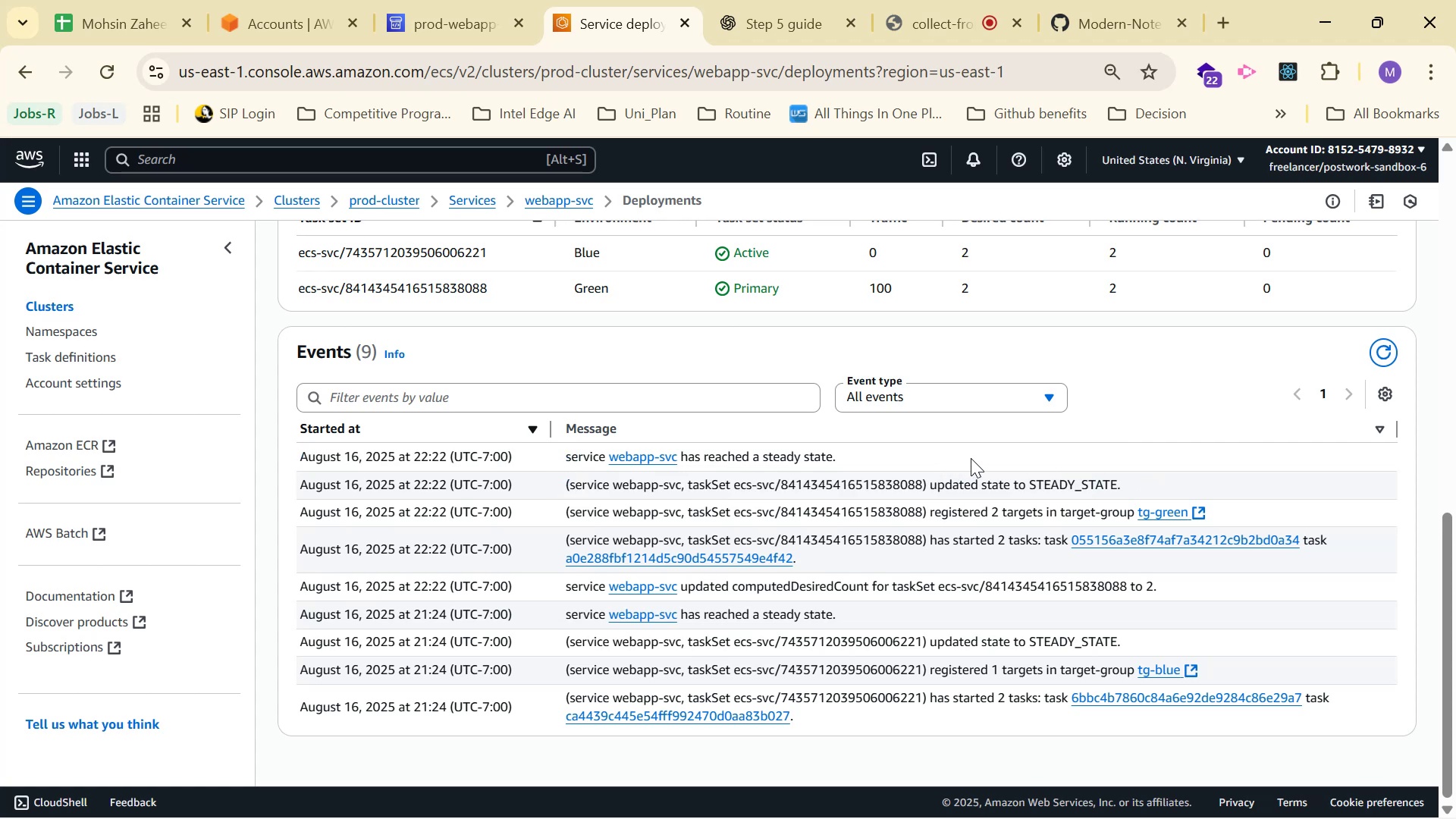 
scroll: coordinate [971, 458], scroll_direction: up, amount: 1.0
 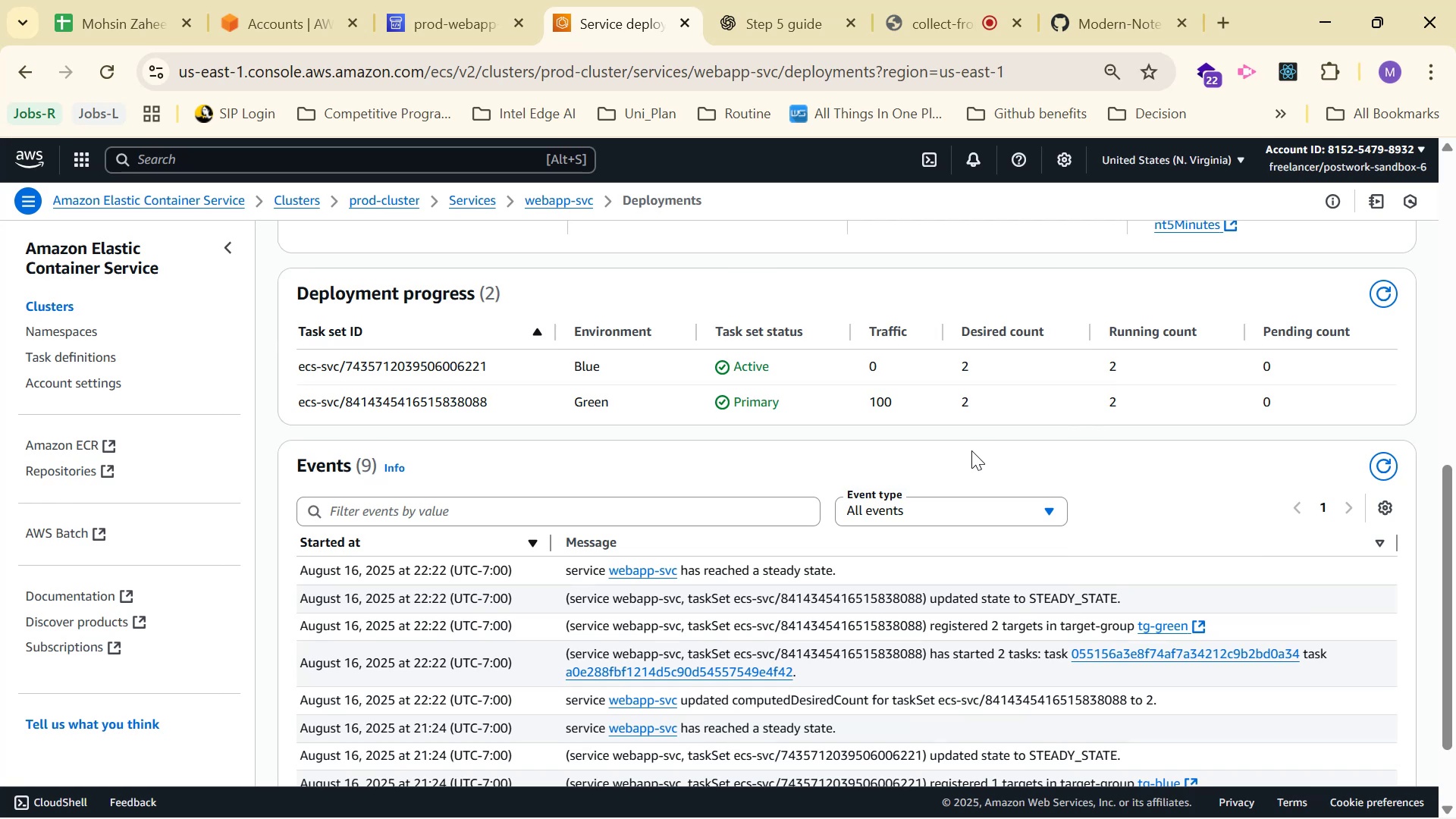 
wait(17.37)
 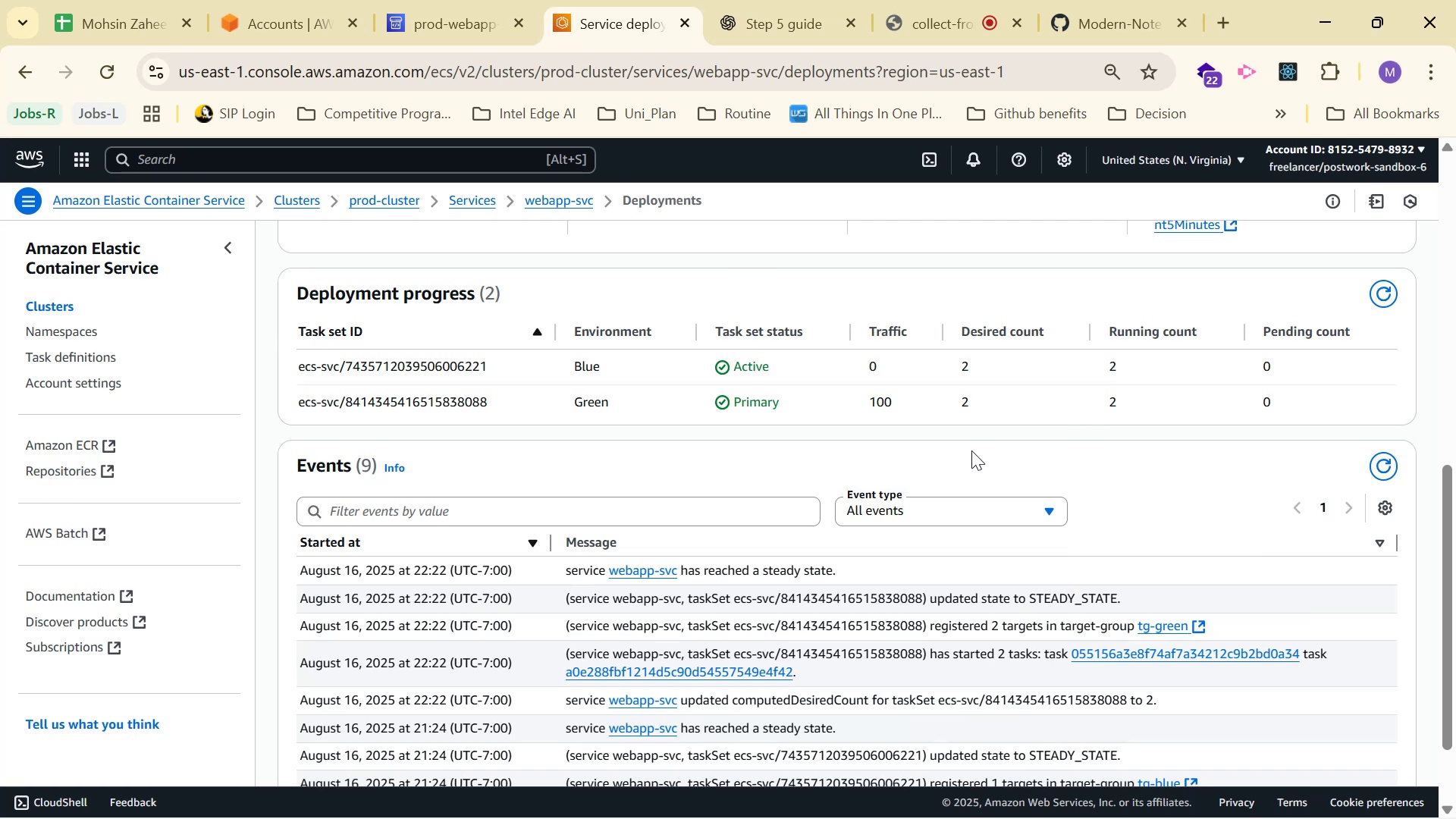 
scroll: coordinate [971, 450], scroll_direction: up, amount: 2.0
 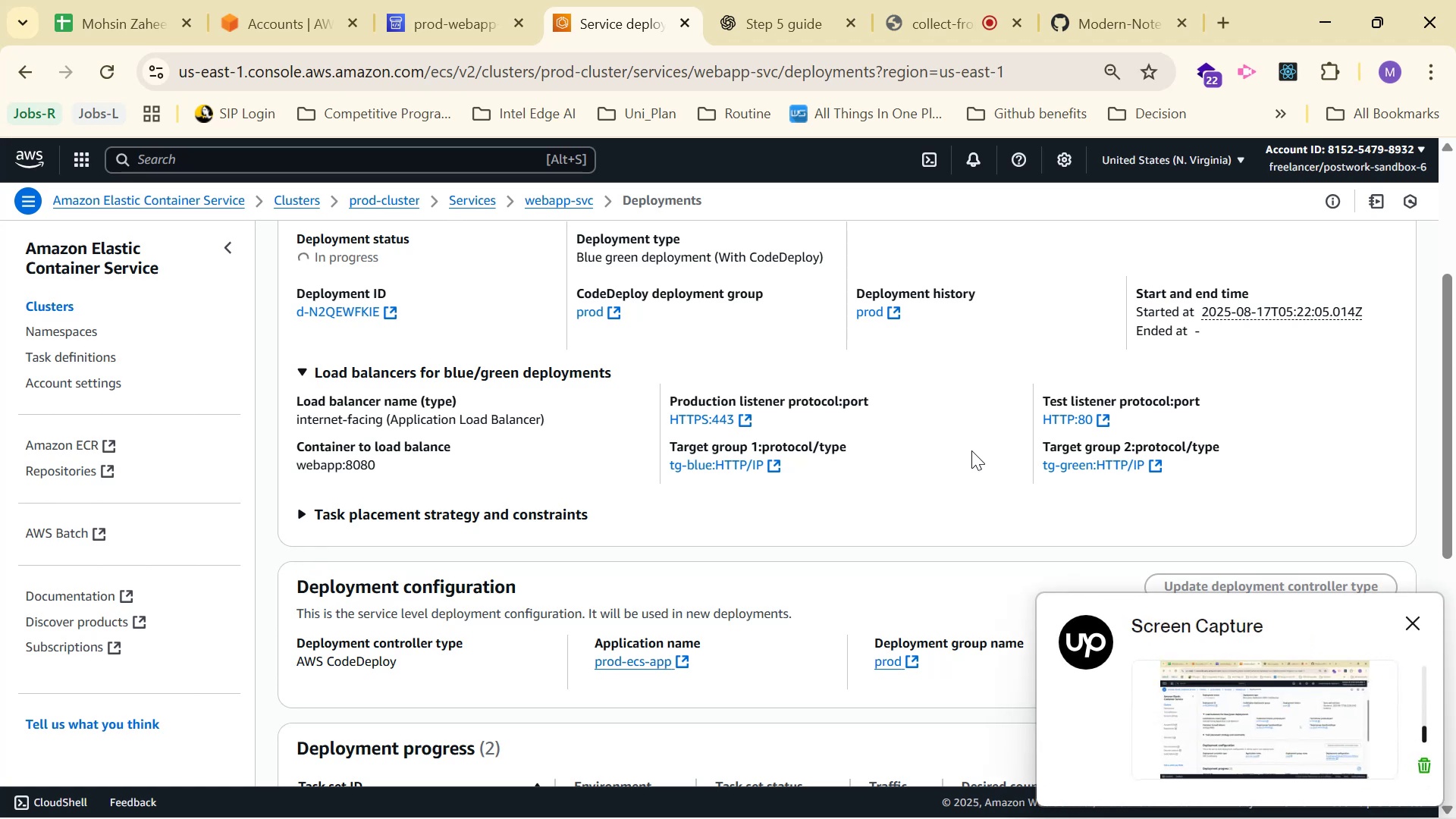 
wait(34.04)
 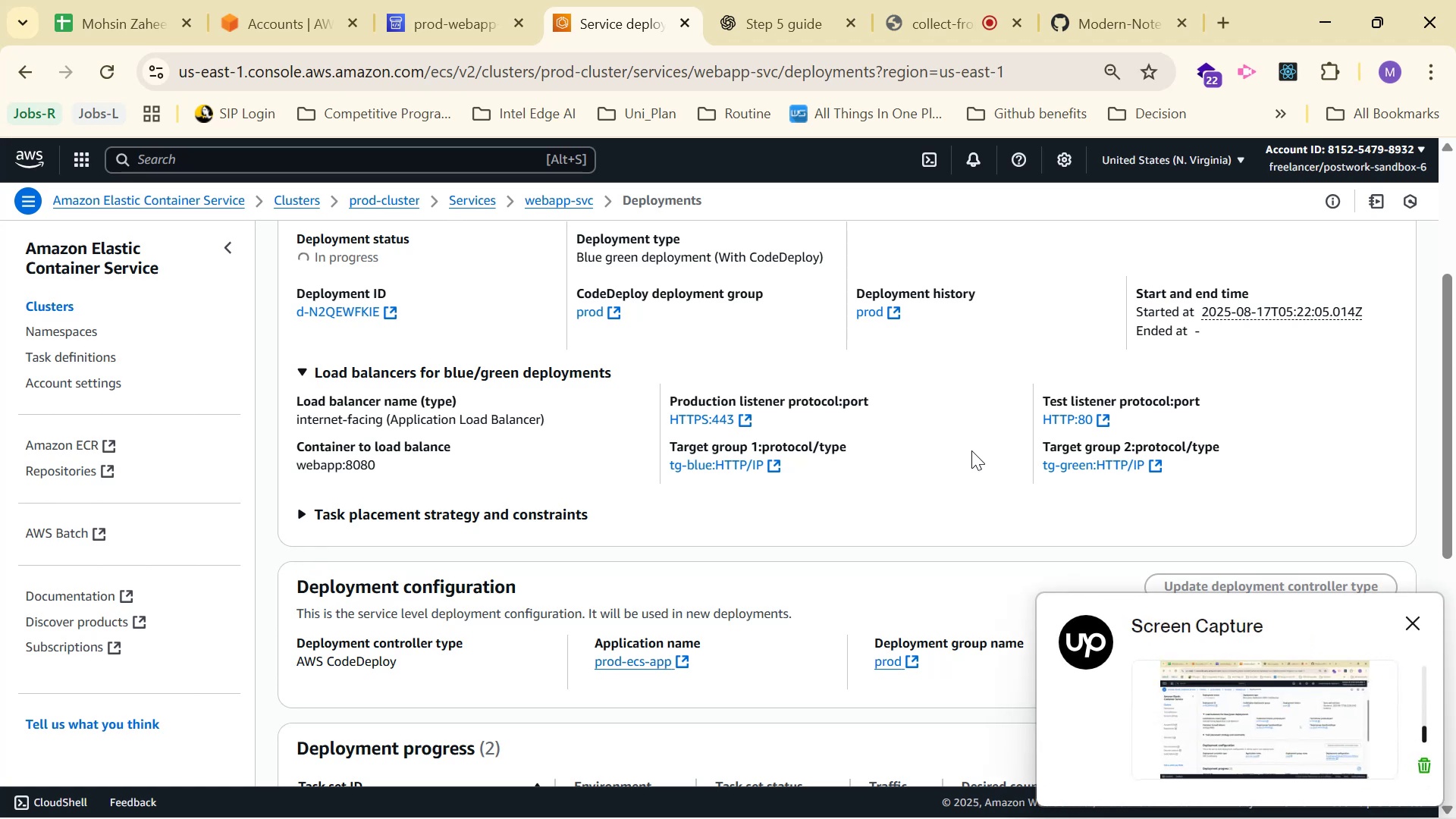 
left_click([1412, 620])
 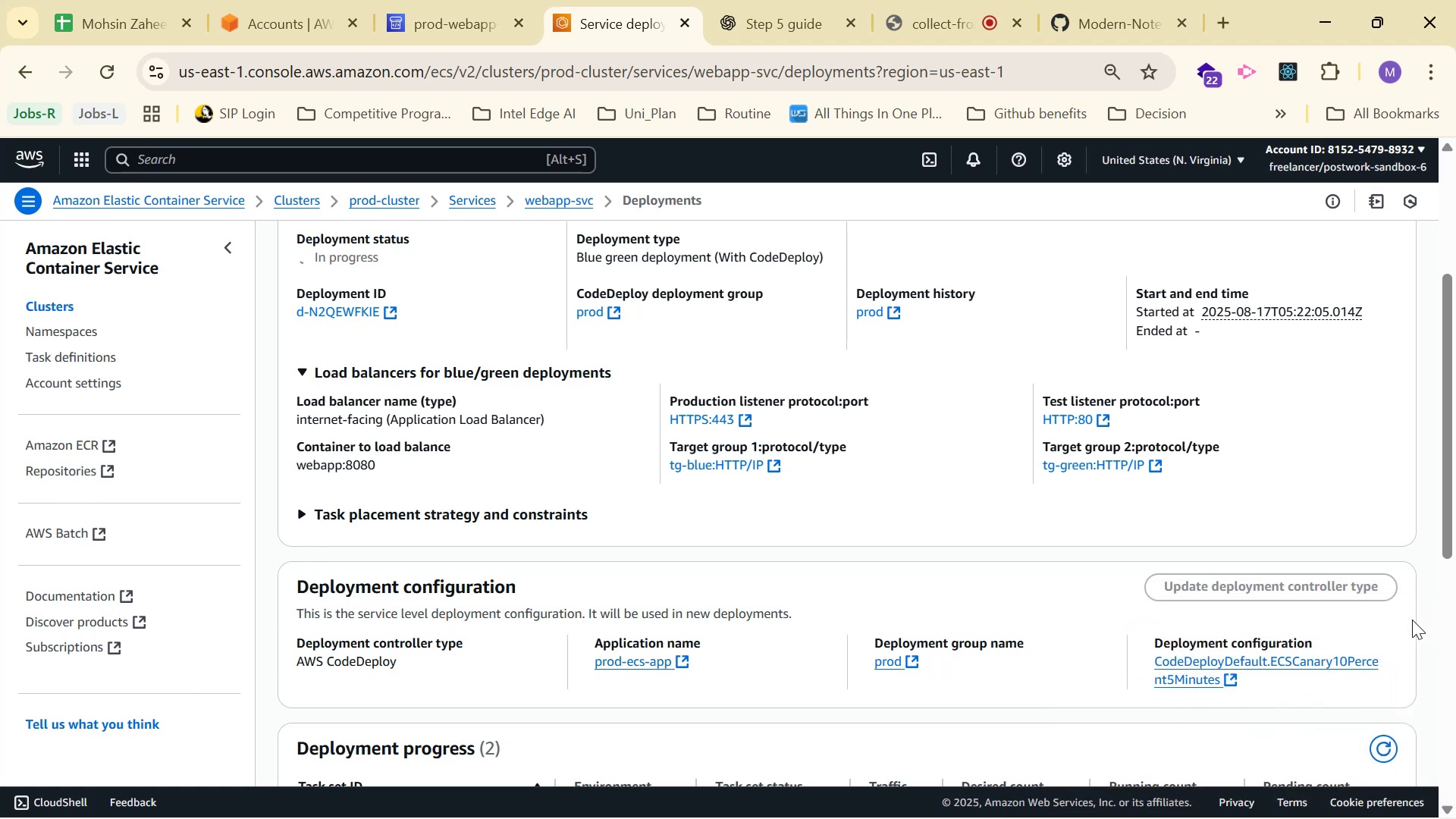 
scroll: coordinate [1410, 615], scroll_direction: up, amount: 5.0
 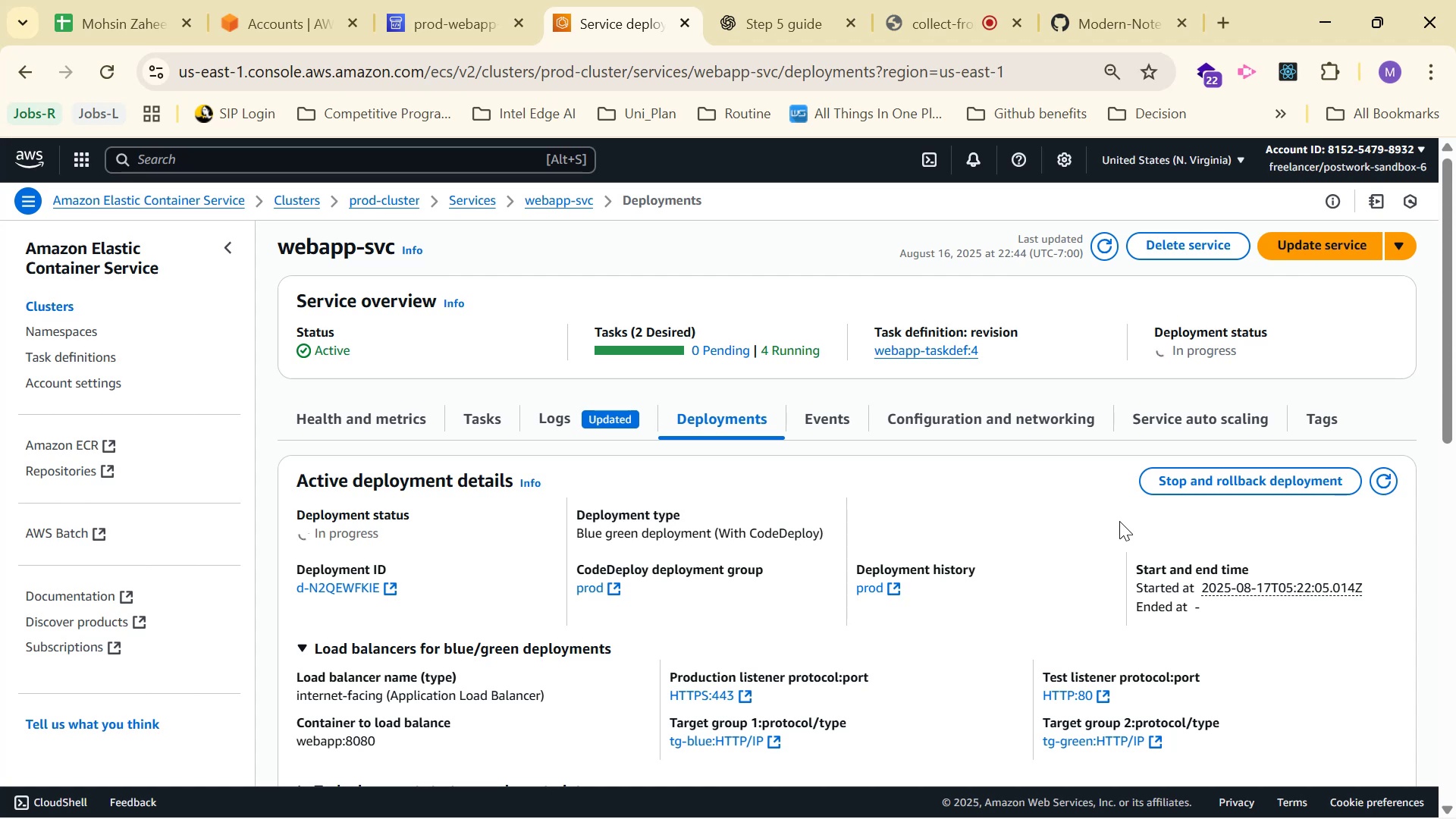 
wait(91.29)
 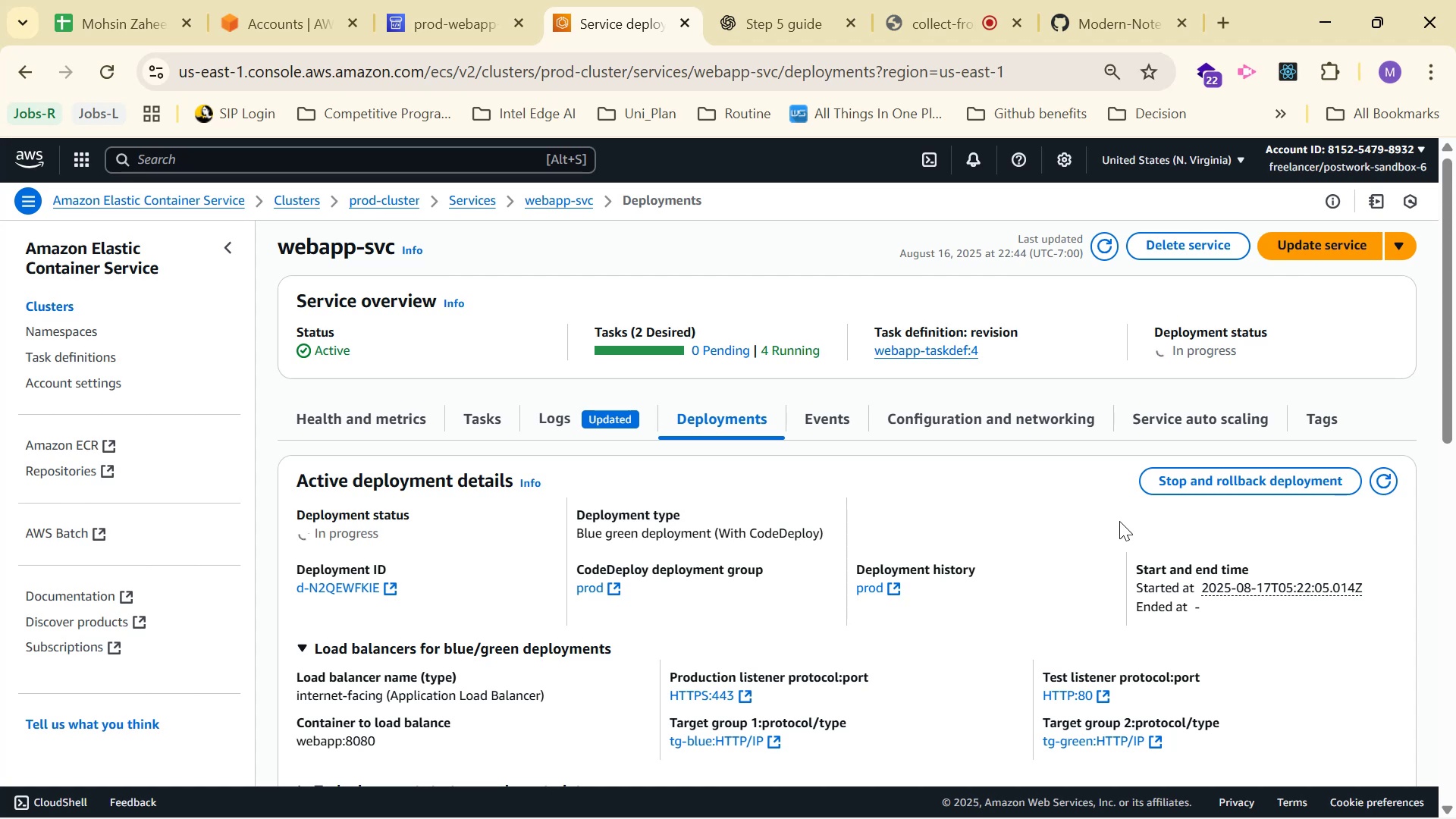 
scroll: coordinate [1063, 514], scroll_direction: up, amount: 1.0
 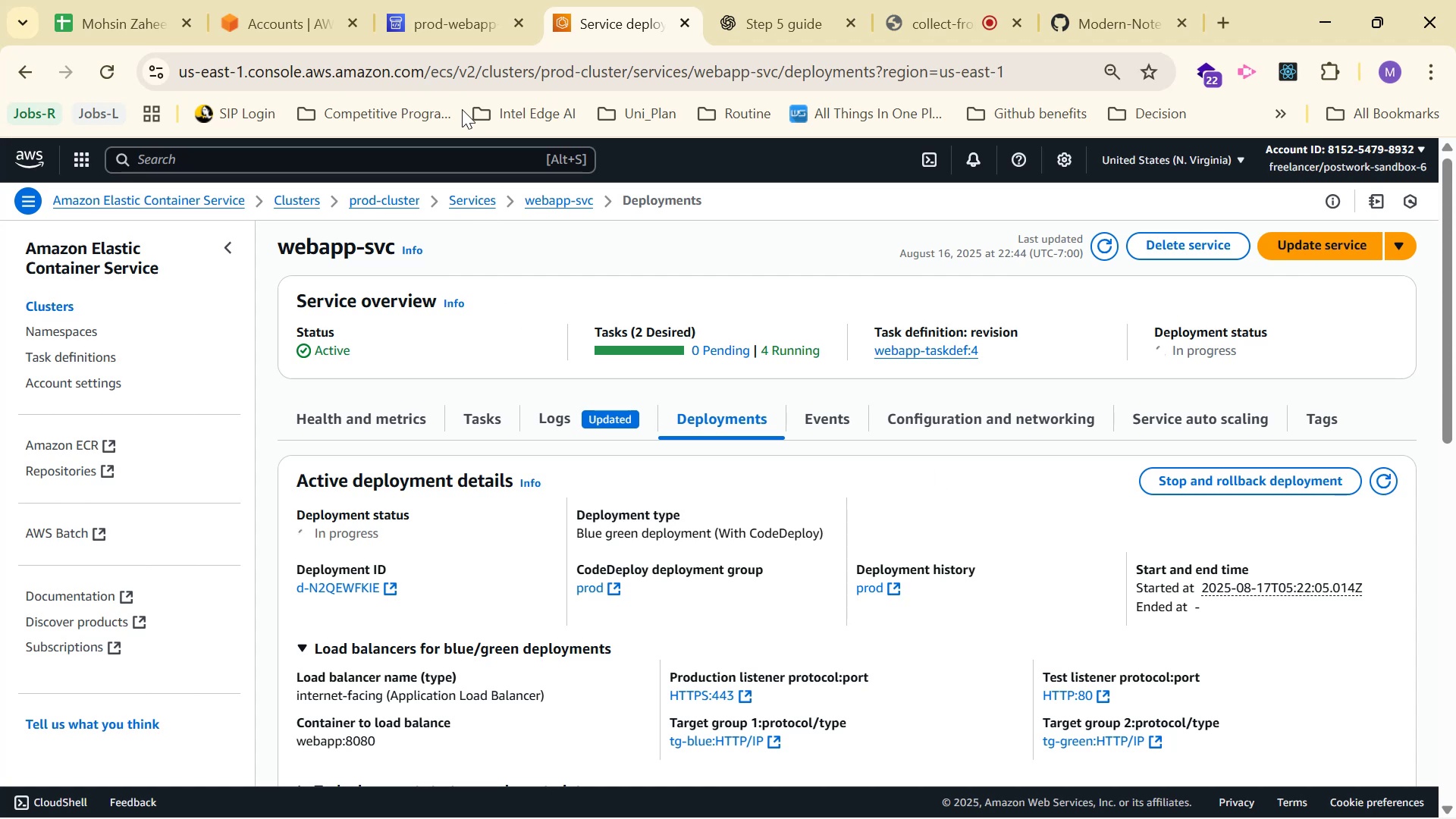 
left_click([423, 15])
 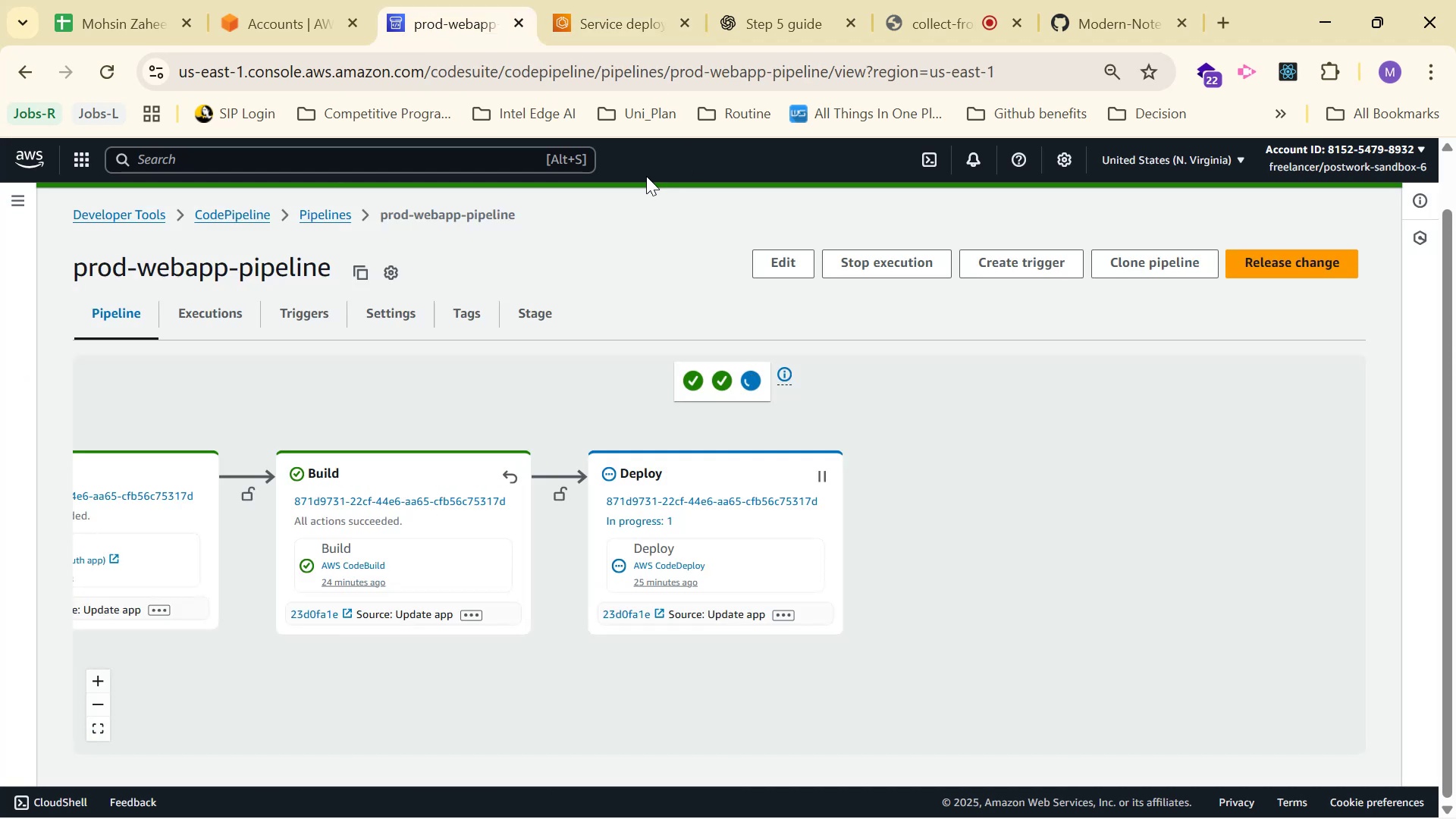 
left_click([573, 0])
 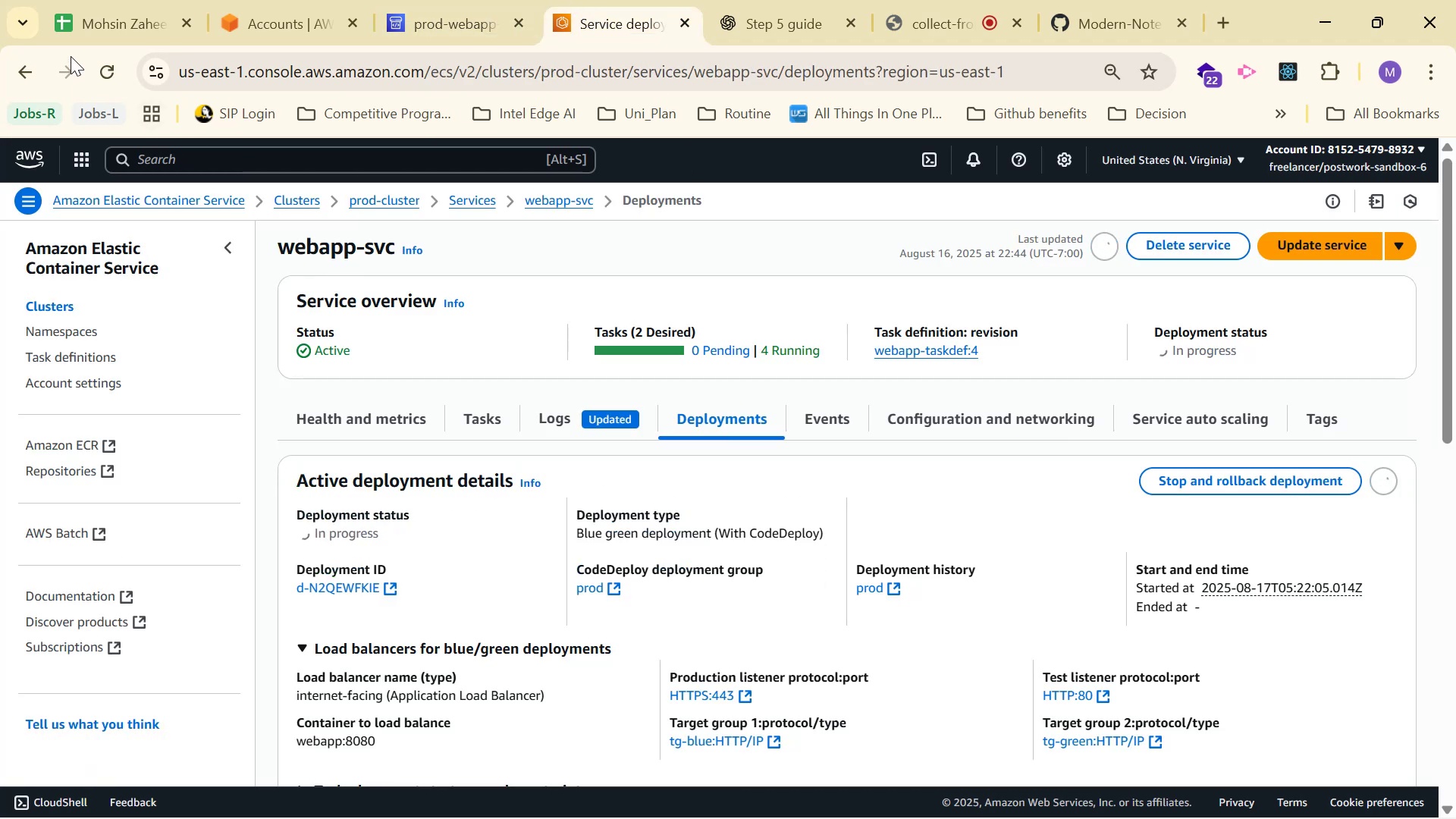 
left_click([94, 59])
 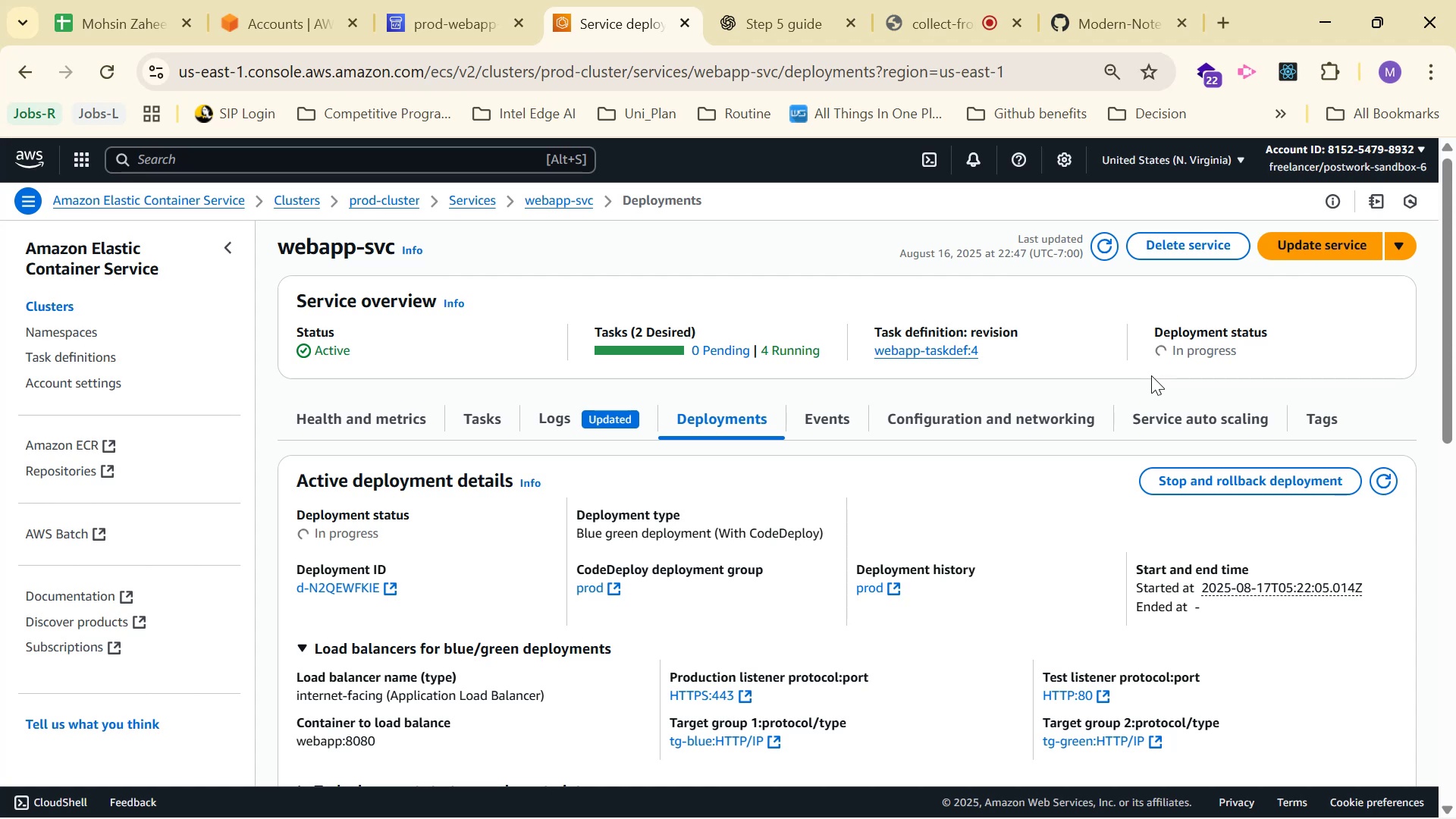 
wait(38.56)
 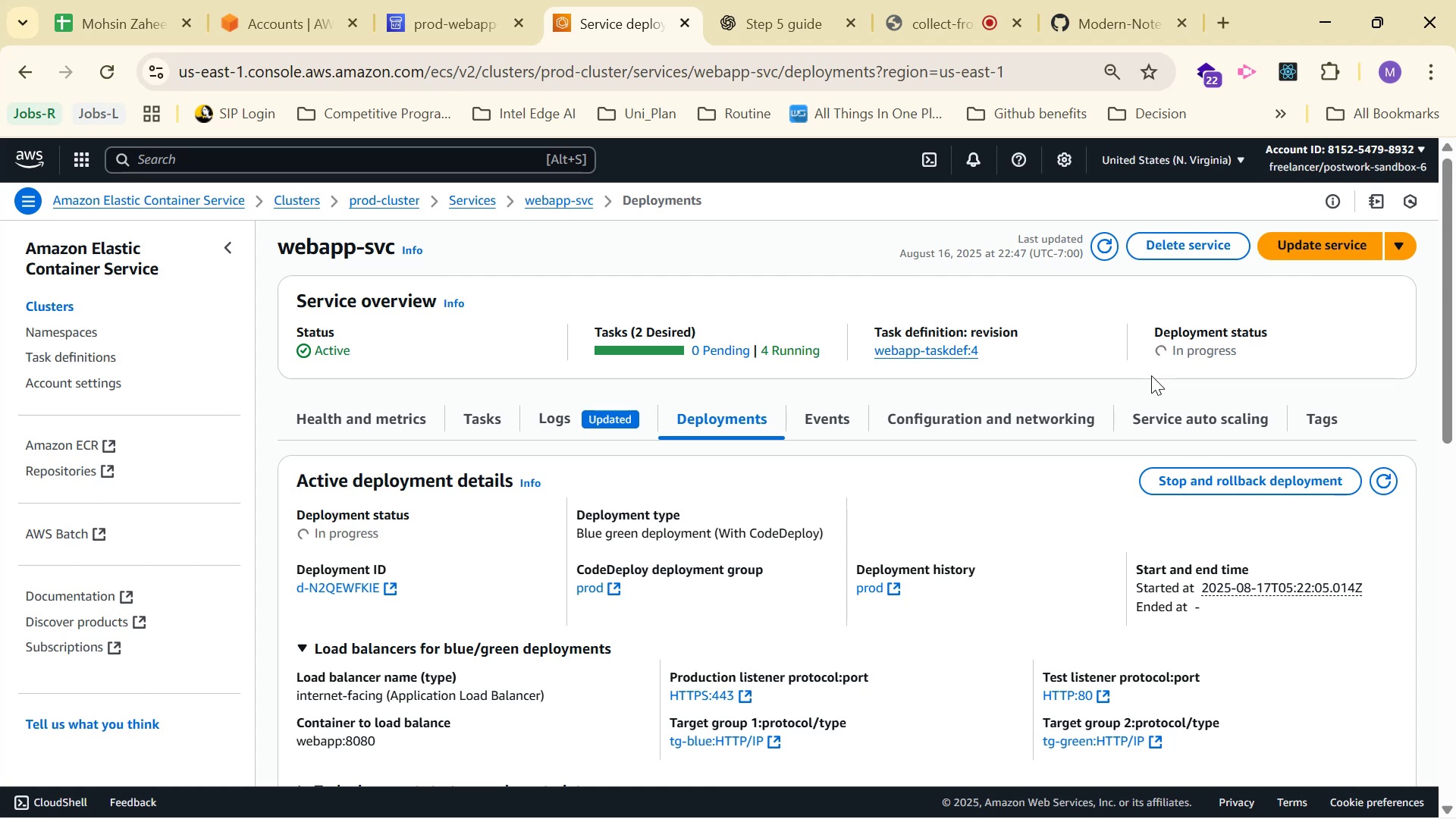 
scroll: coordinate [1034, 353], scroll_direction: up, amount: 1.0
 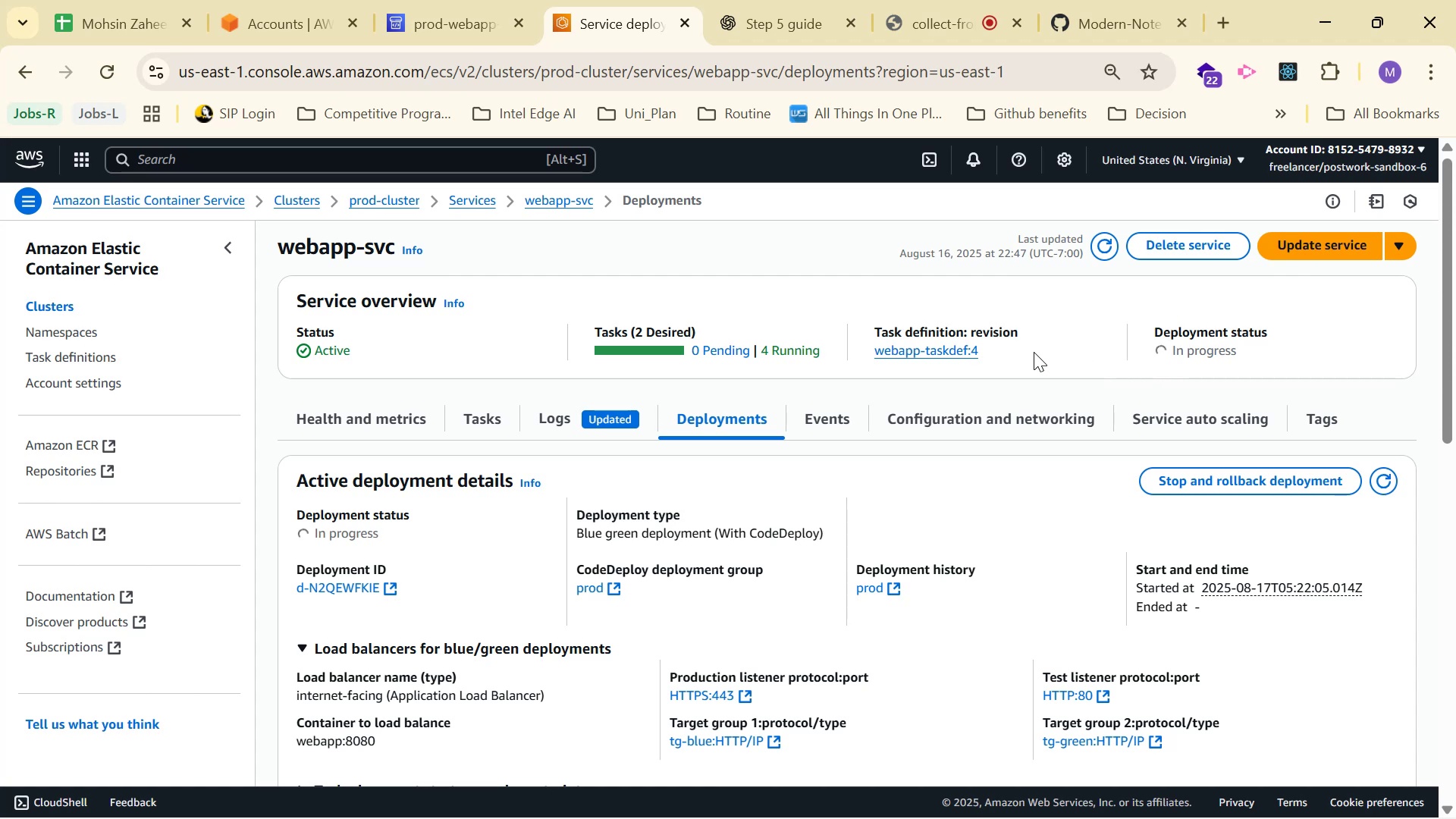 
scroll: coordinate [1034, 352], scroll_direction: none, amount: 0.0
 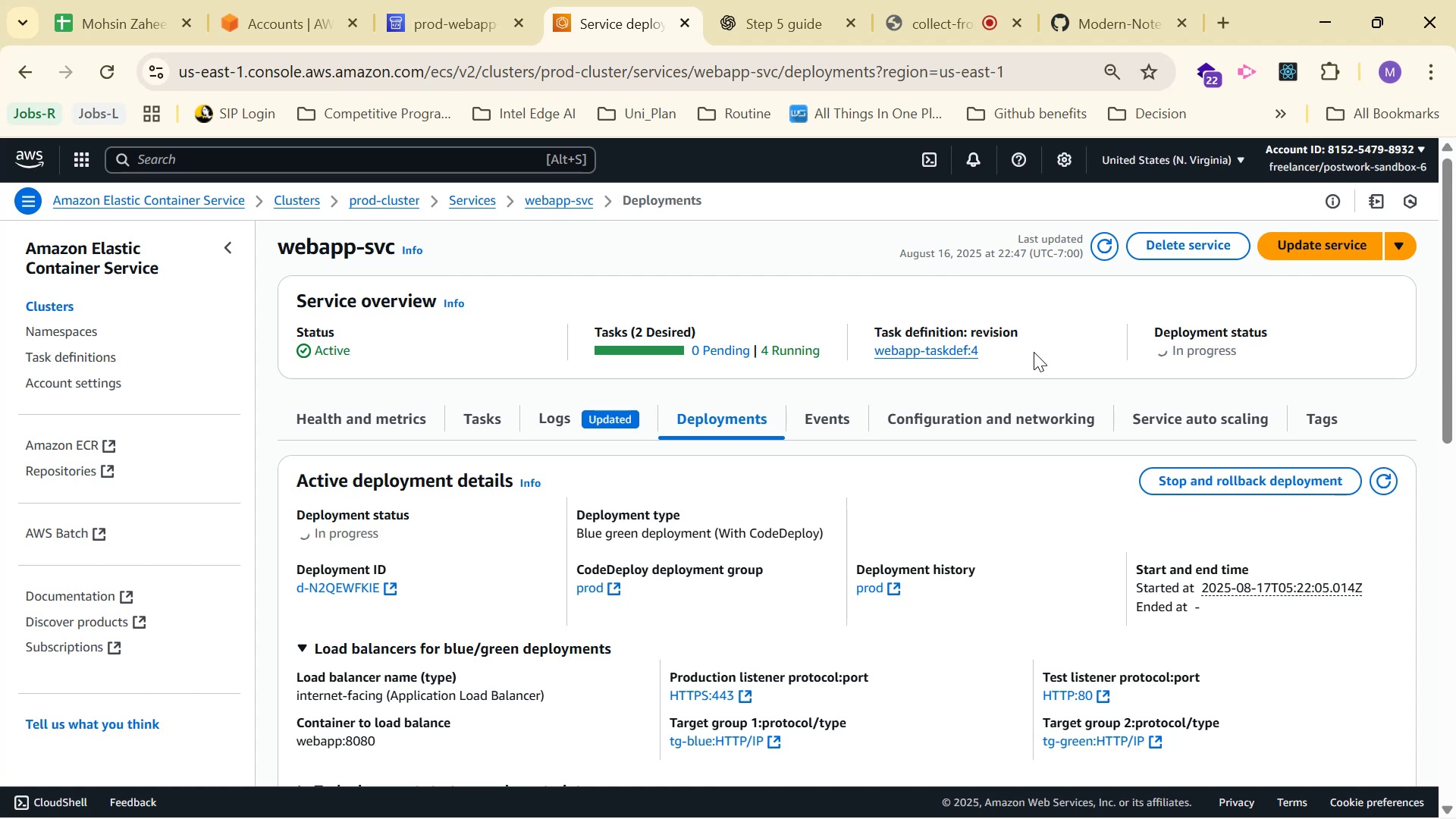 
wait(21.94)
 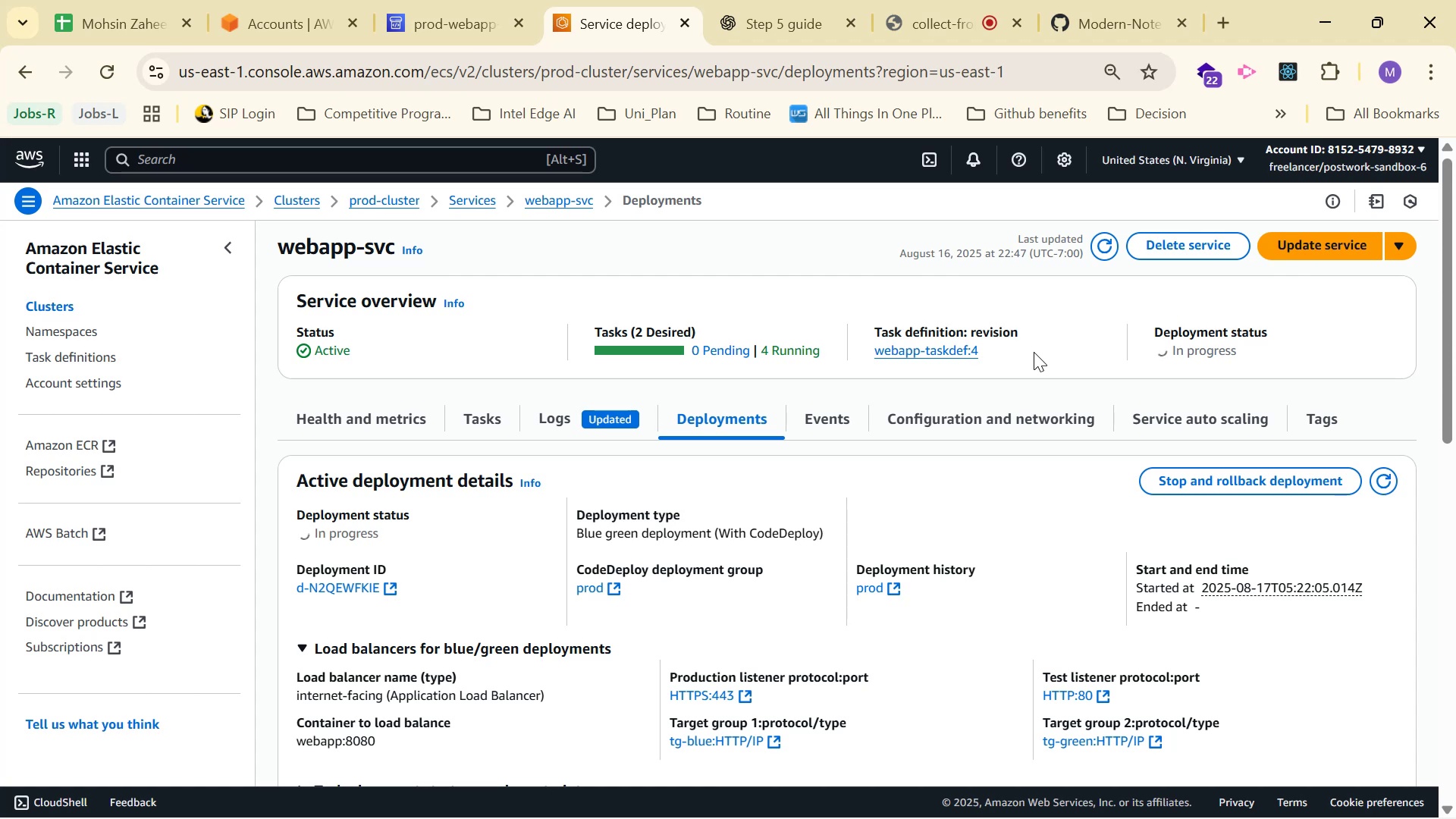 
scroll: coordinate [932, 506], scroll_direction: none, amount: 0.0
 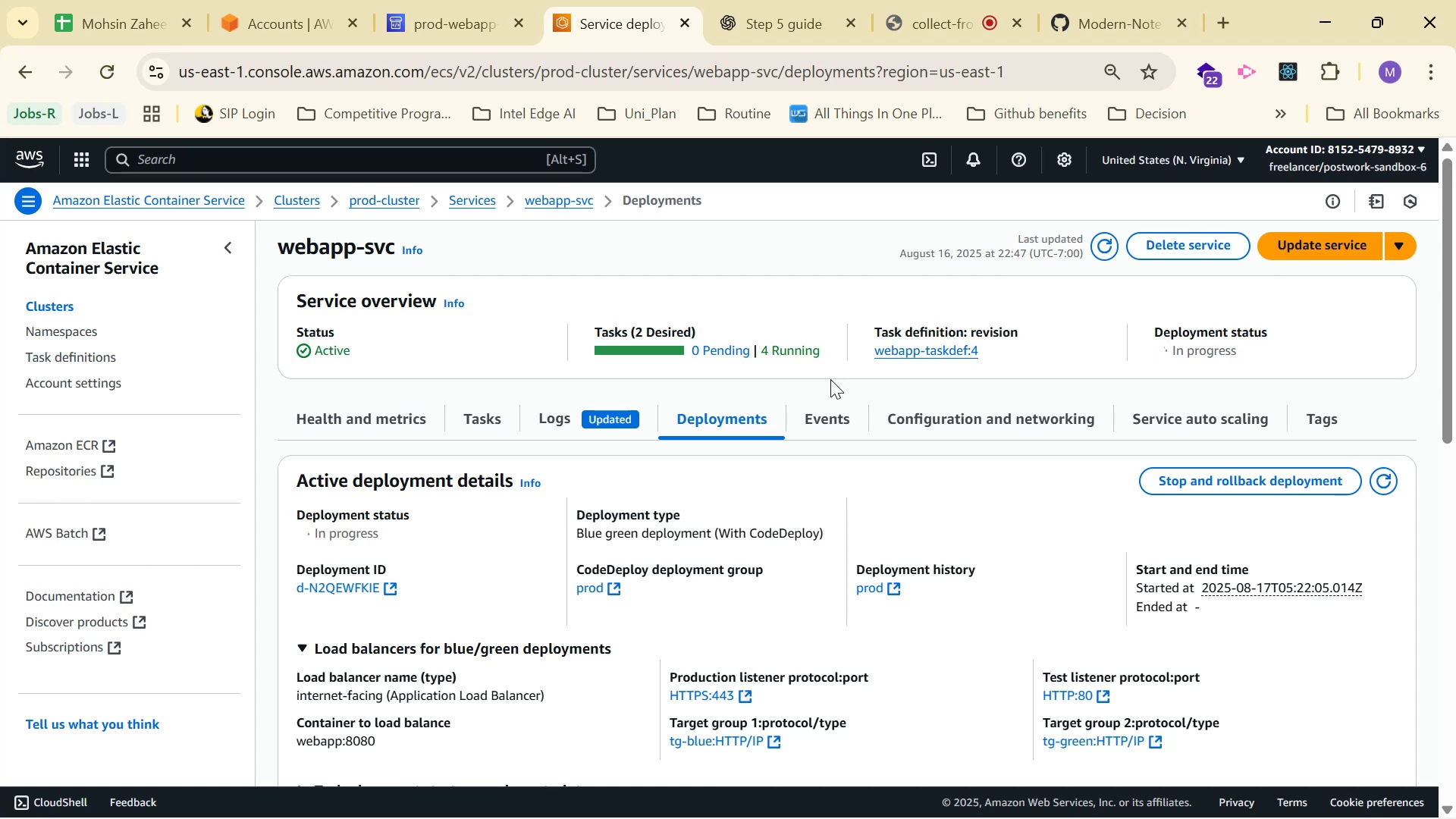 
wait(75.85)
 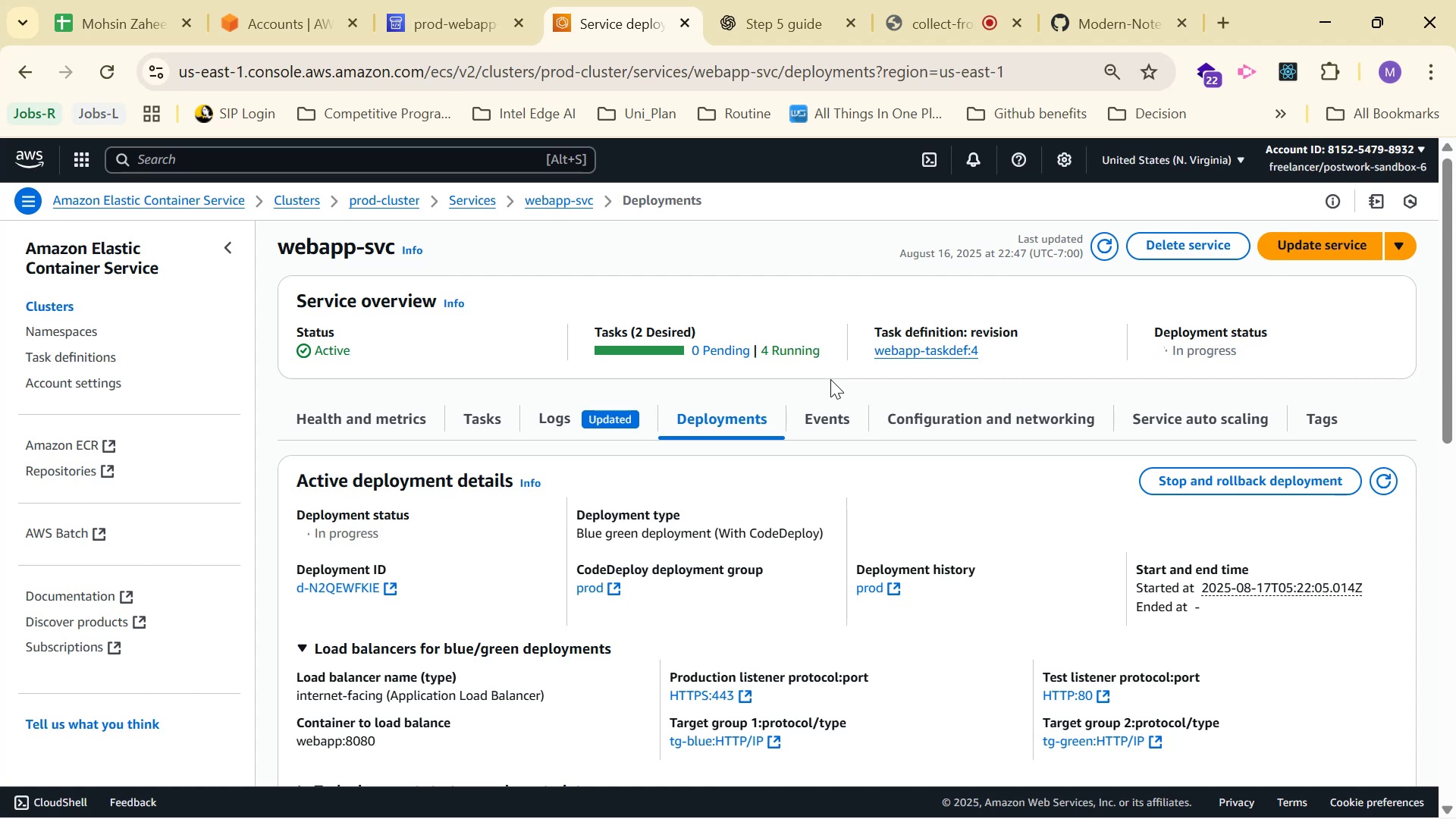 
scroll: coordinate [793, 400], scroll_direction: none, amount: 0.0
 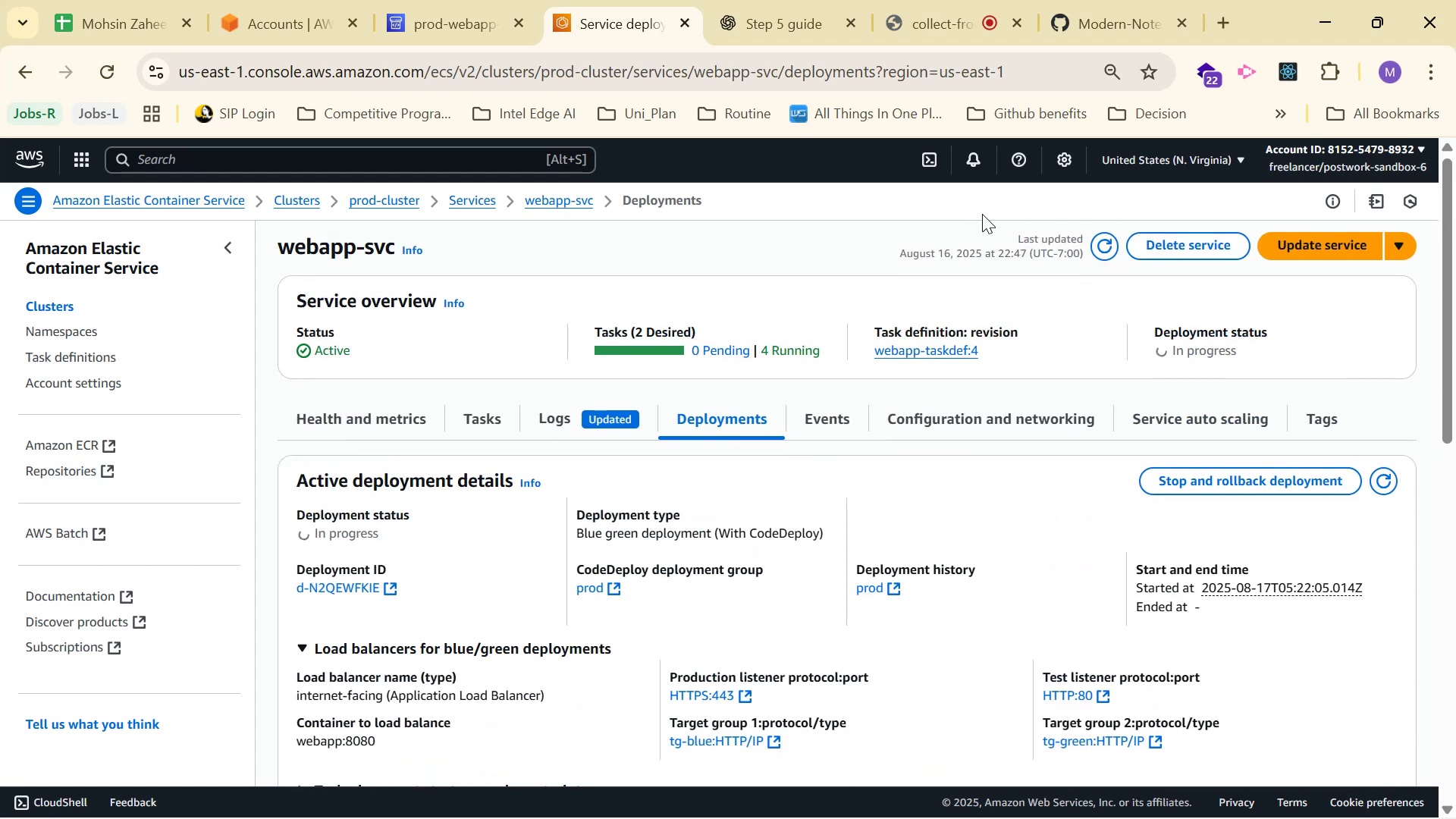 
left_click([938, 41])
 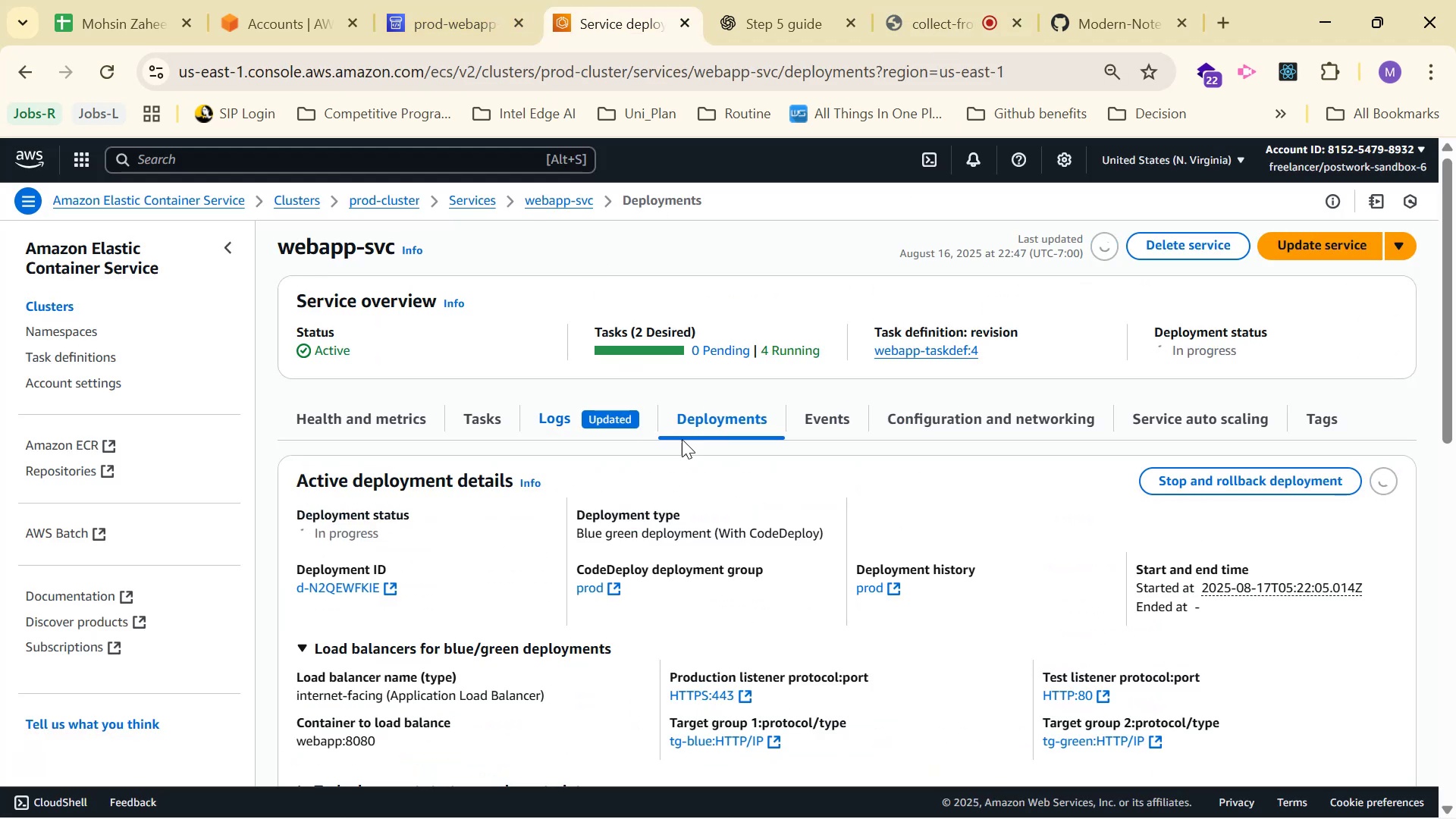 
left_click([1197, 359])
 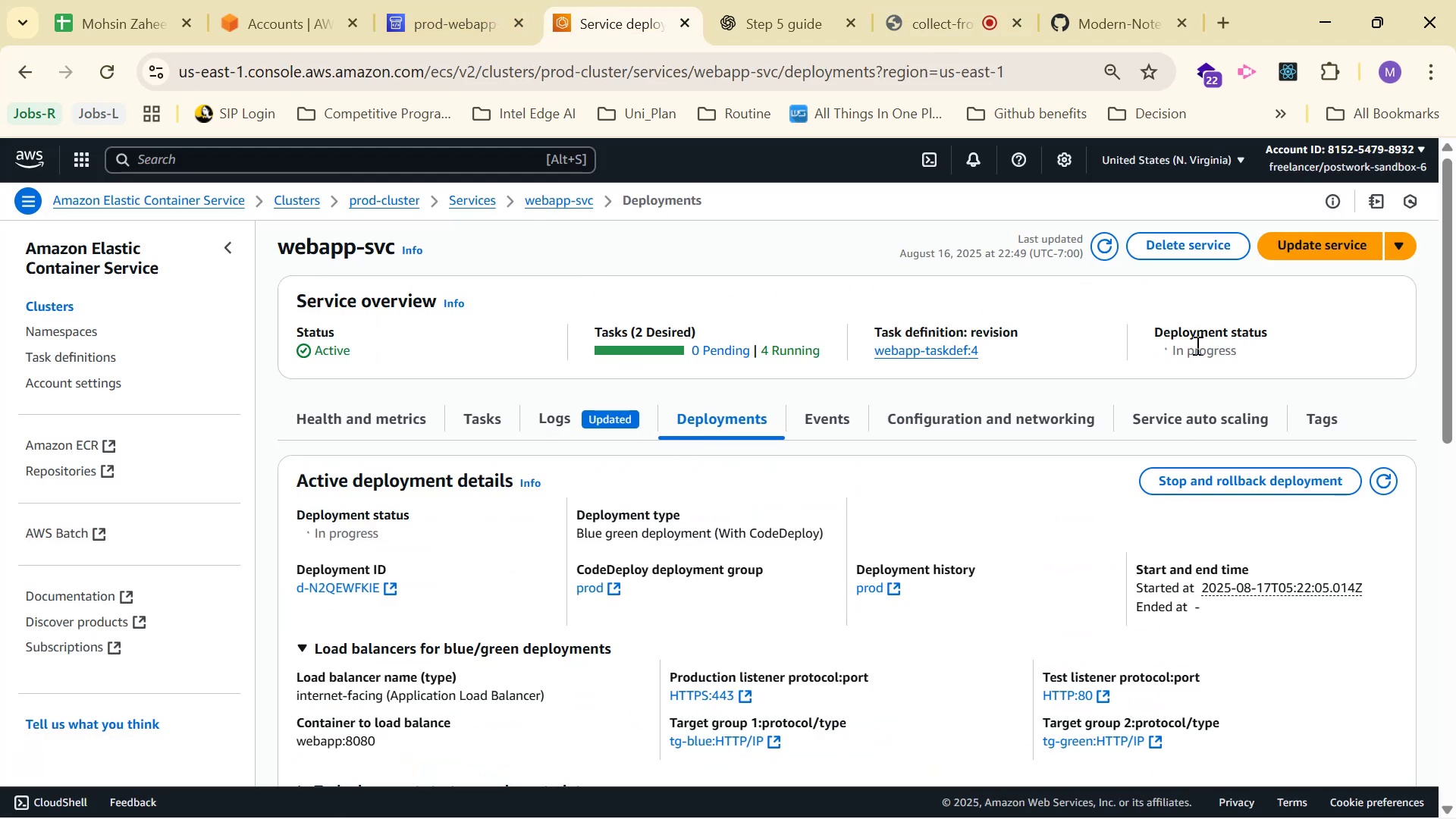 
left_click([1185, 350])
 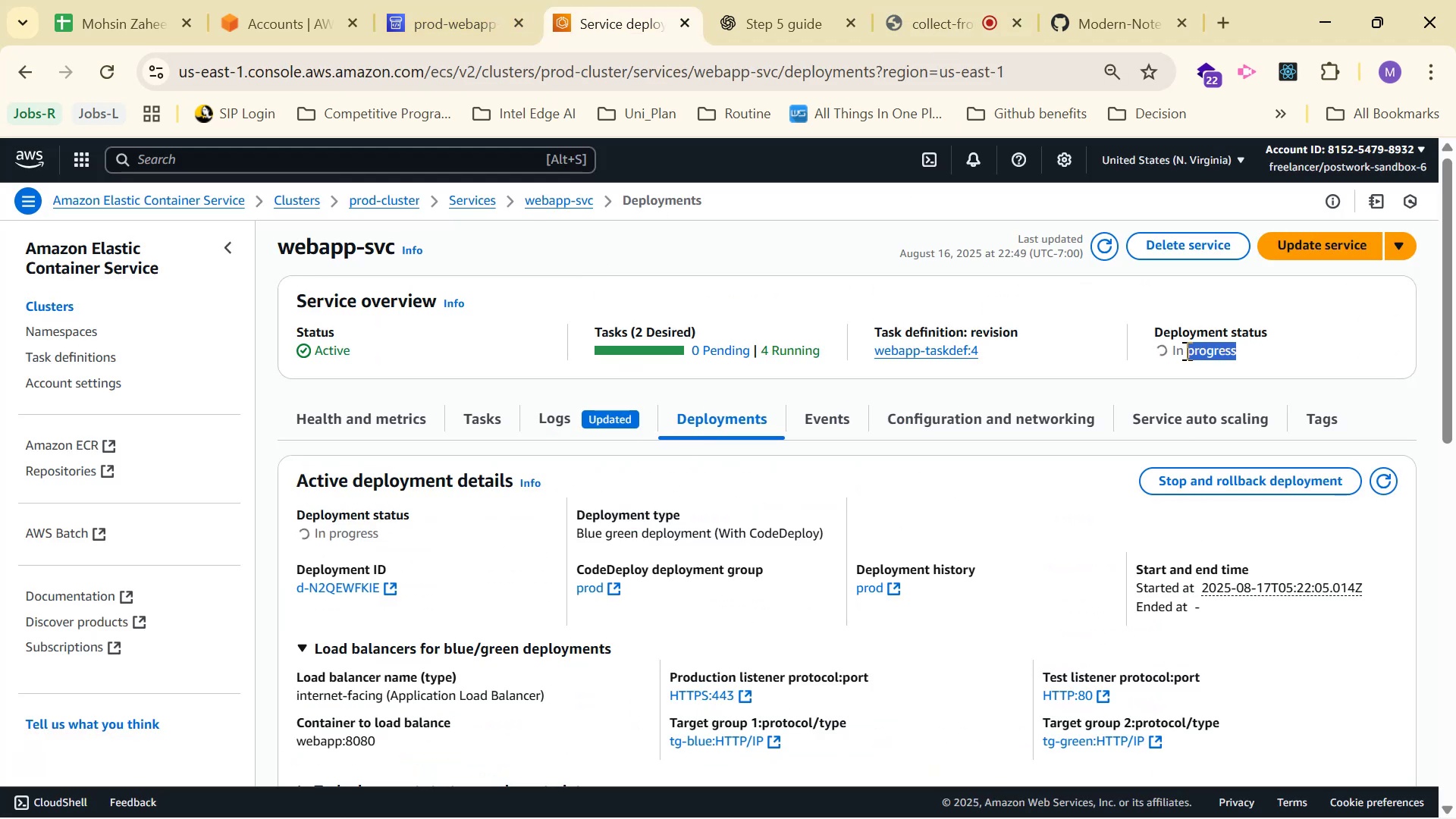 
double_click([1185, 350])
 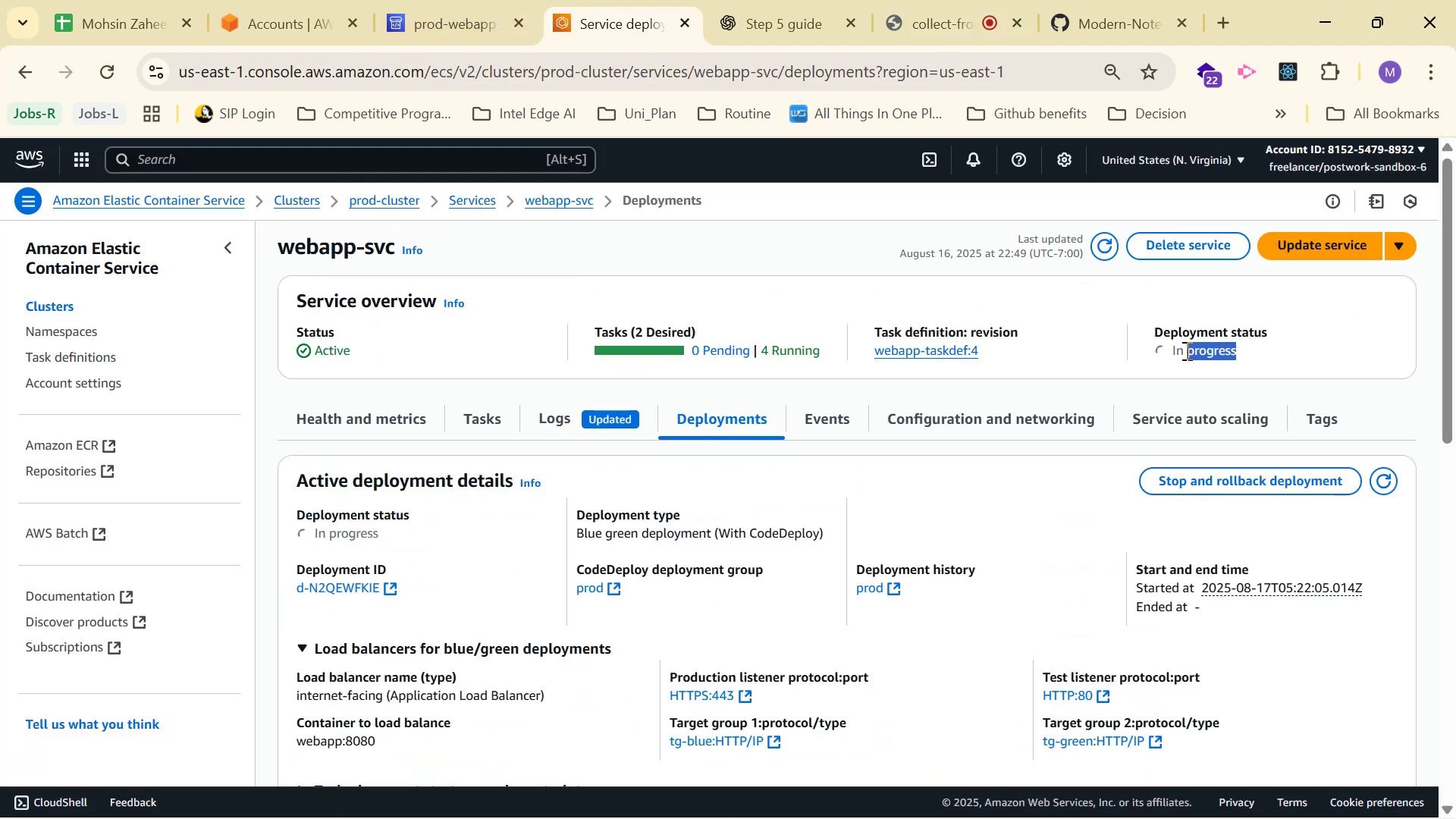 
double_click([1185, 350])
 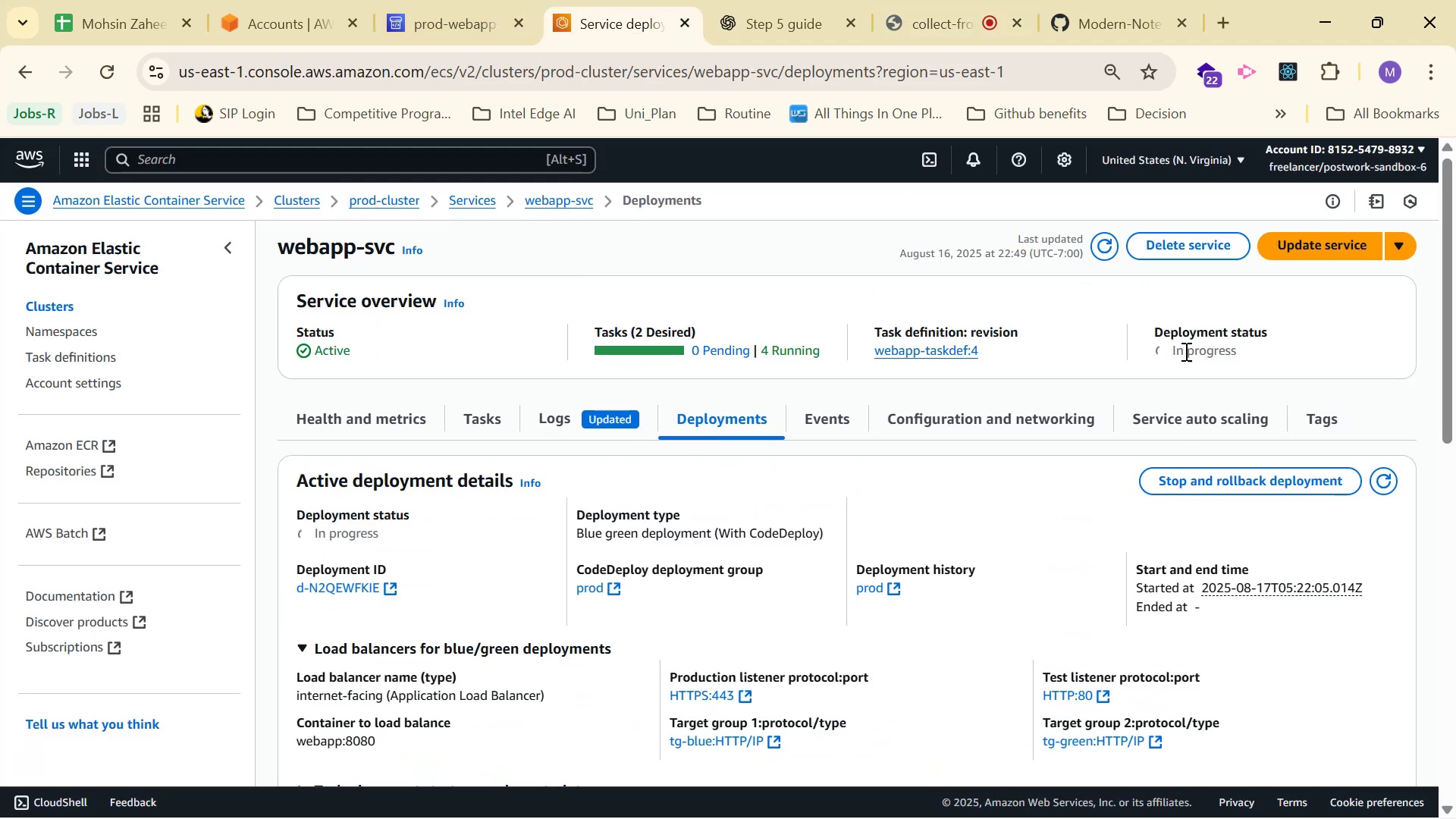 
double_click([1185, 351])
 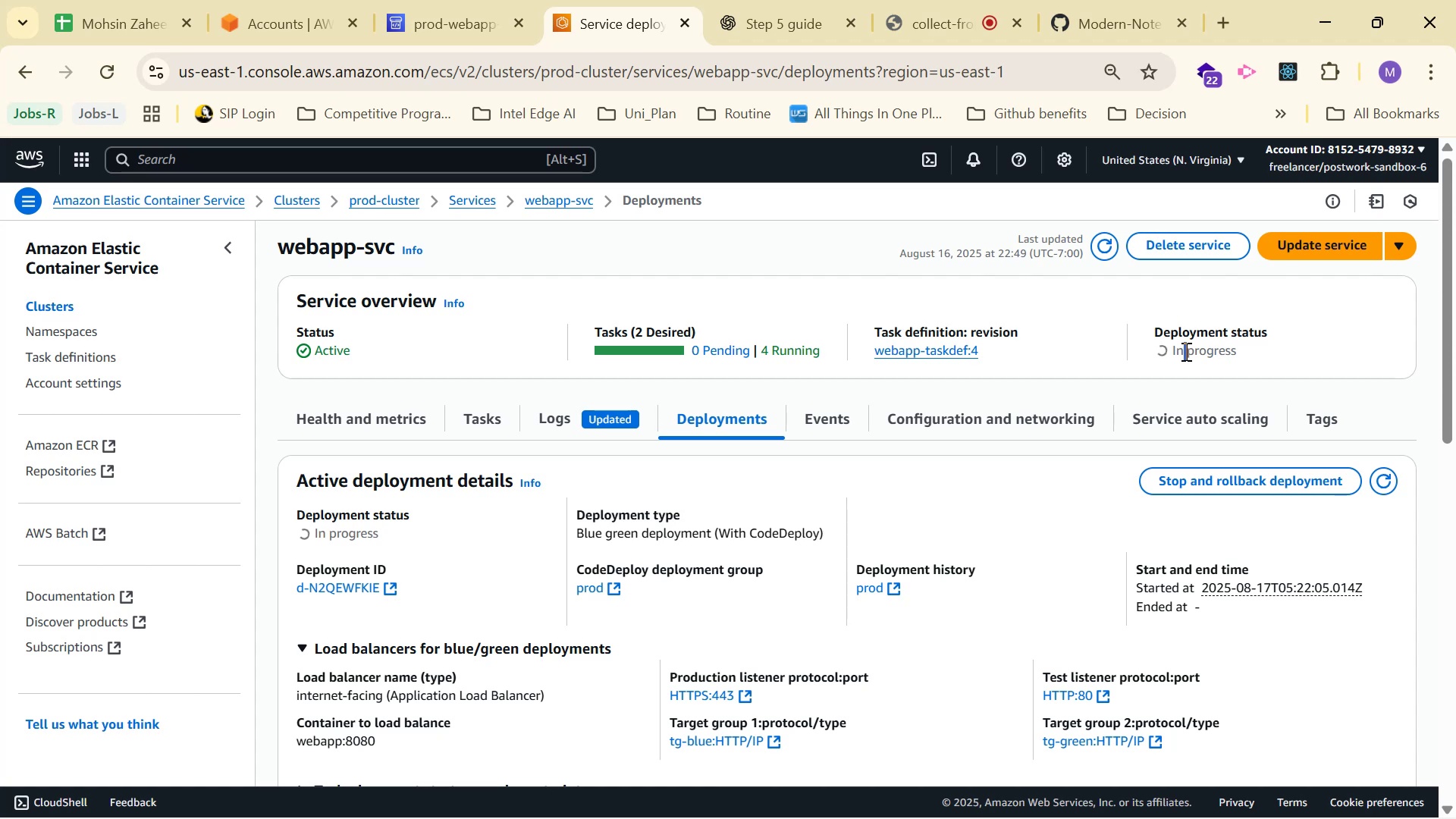 
triple_click([1185, 351])
 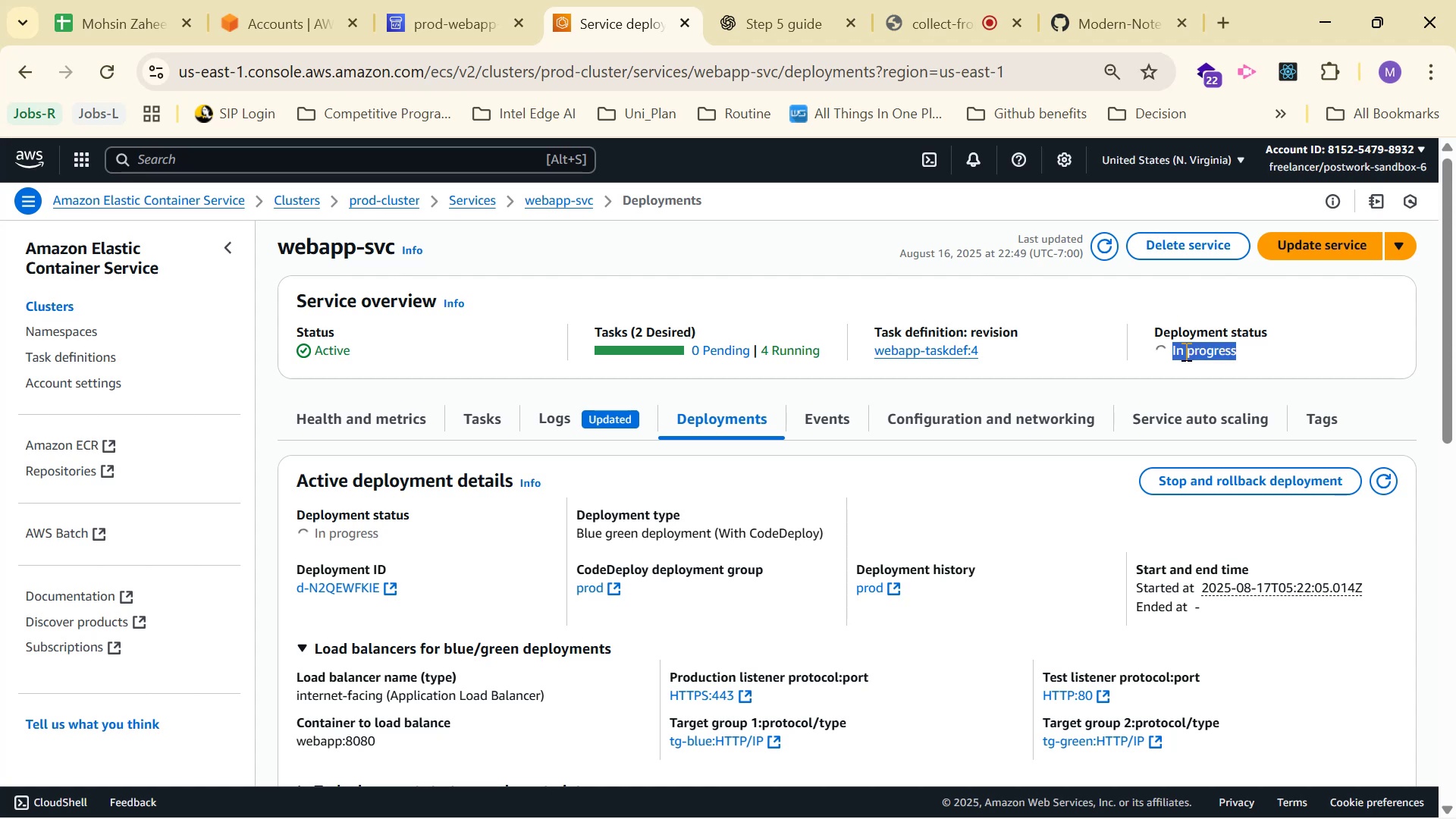 
left_click([1185, 351])
 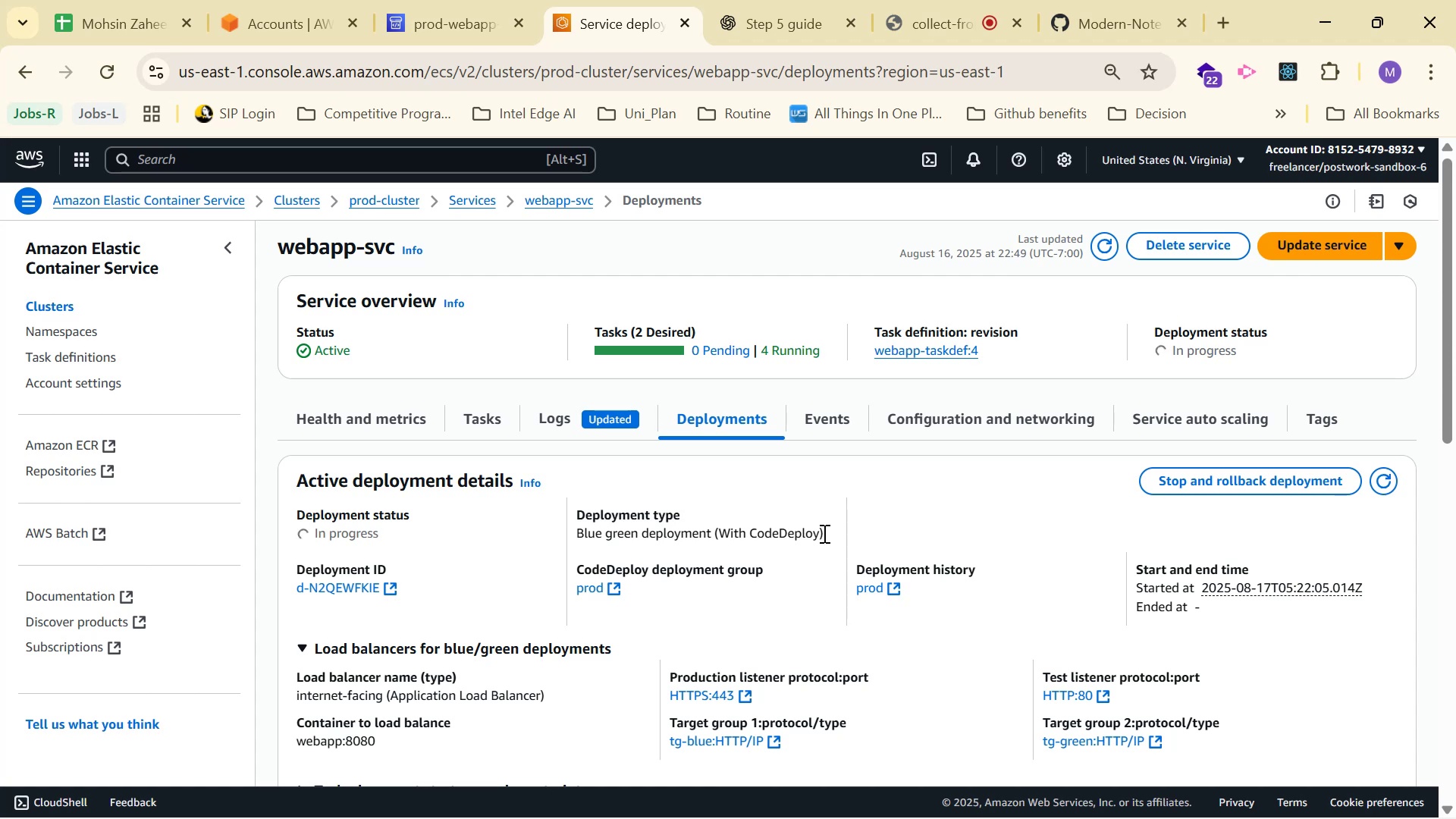 
wait(58.73)
 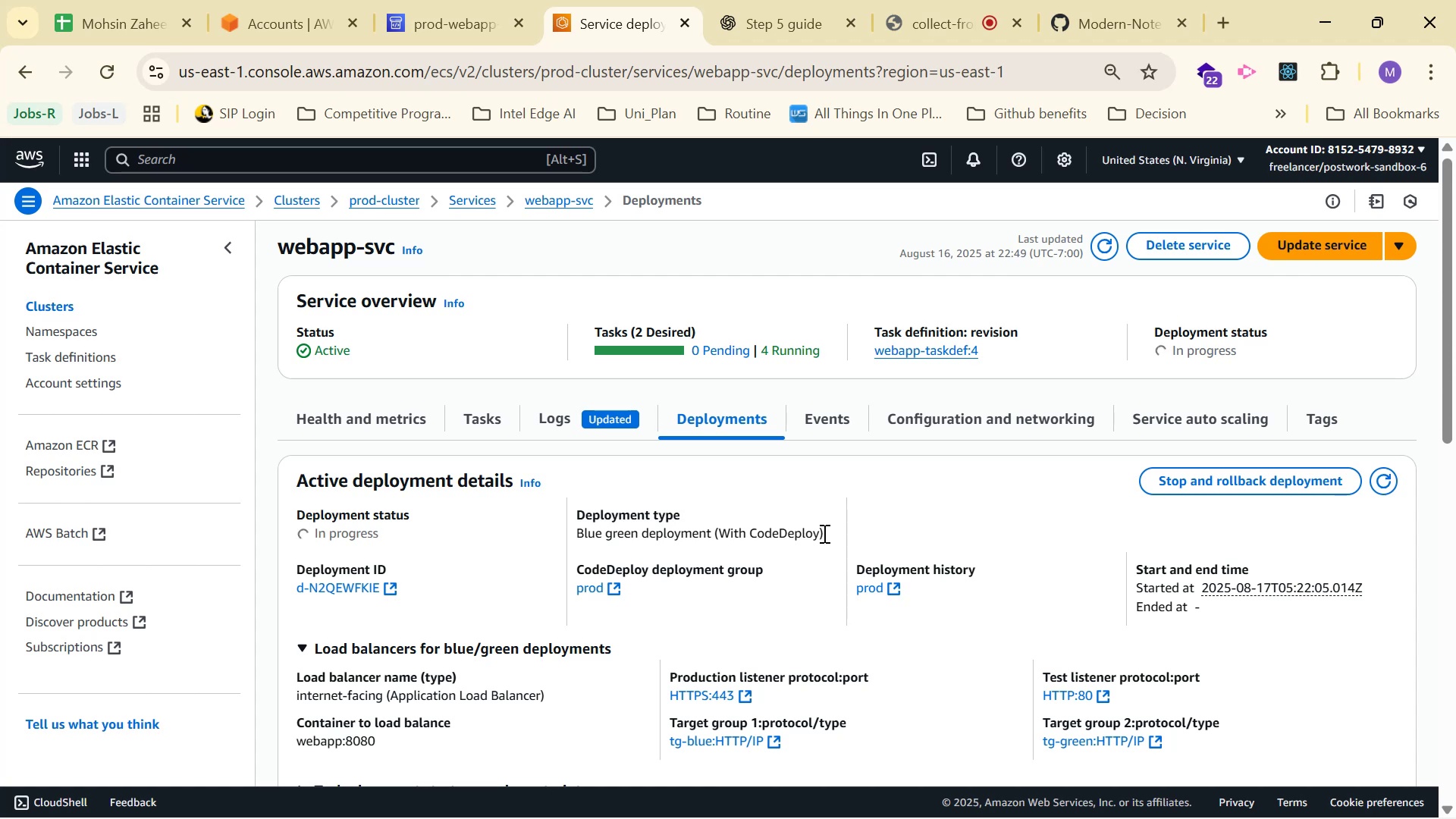 
scroll: coordinate [824, 485], scroll_direction: none, amount: 0.0
 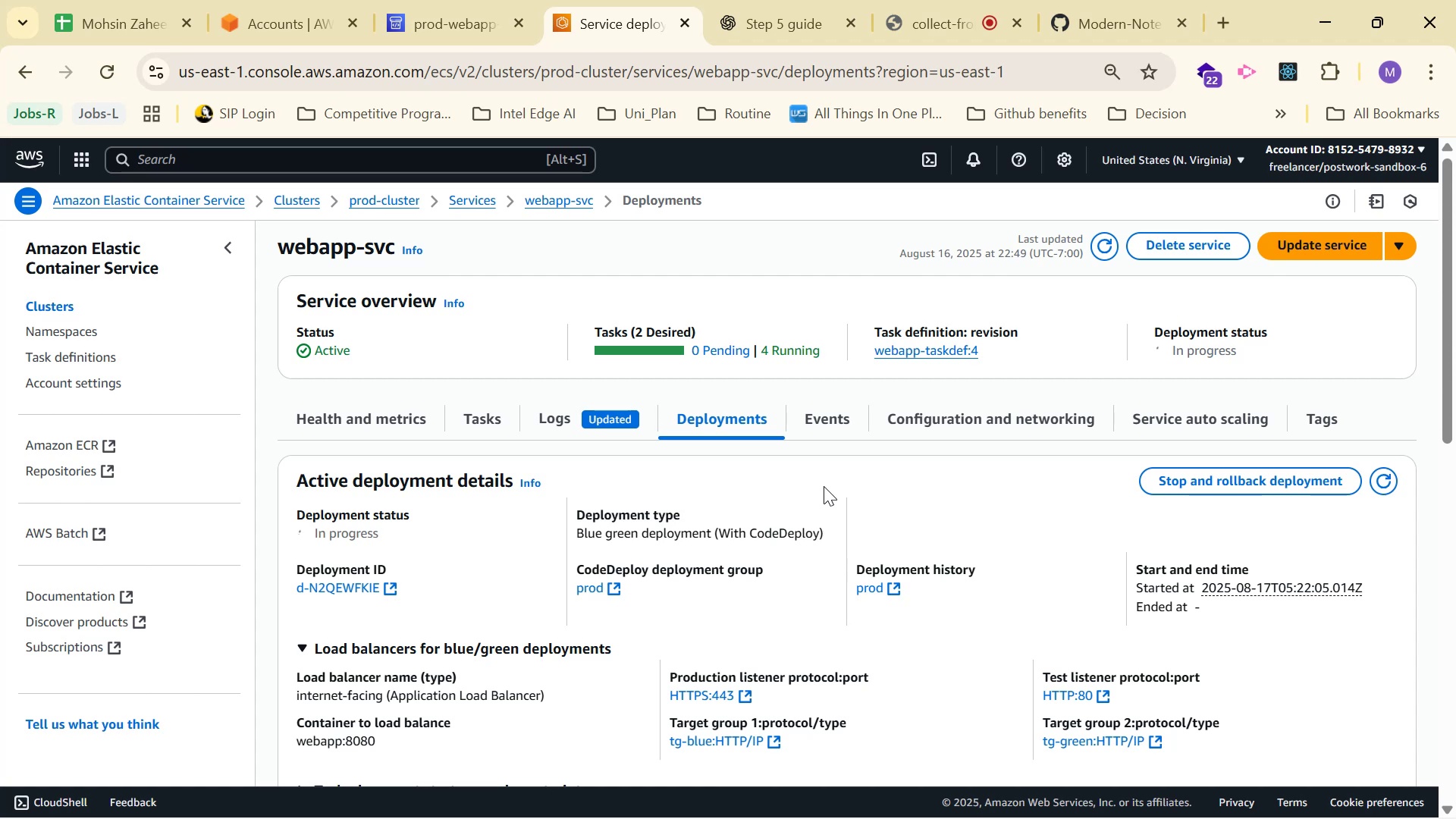 
wait(44.98)
 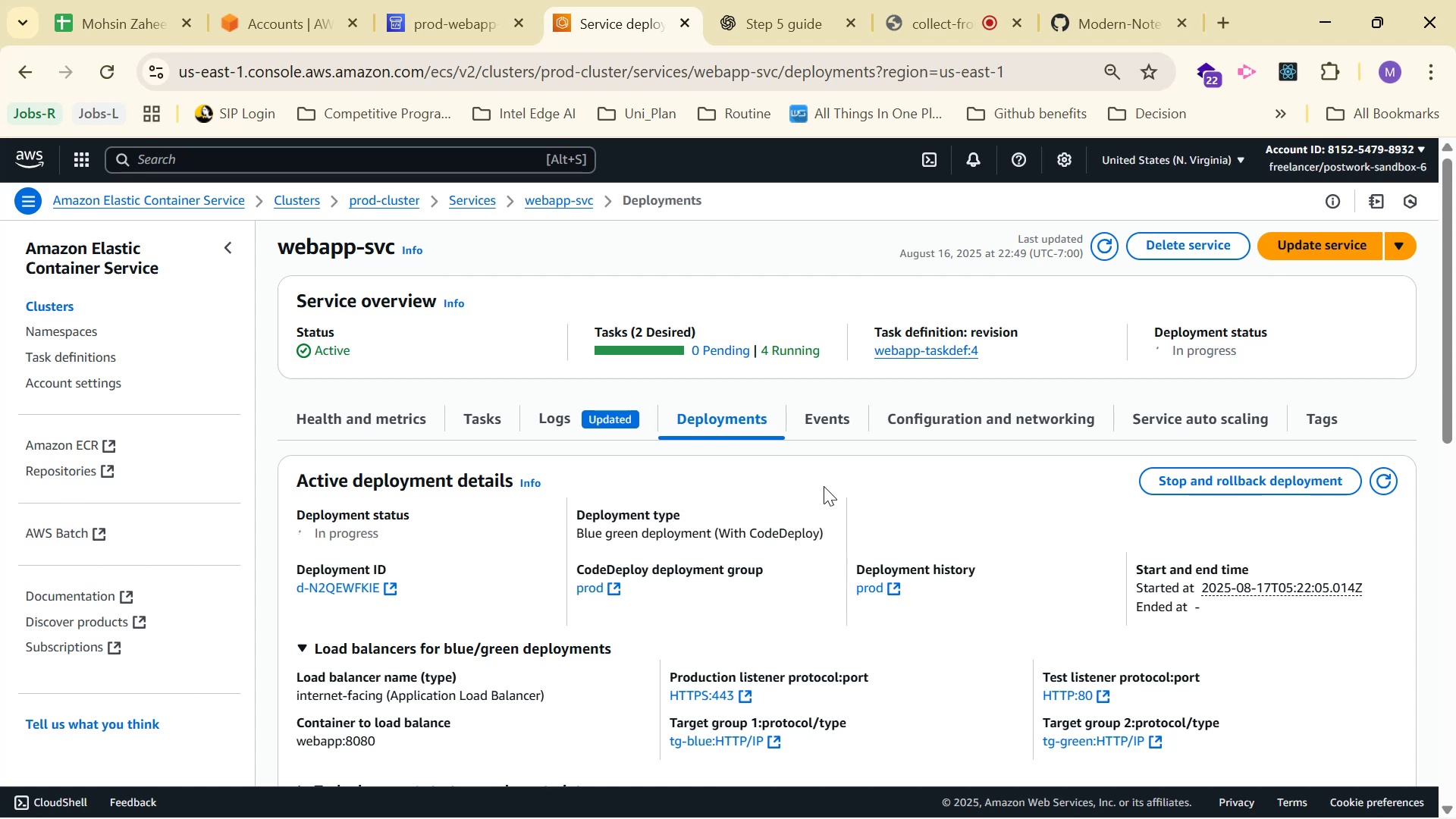 
scroll: coordinate [824, 486], scroll_direction: none, amount: 0.0
 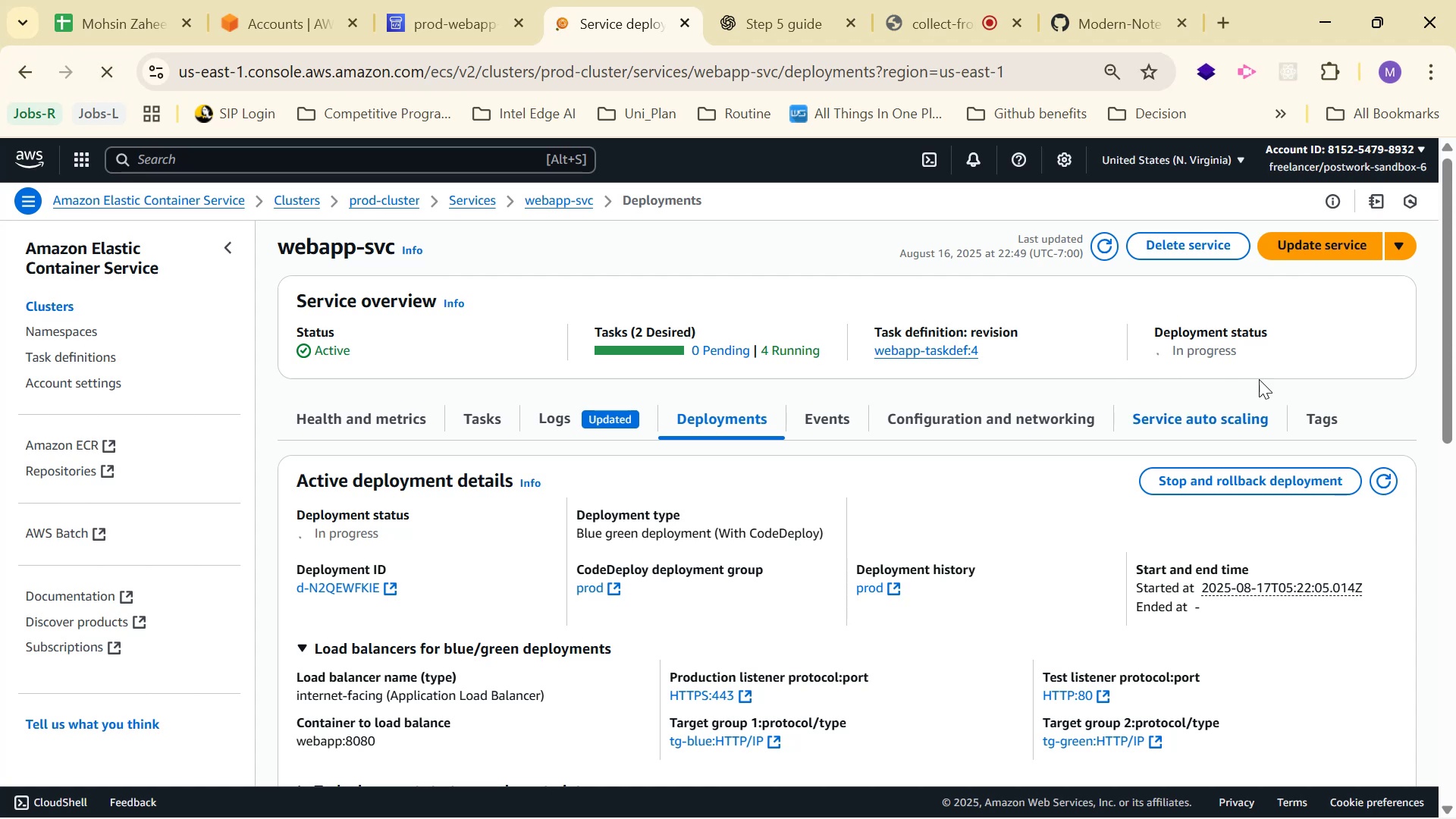 
wait(17.98)
 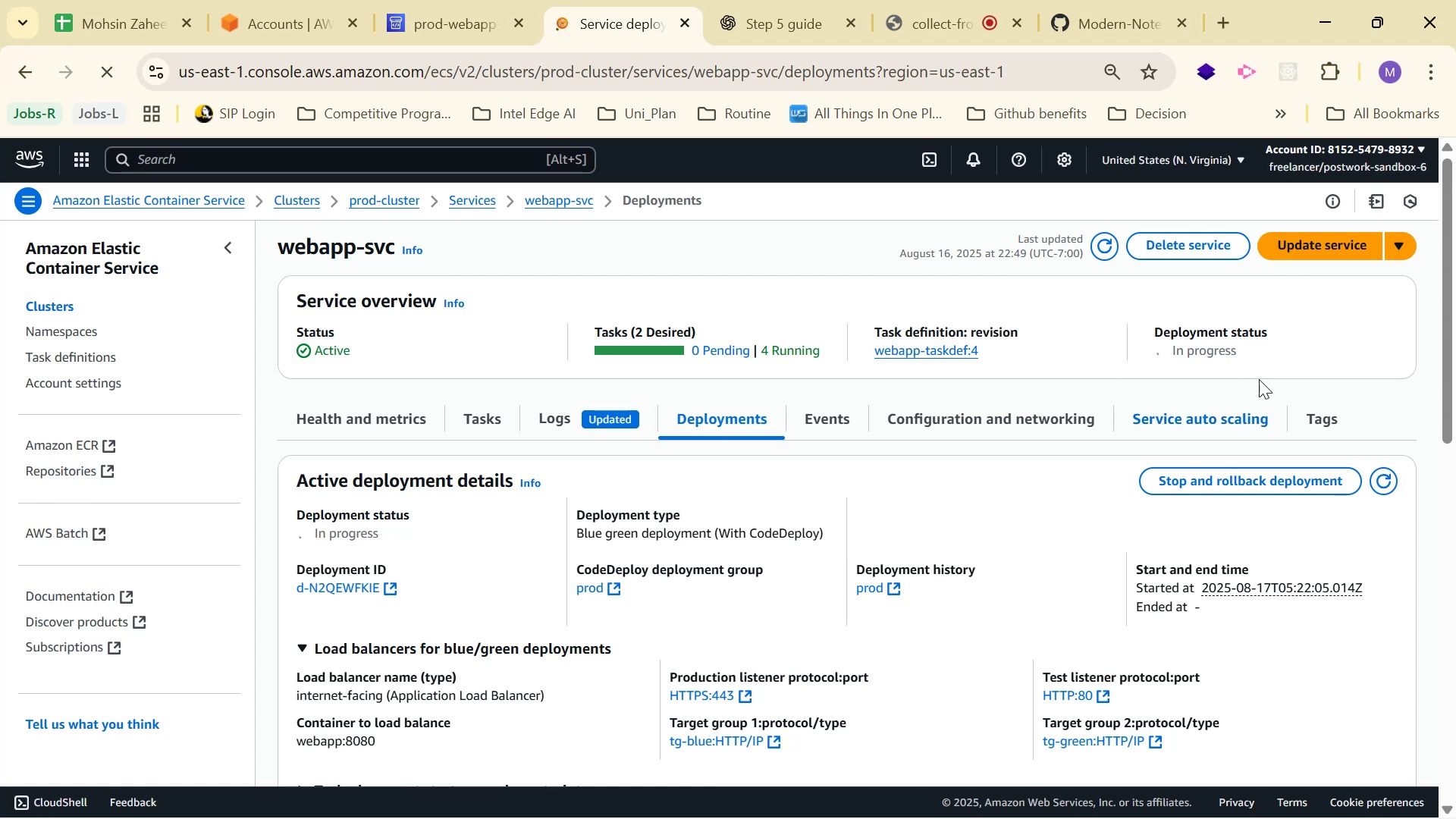 
double_click([1183, 353])
 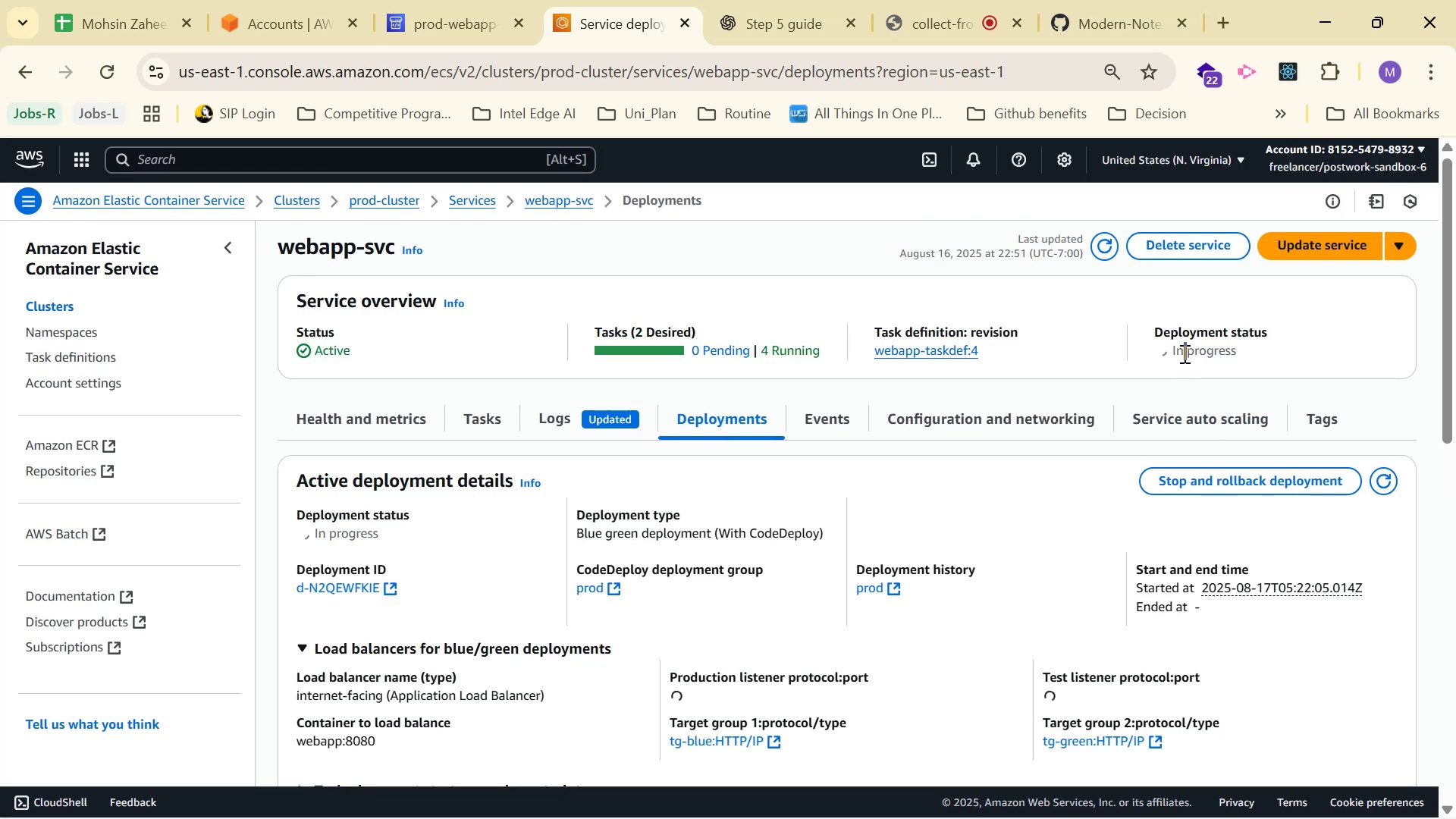 
triple_click([1183, 353])
 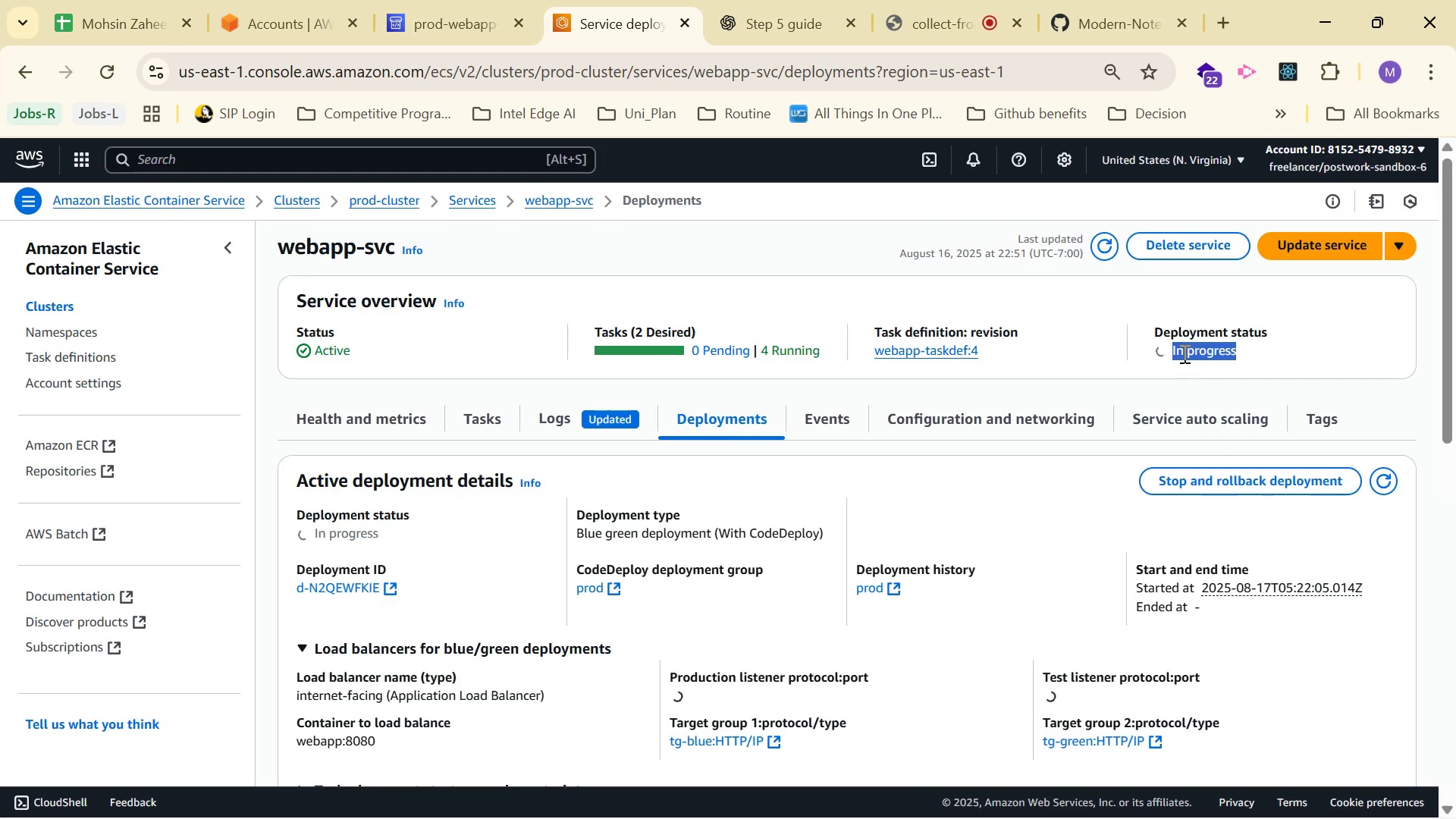 
triple_click([1183, 353])
 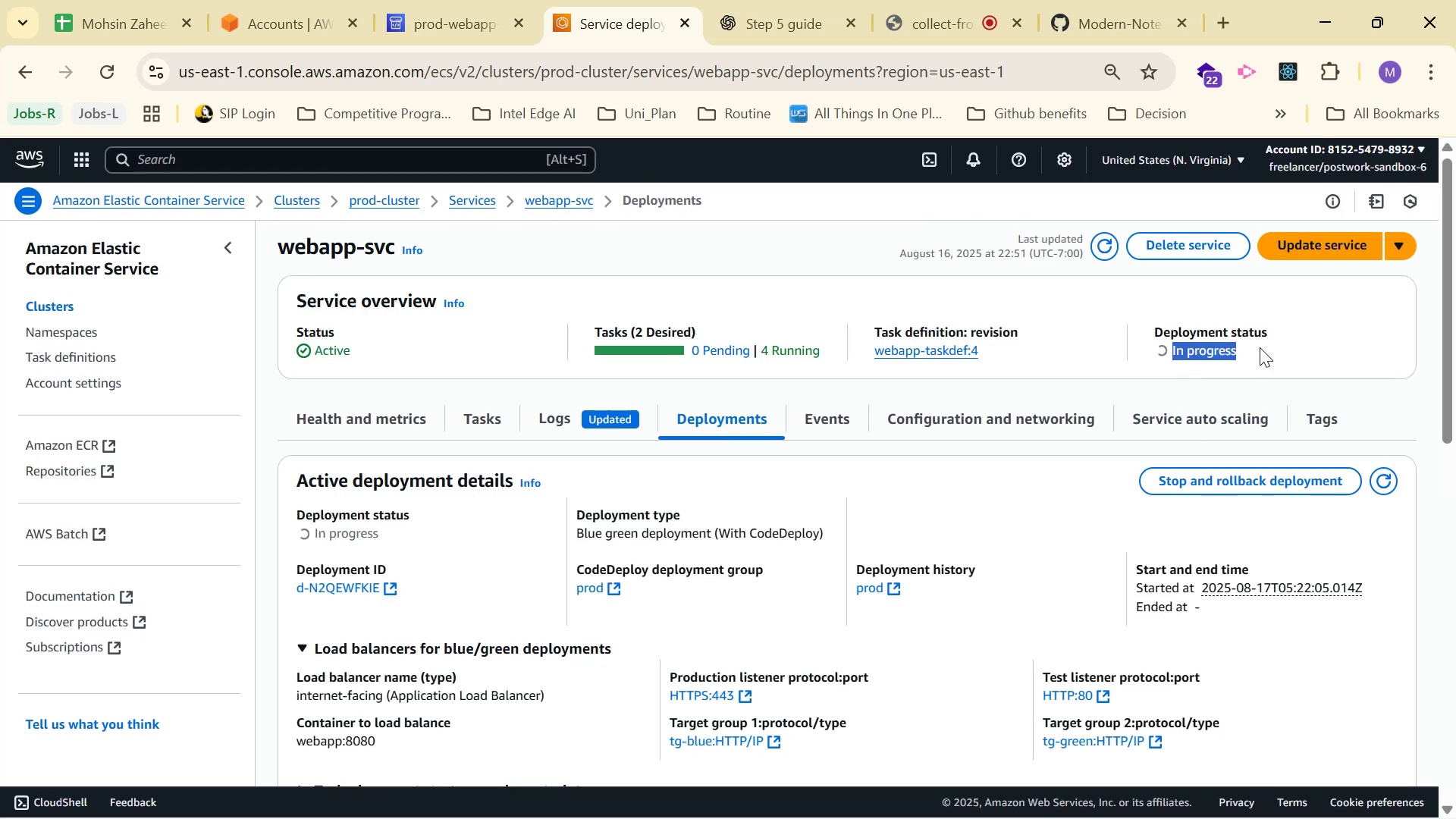 
triple_click([1260, 347])
 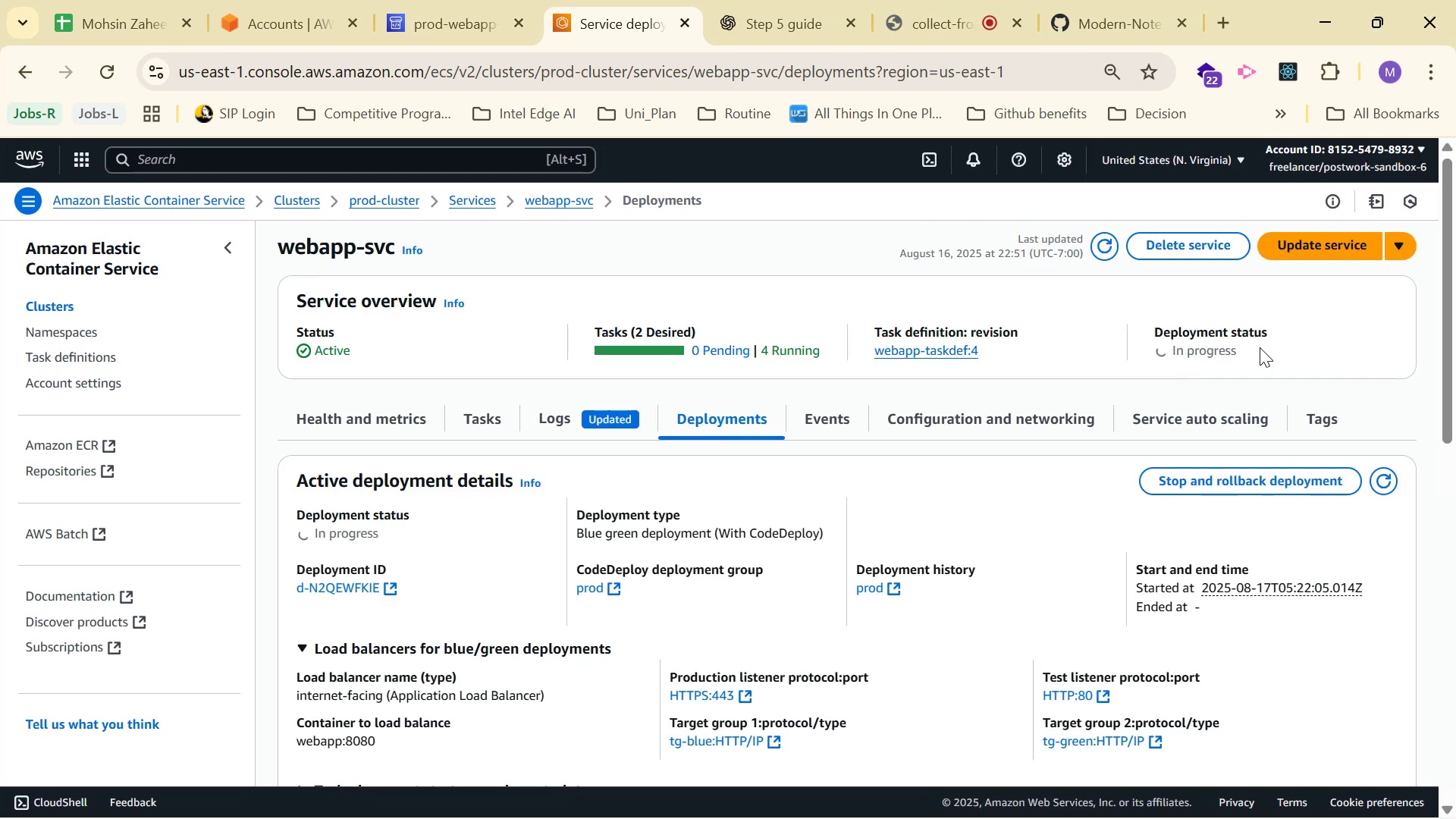 
triple_click([1260, 347])
 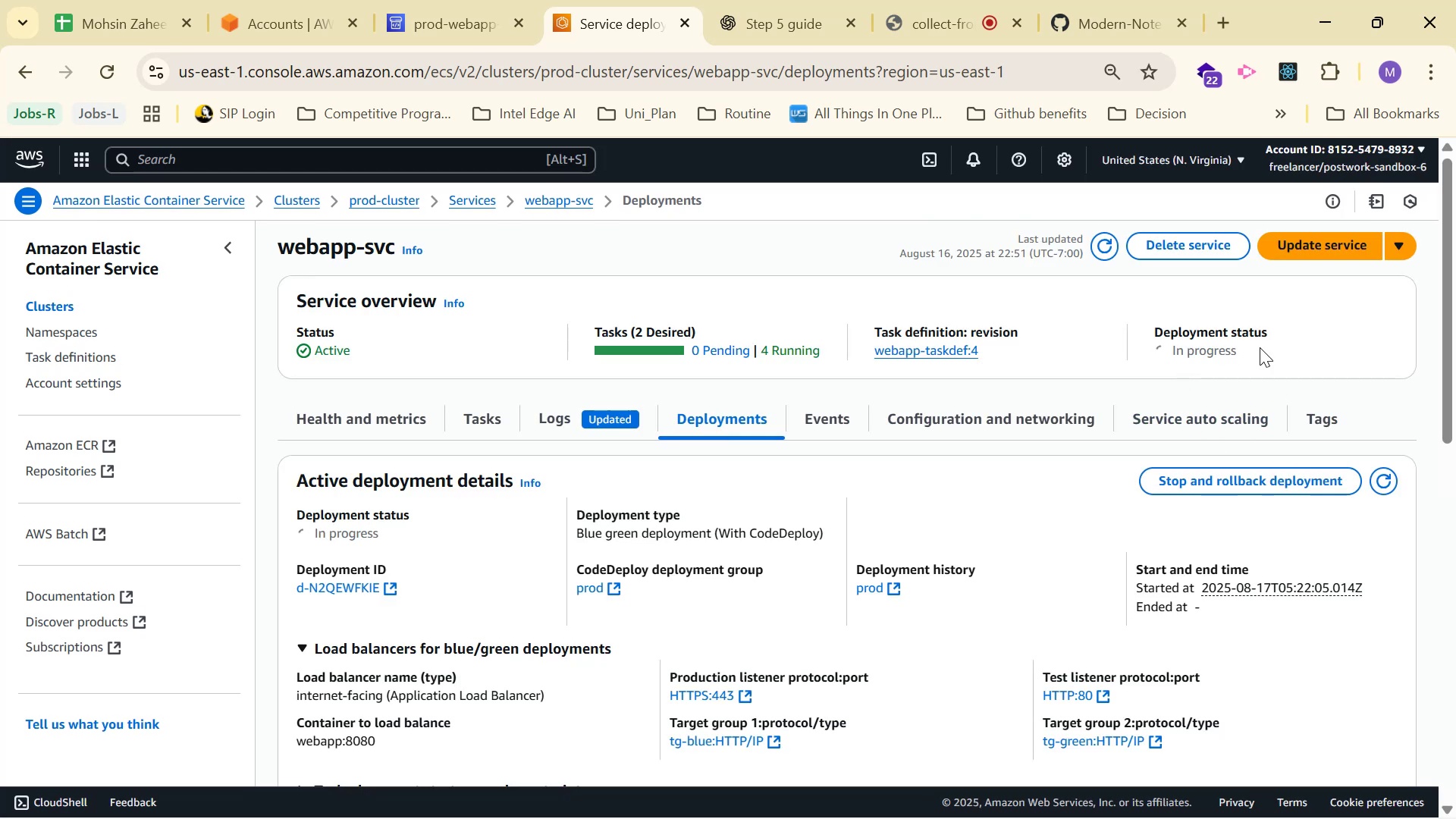 
triple_click([1260, 347])
 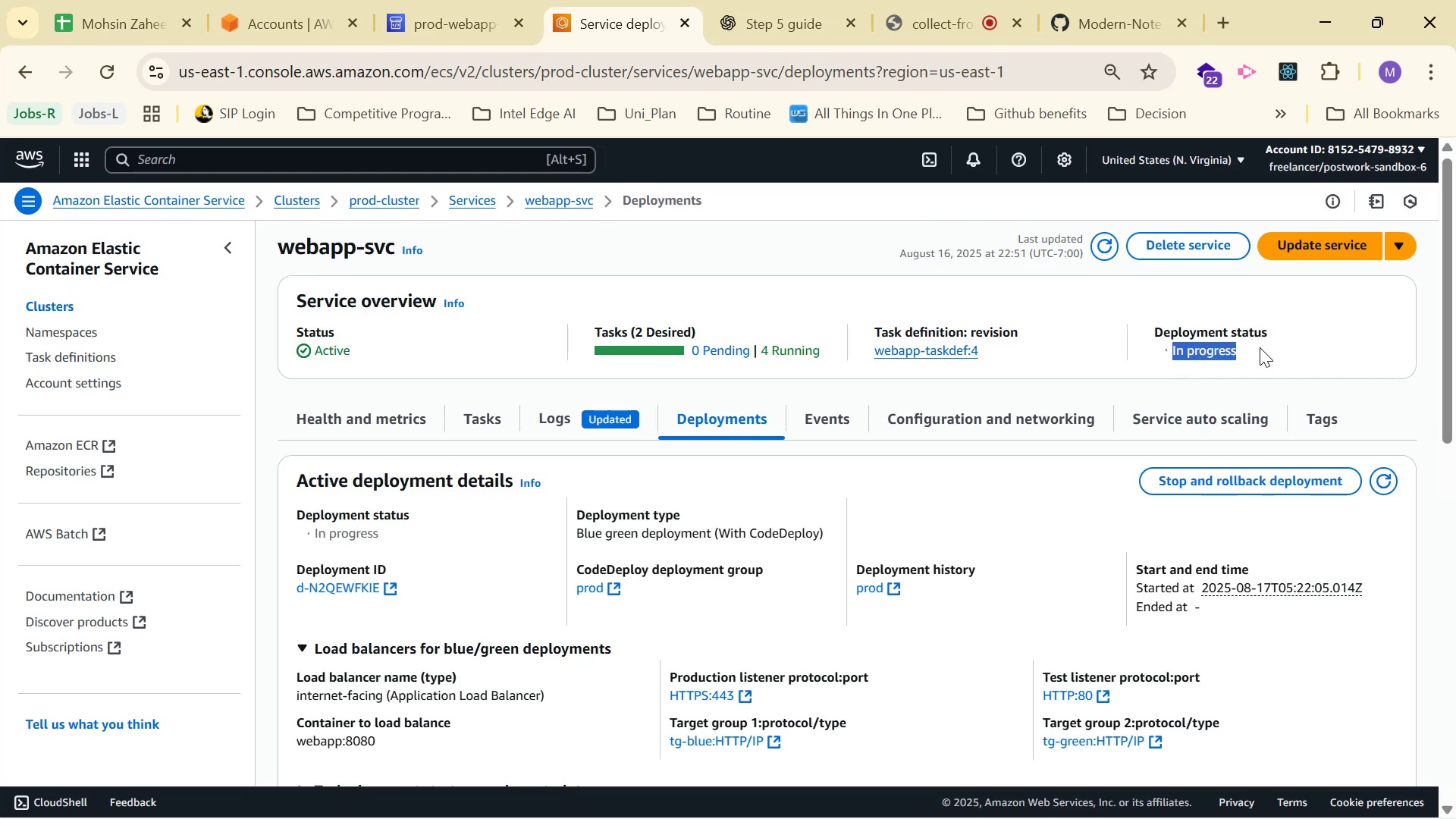 
triple_click([1260, 347])
 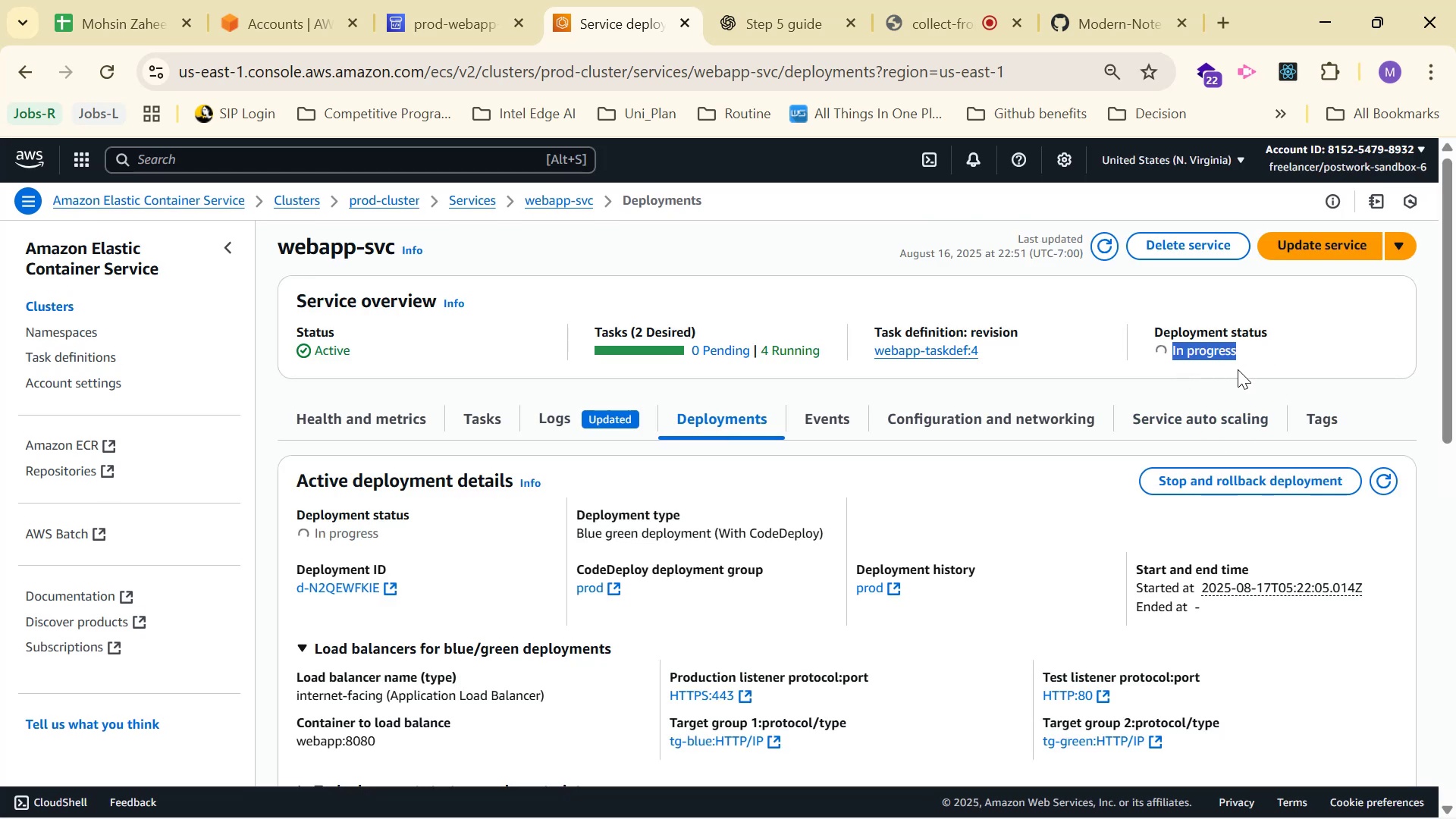 
left_click([1230, 372])
 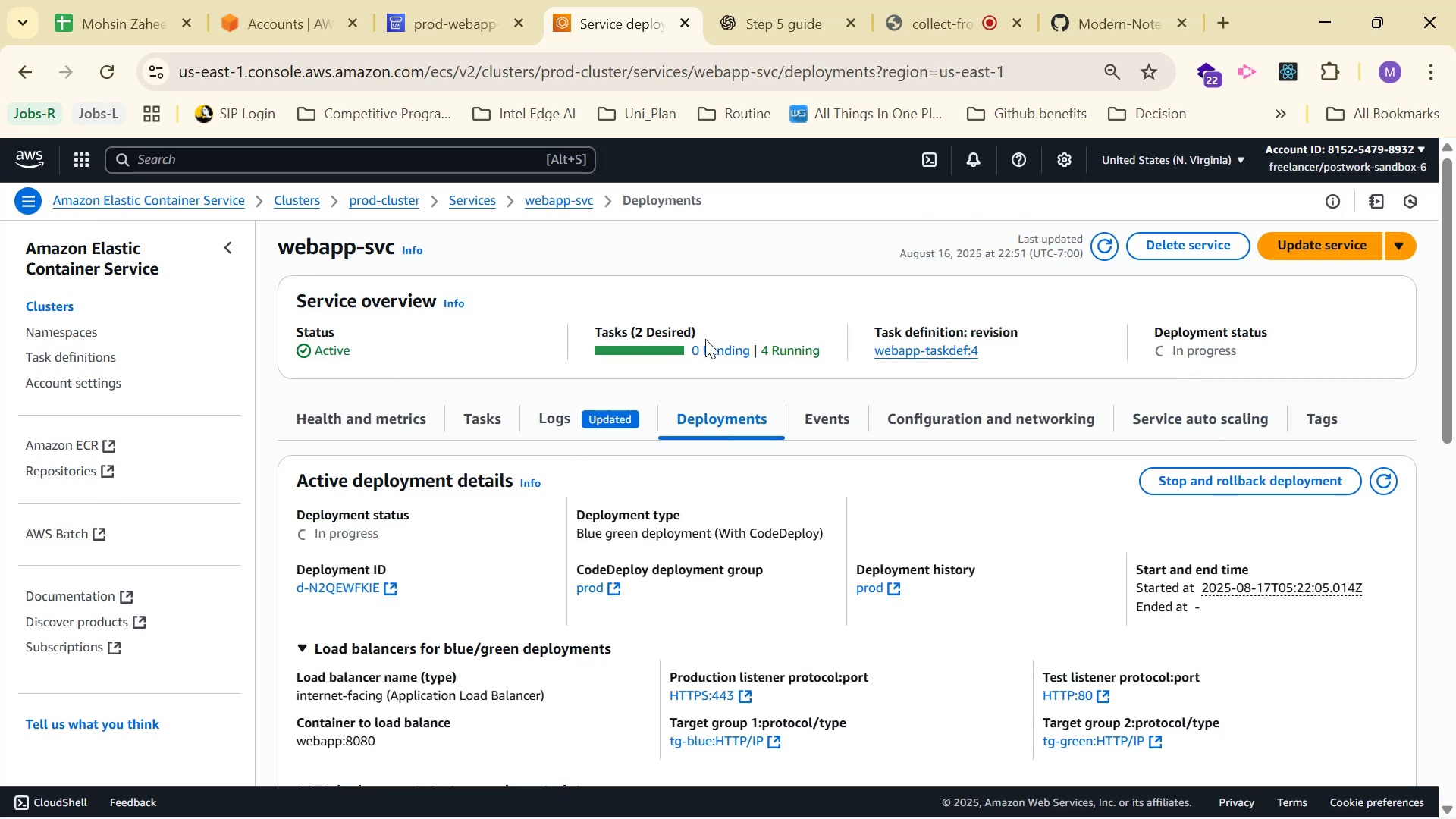 
double_click([706, 346])
 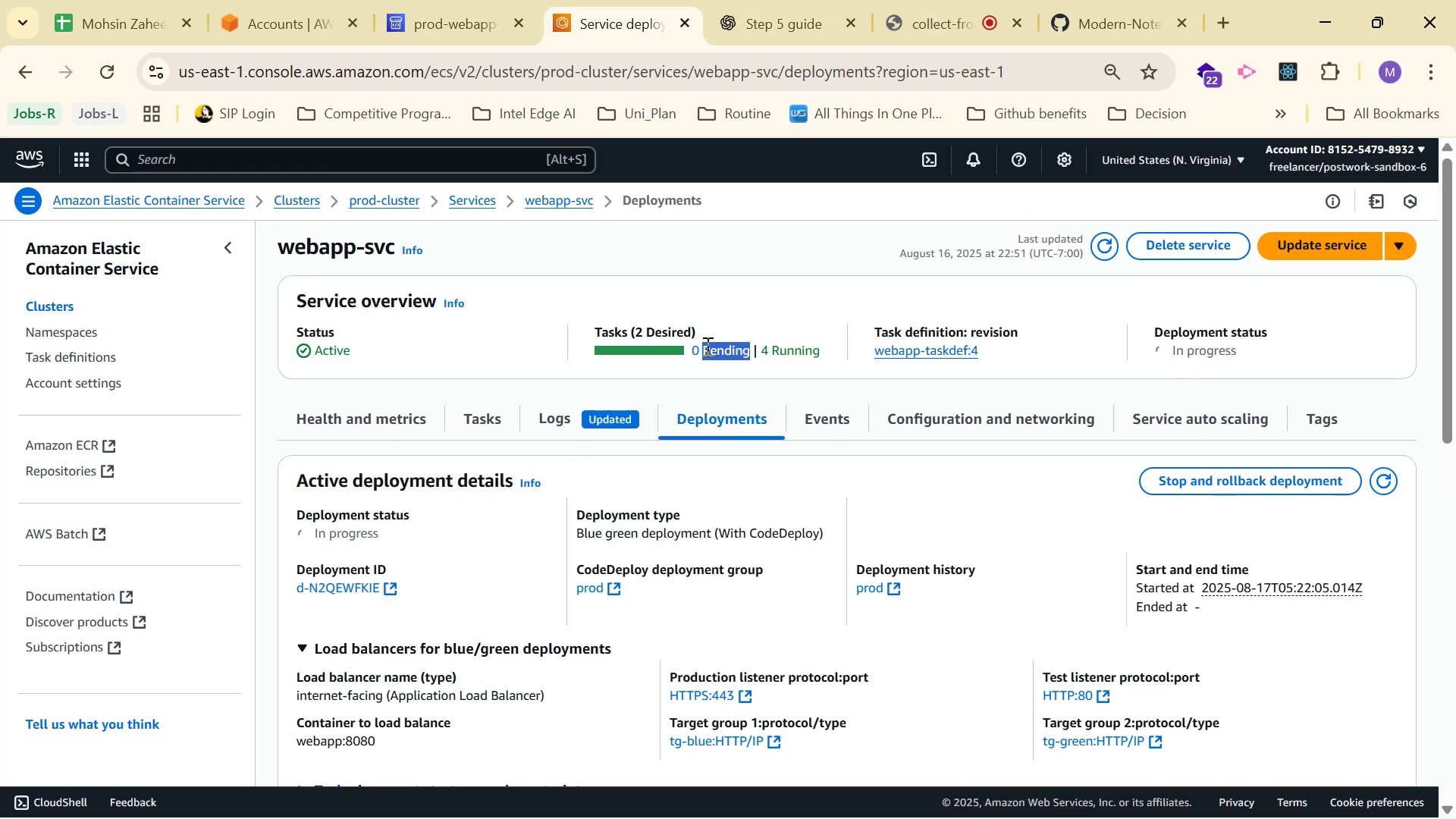 
triple_click([706, 346])
 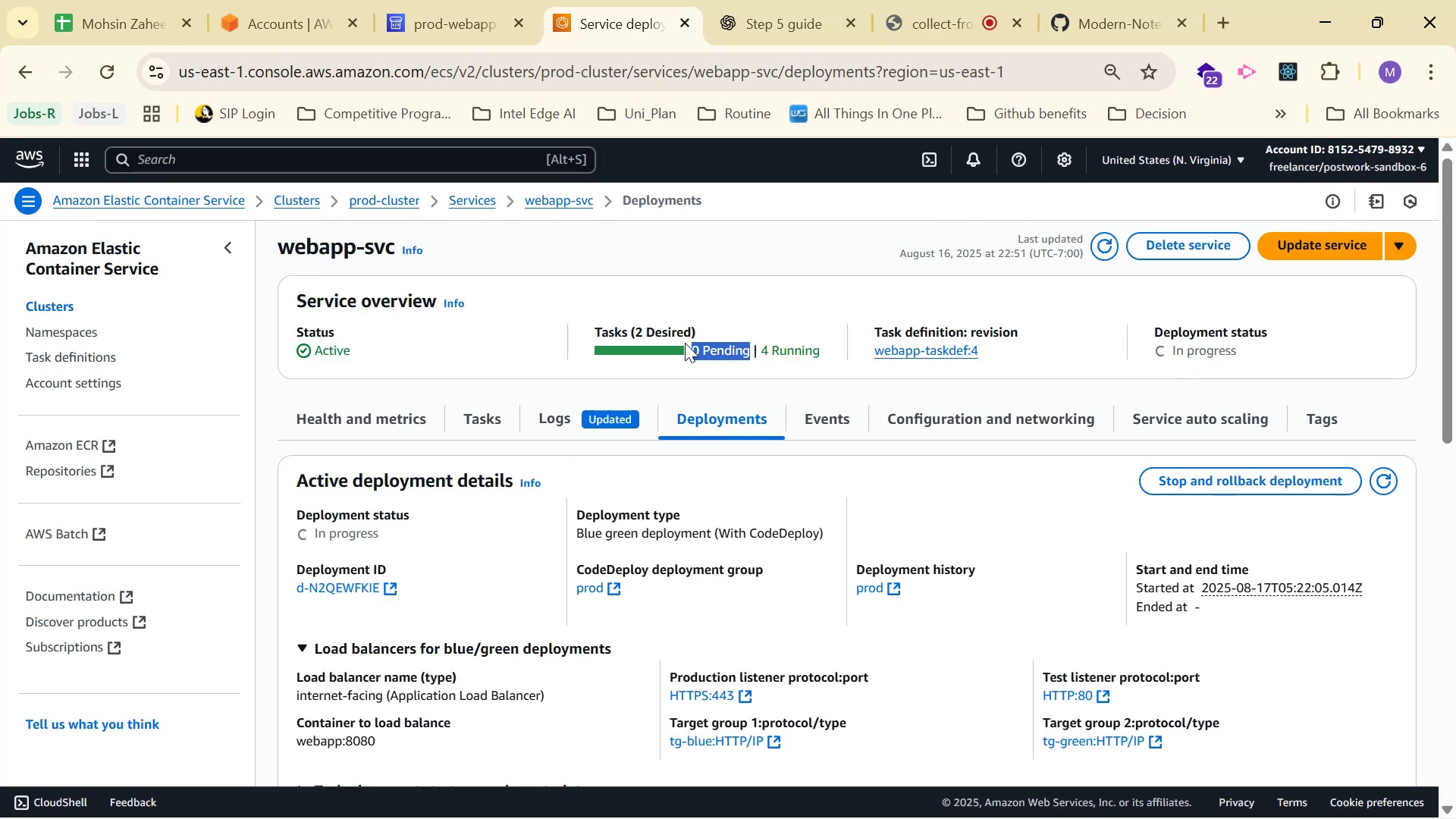 
left_click([683, 342])
 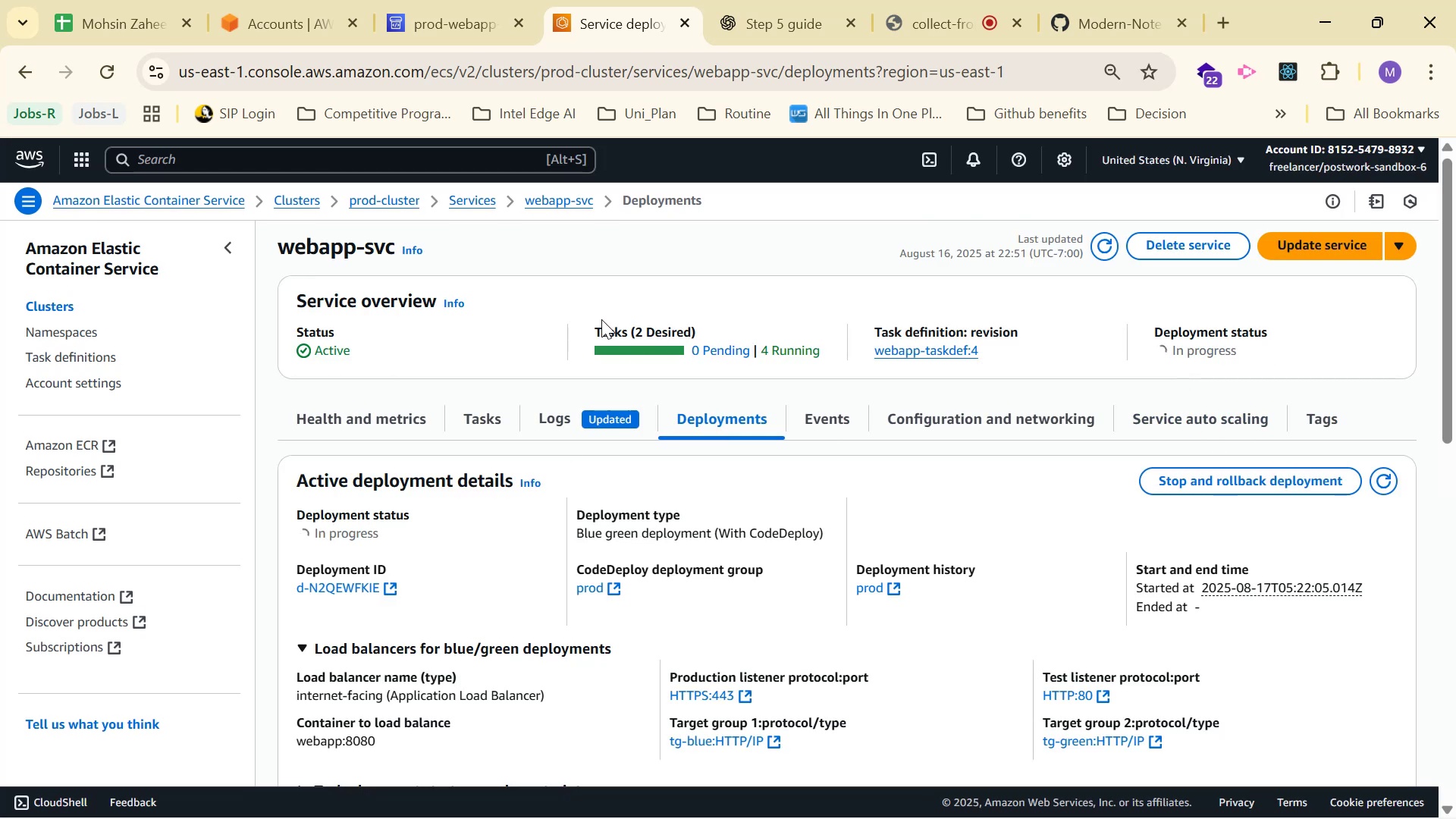 
left_click_drag(start_coordinate=[588, 322], to_coordinate=[738, 337])
 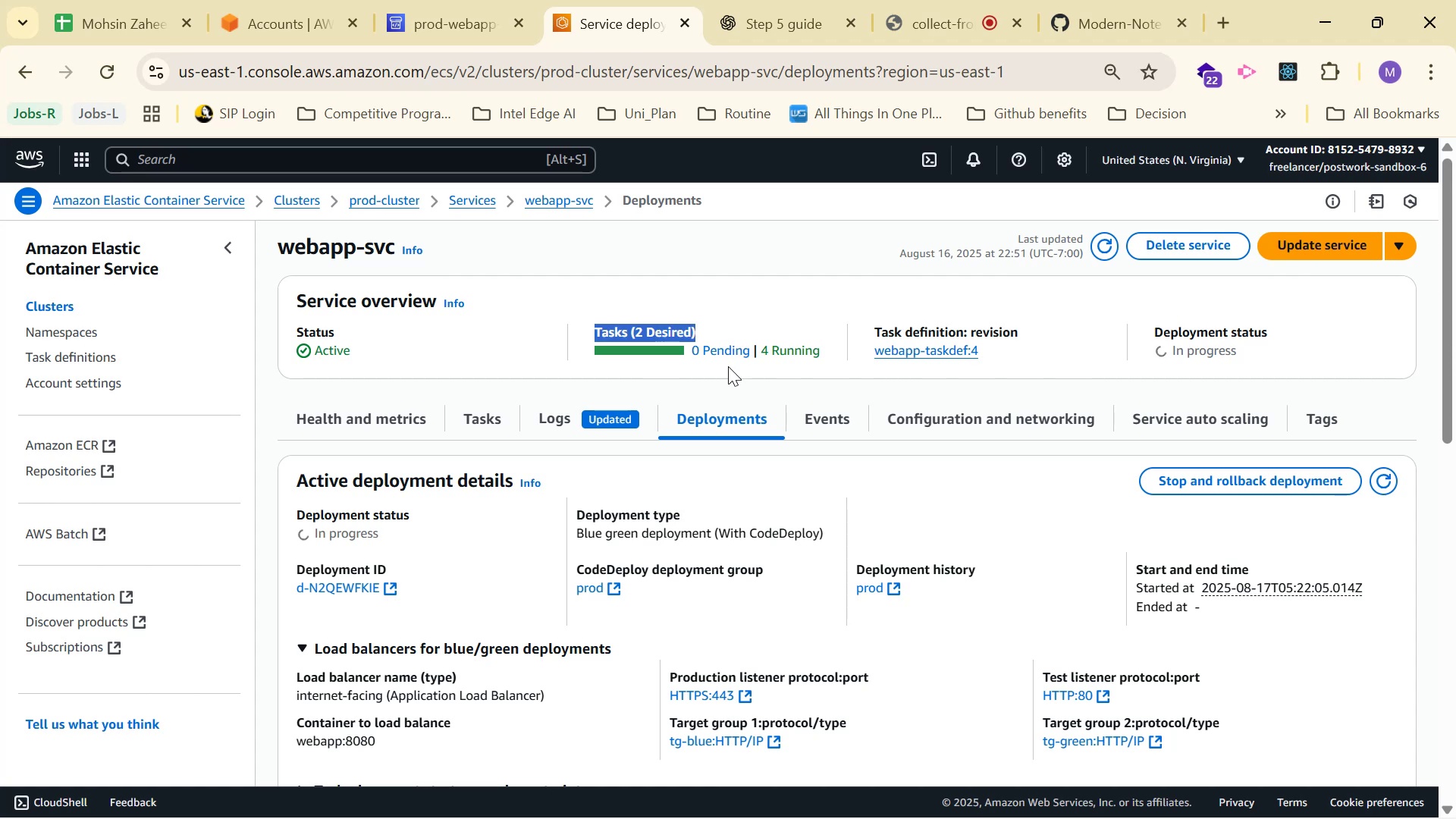 
left_click([728, 366])
 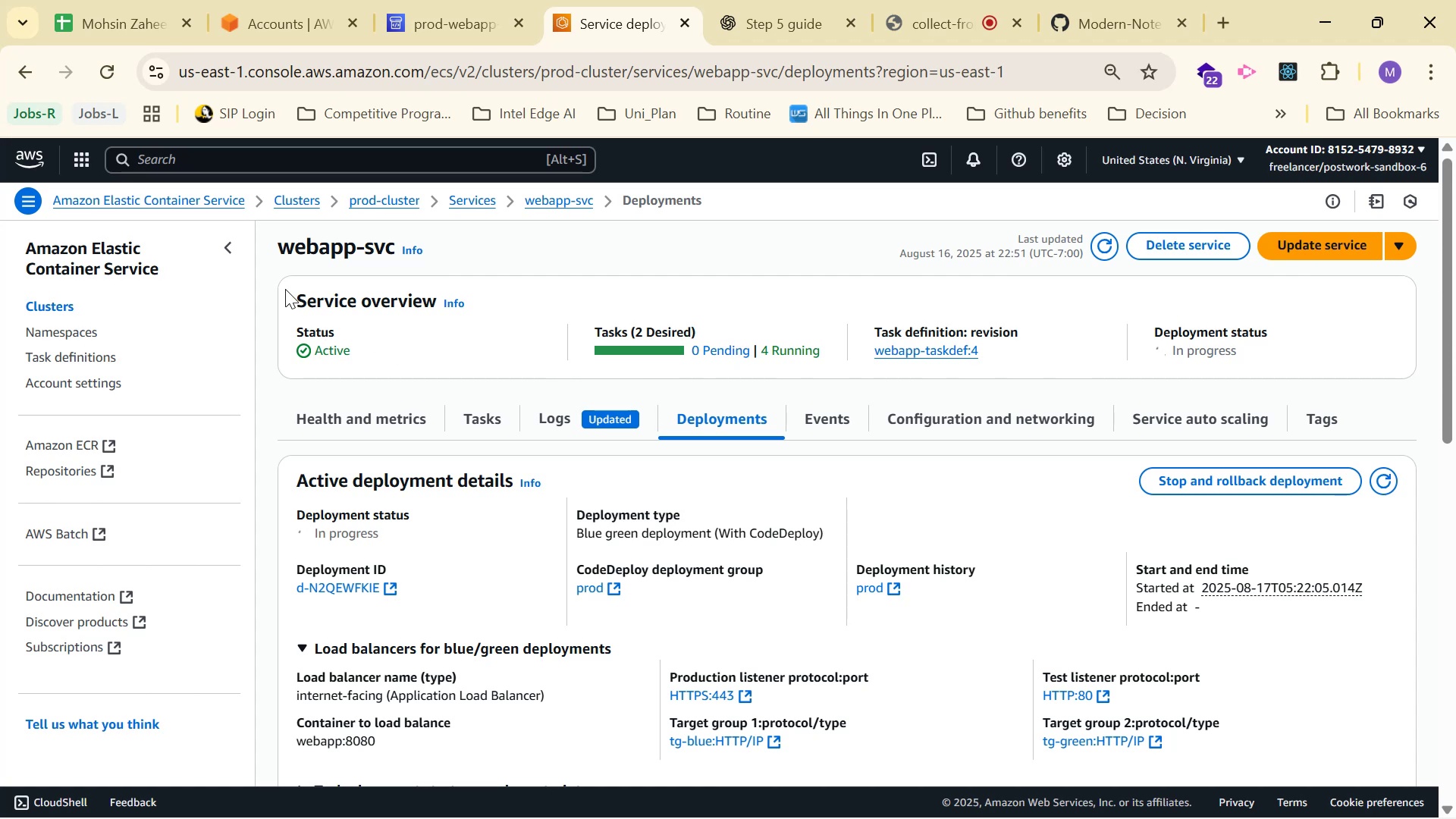 
left_click_drag(start_coordinate=[258, 256], to_coordinate=[827, 531])
 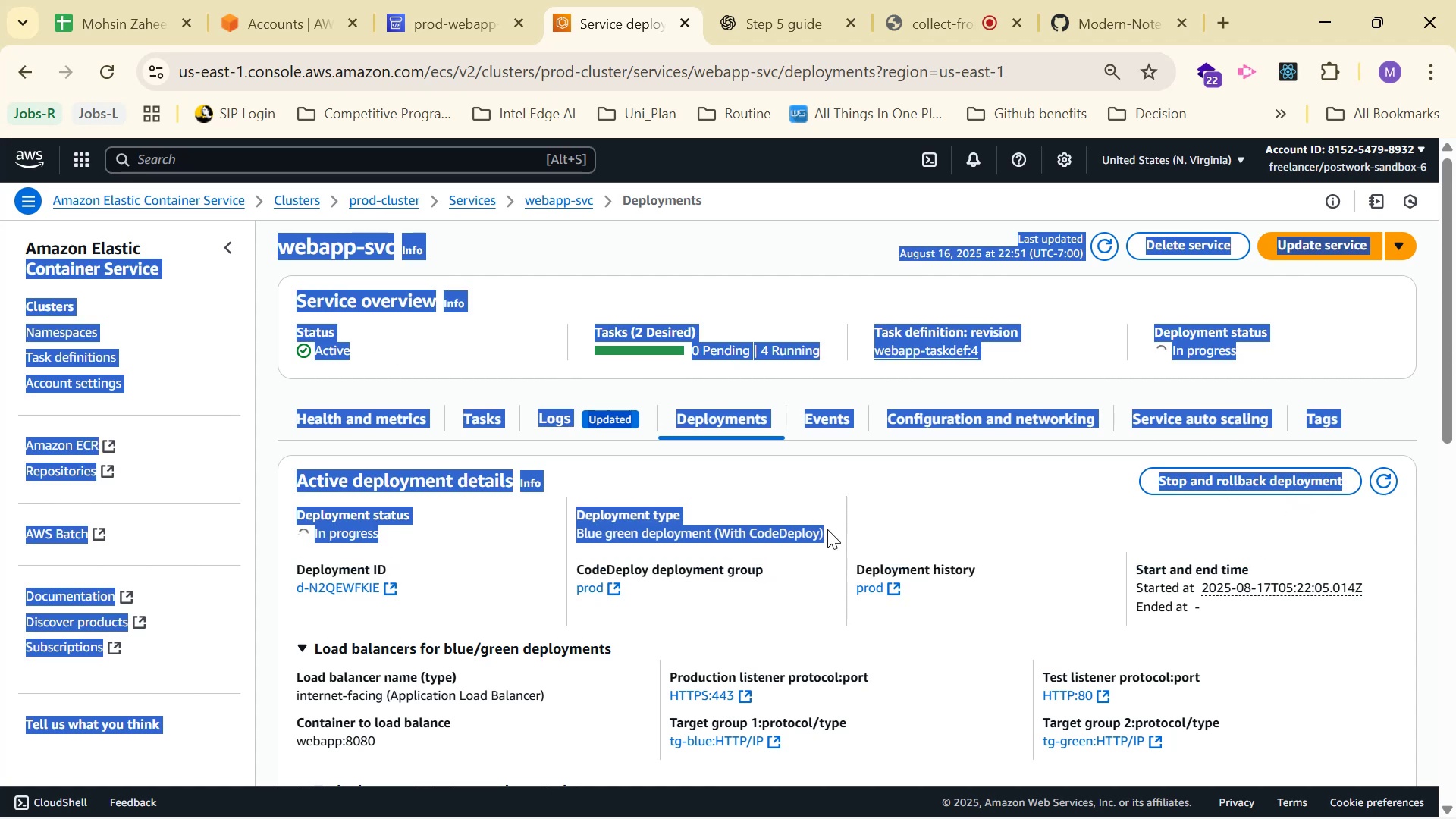 
key(Control+C)
 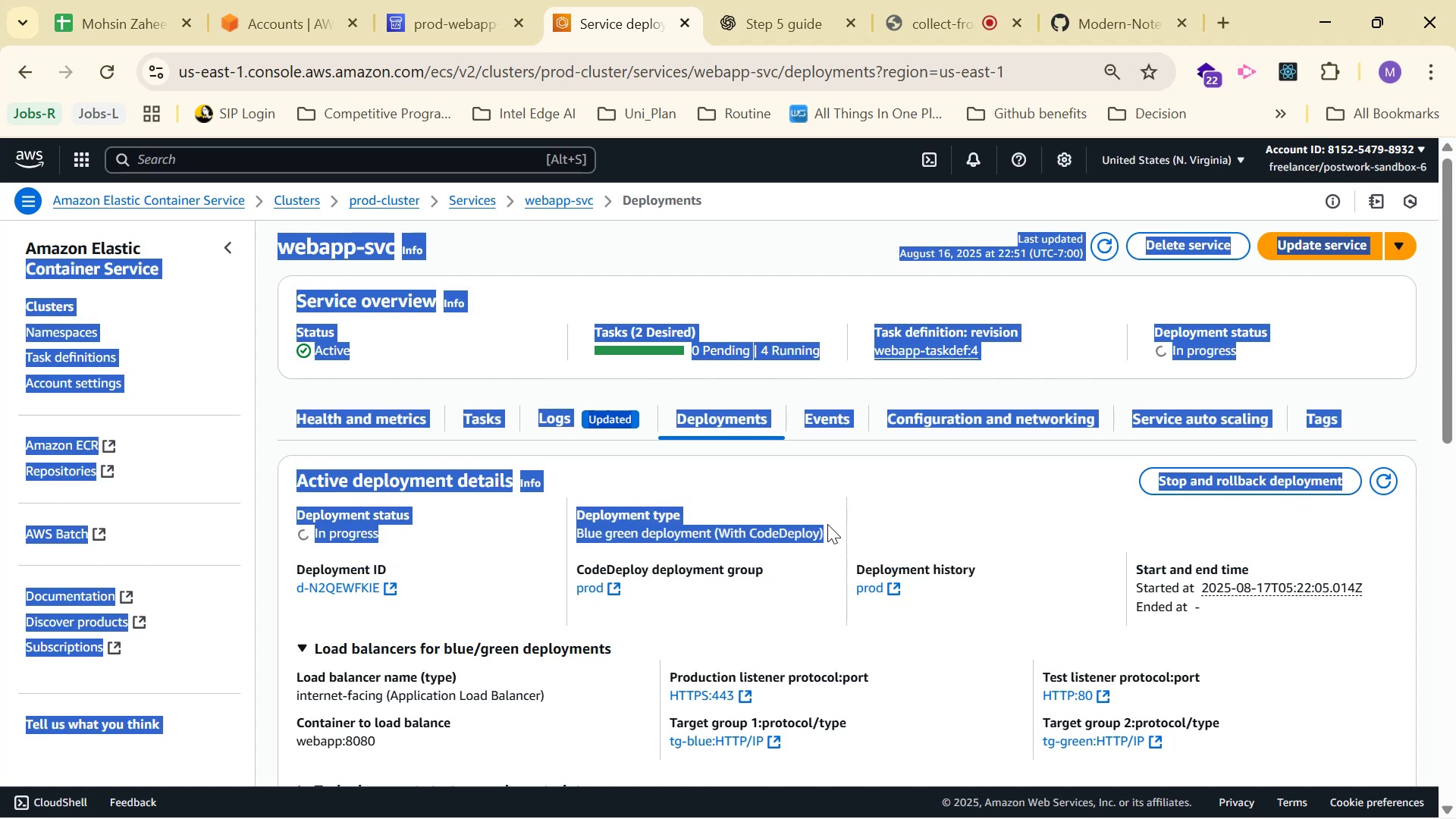 
key(Control+C)
 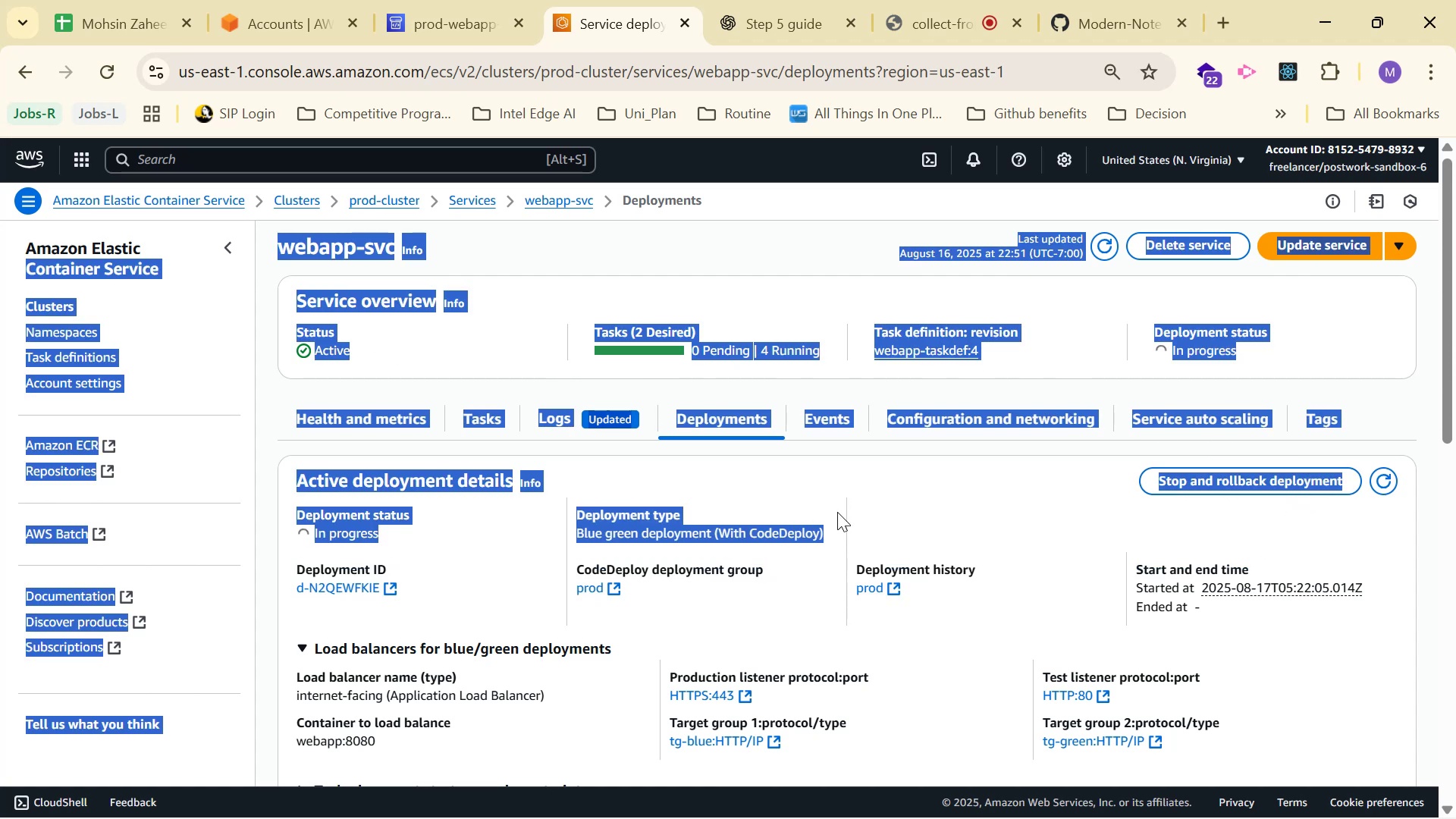 
key(Control+C)
 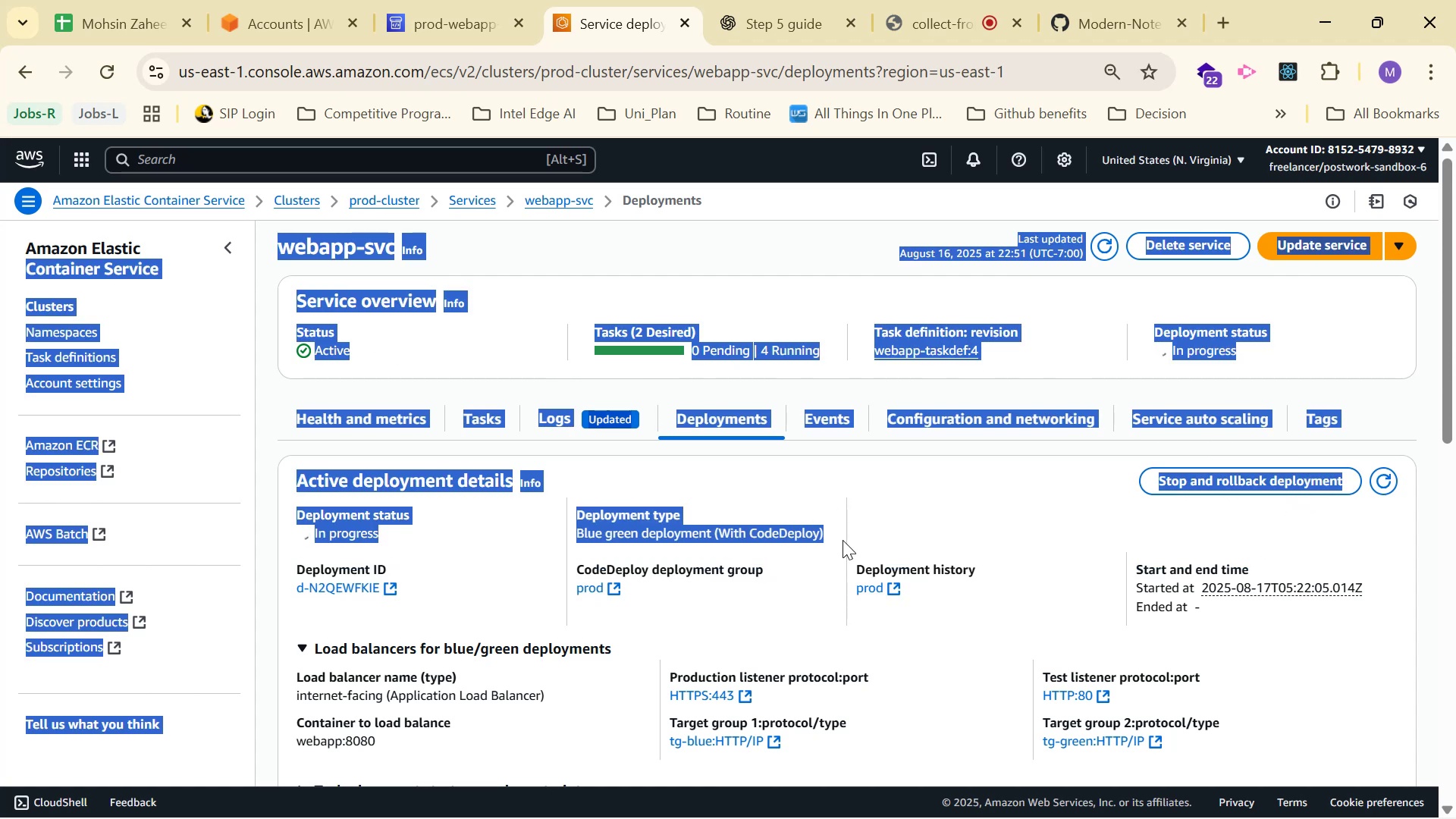 
key(Control+C)
 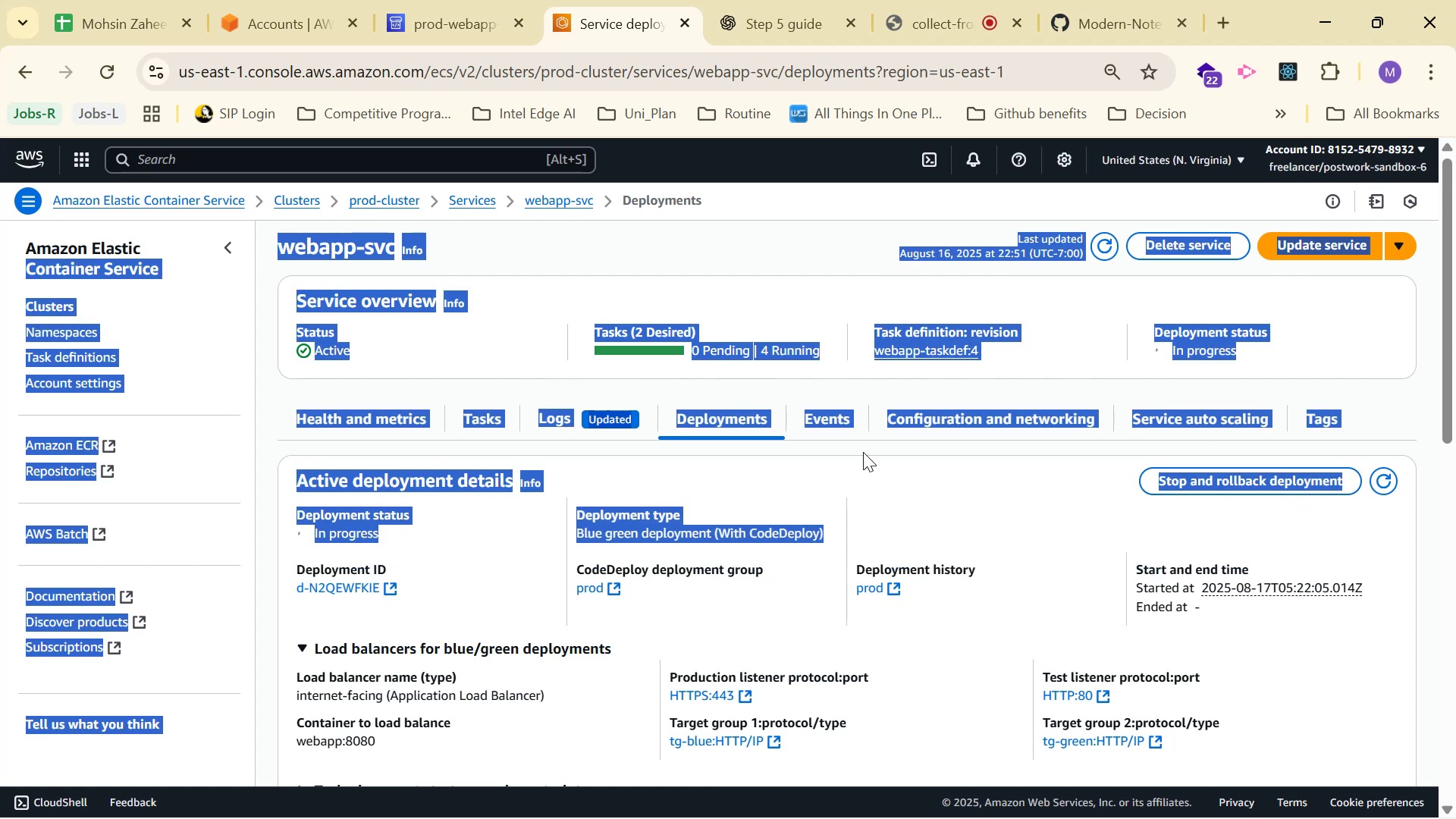 
key(Control+C)
 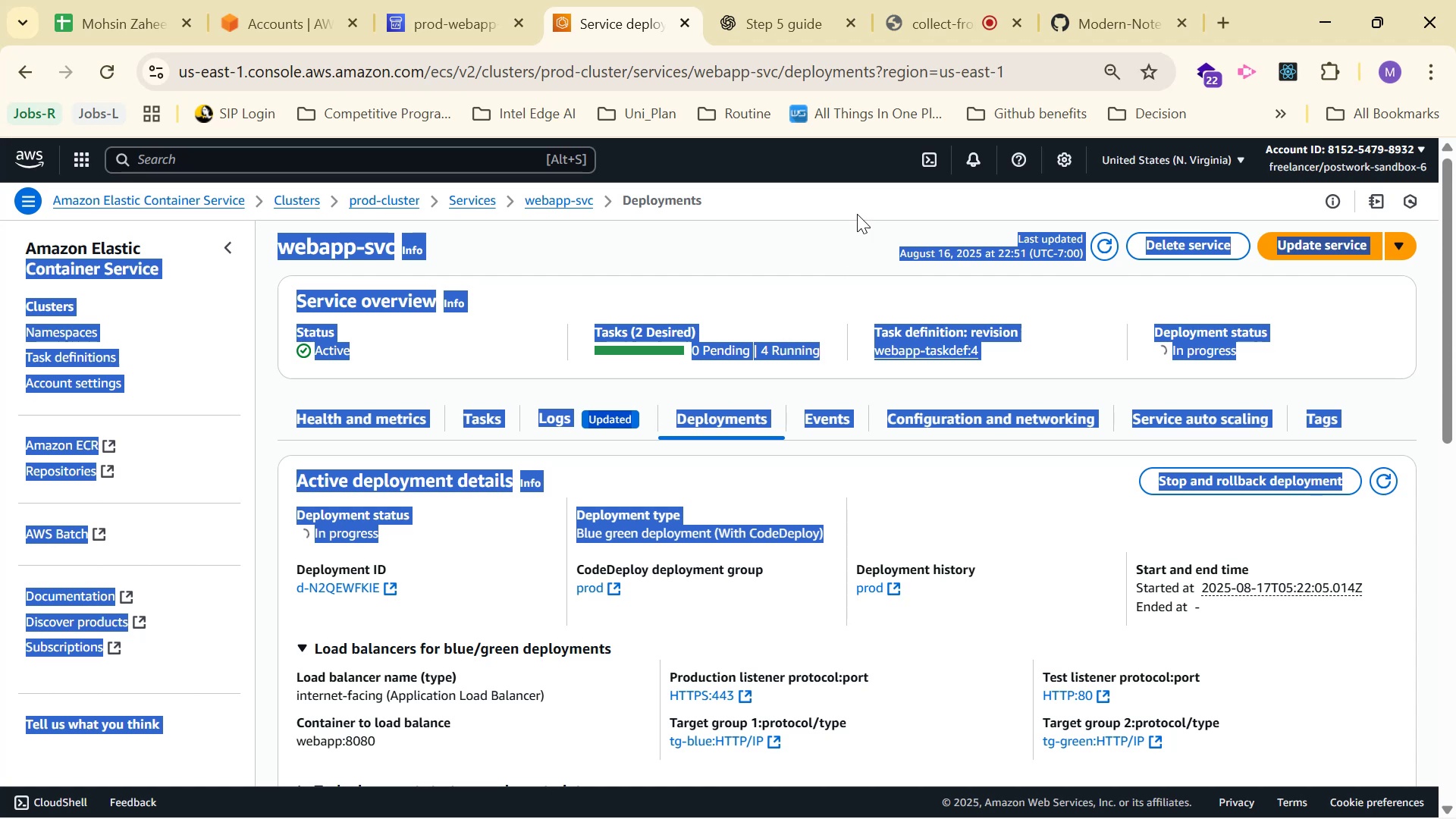 
key(Control+C)
 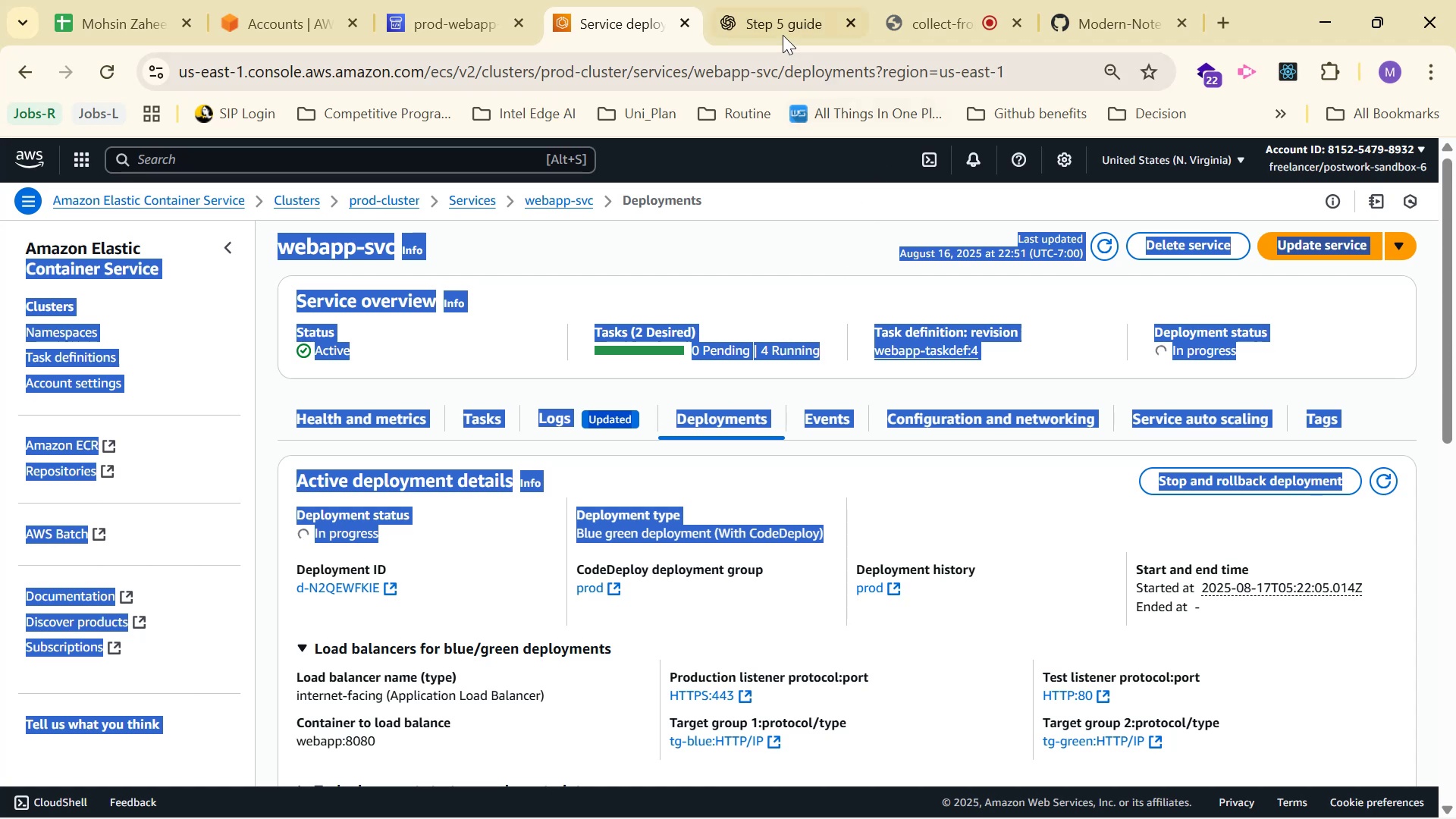 
left_click([782, 25])
 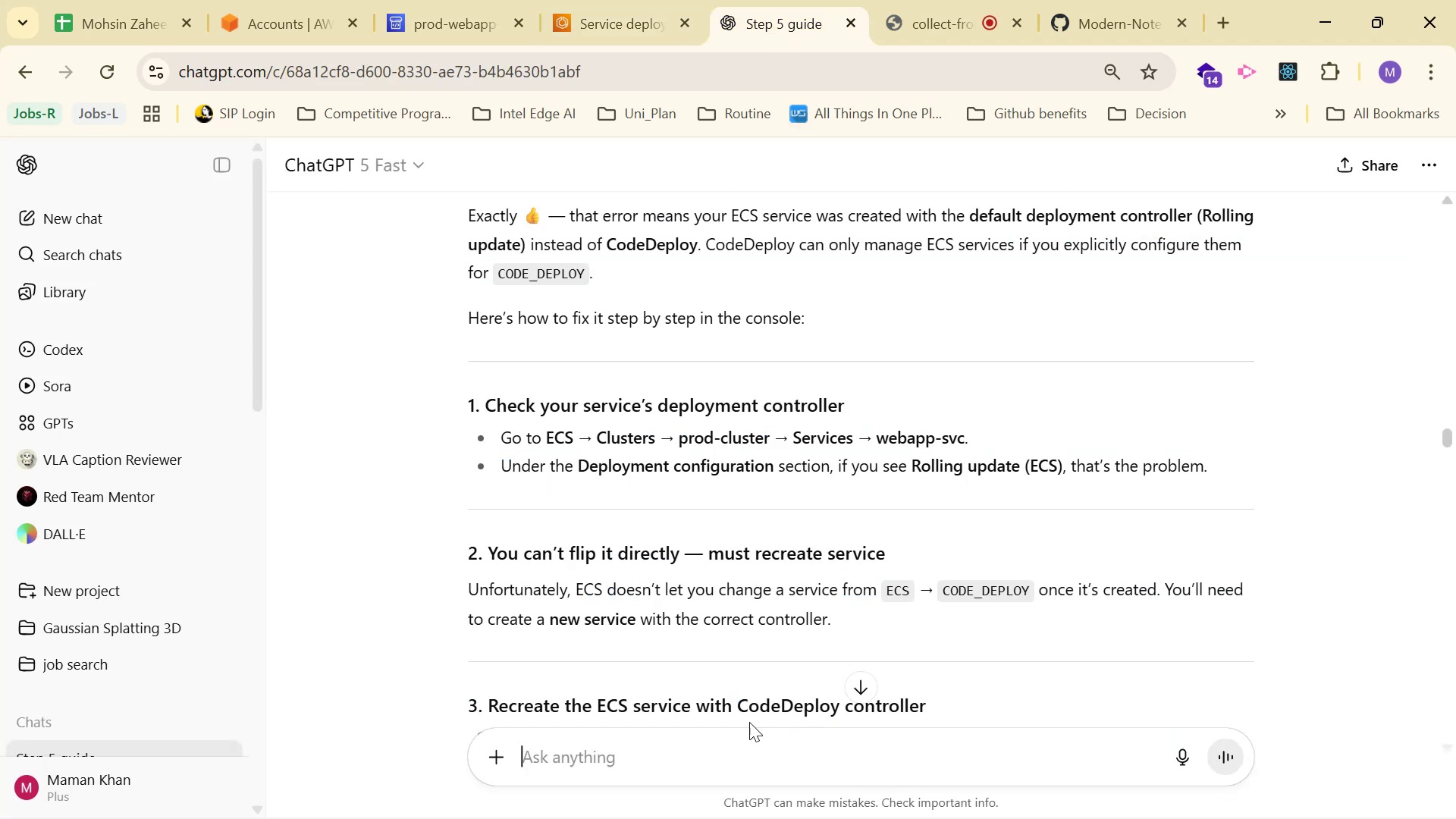 
left_click_drag(start_coordinate=[759, 770], to_coordinate=[761, 761])
 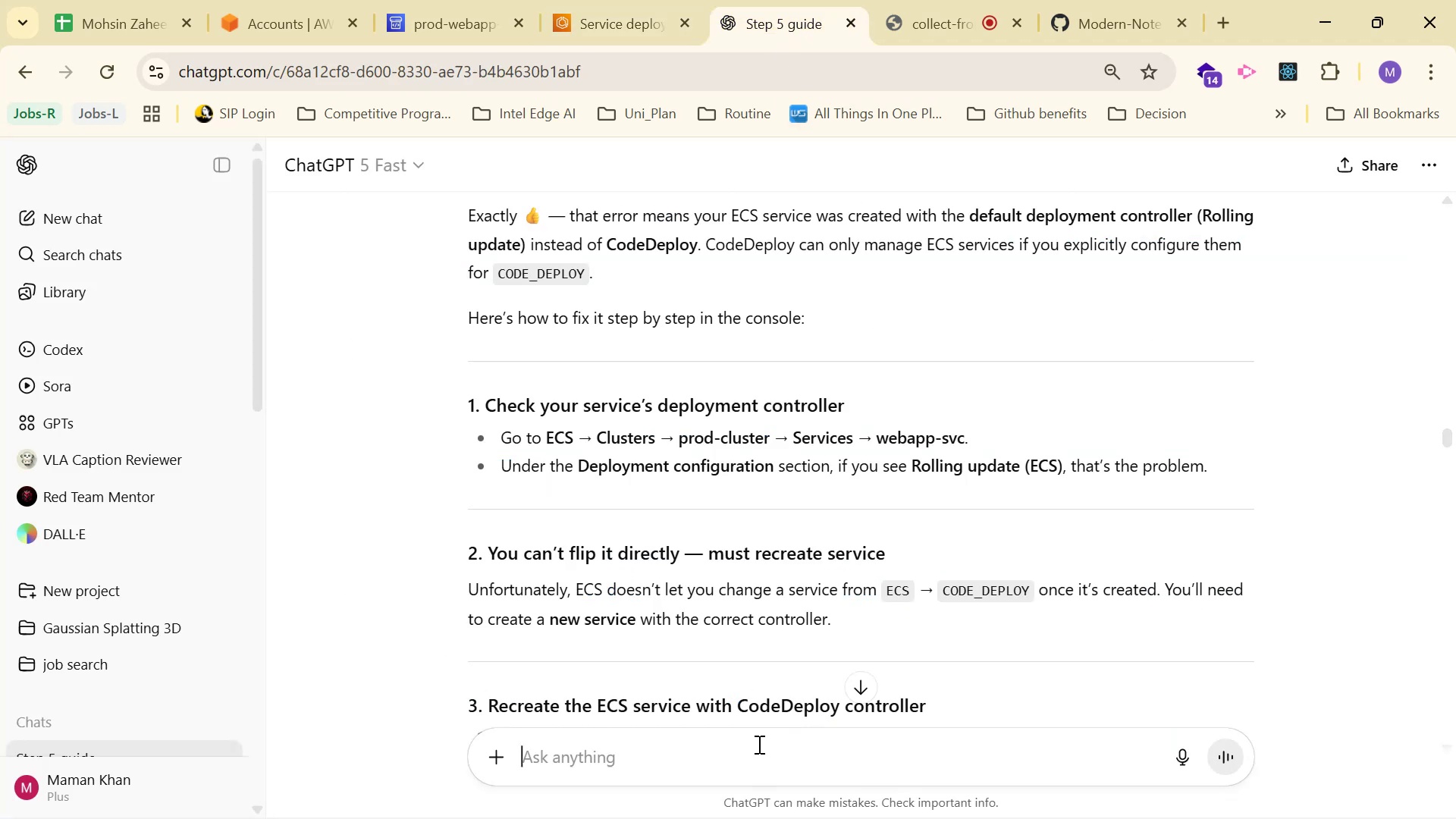 
type(it stiu)
key(Backspace)
key(Backspace)
type(uck on loading )
key(Backspace)
type(: )
 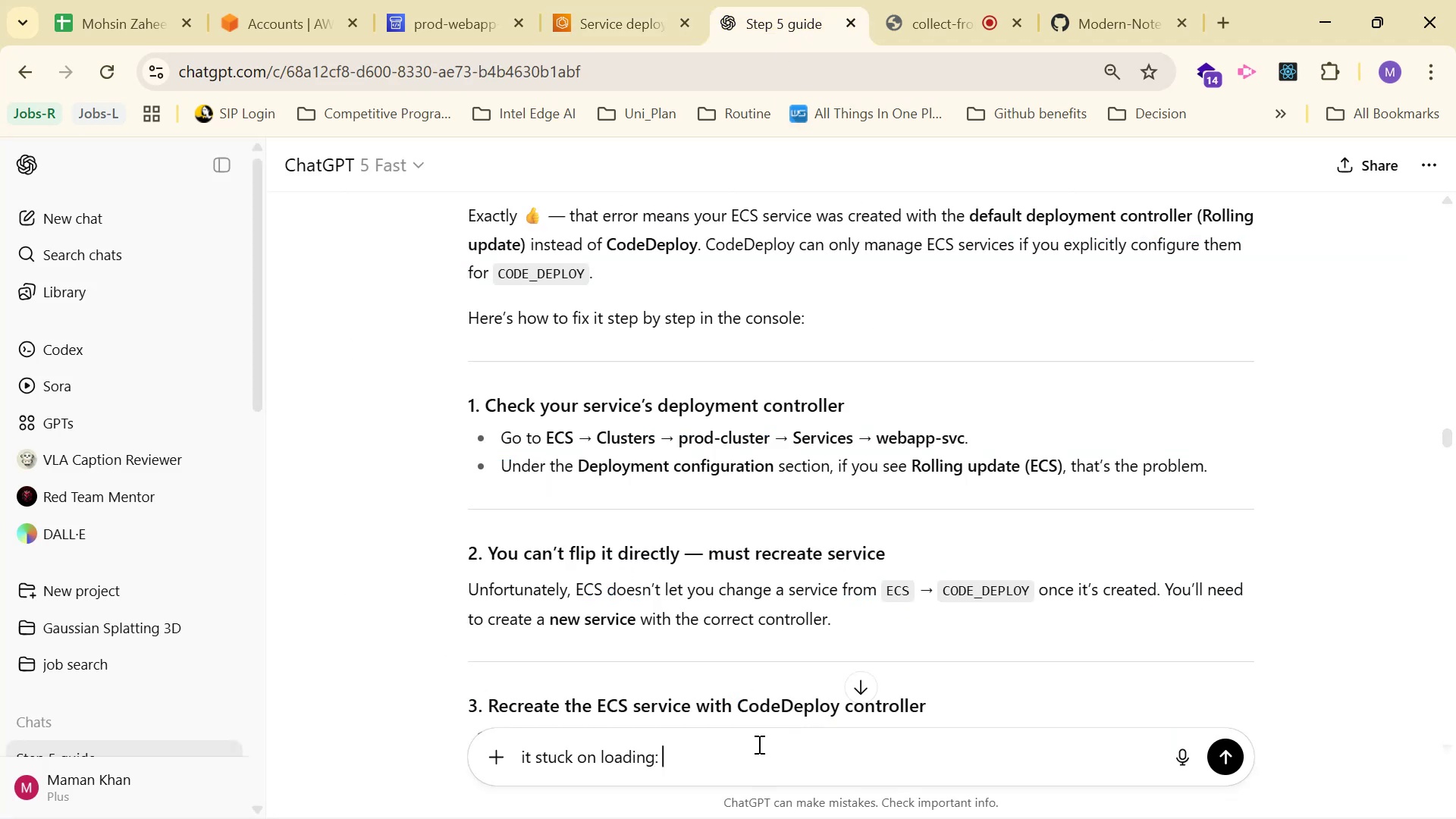 
key(Control+V)
 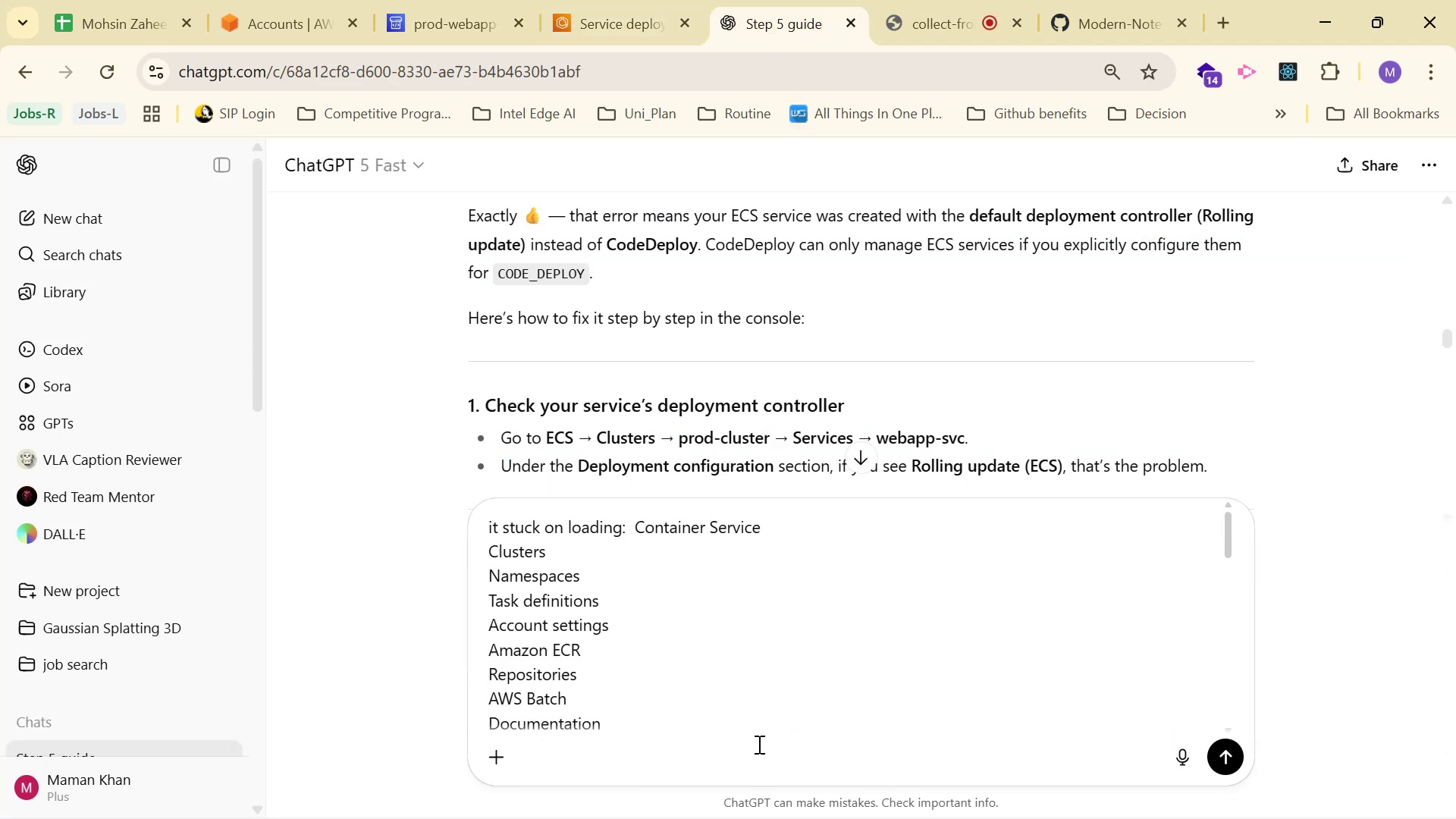 
key(Enter)
 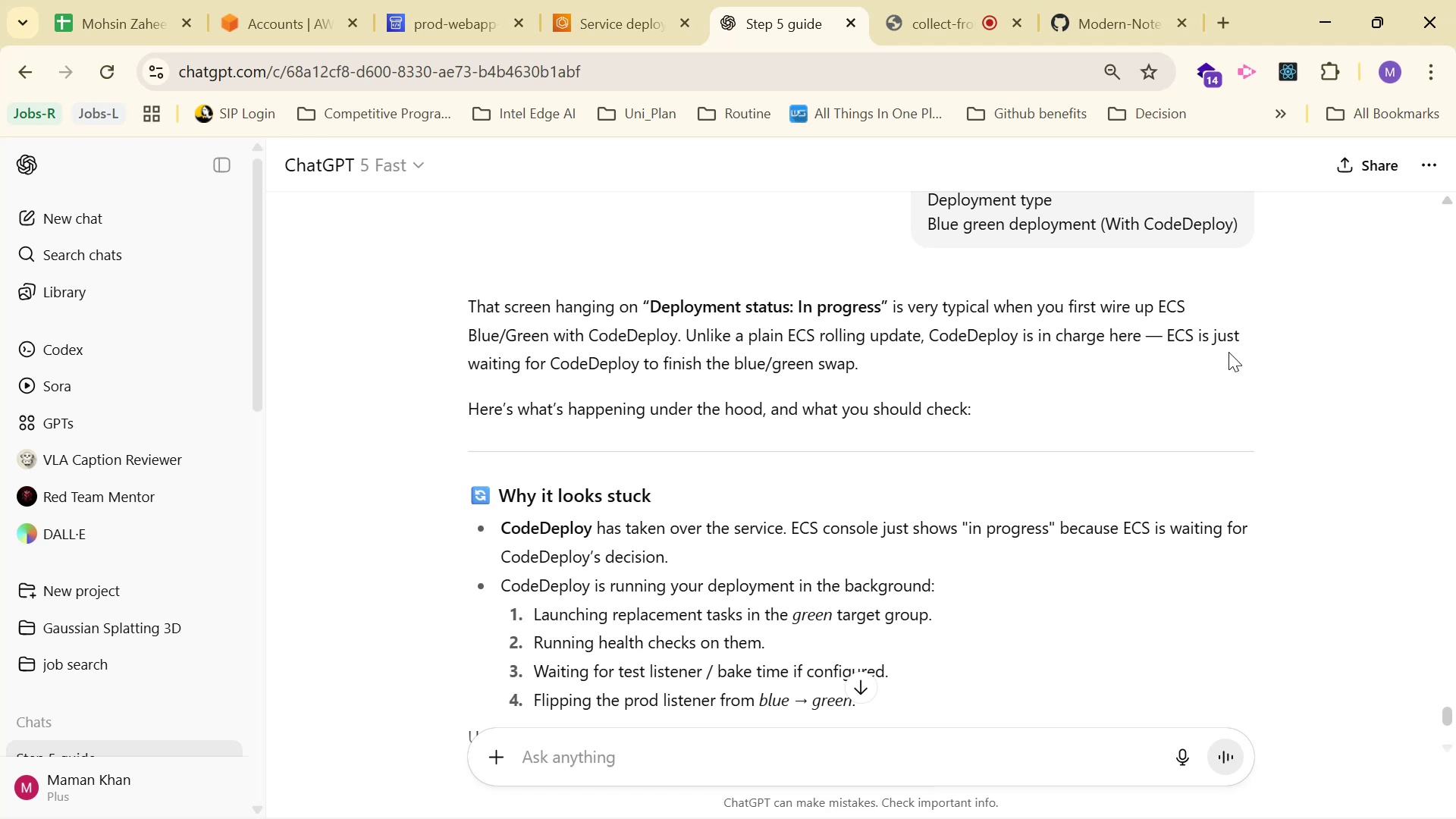 
wait(18.71)
 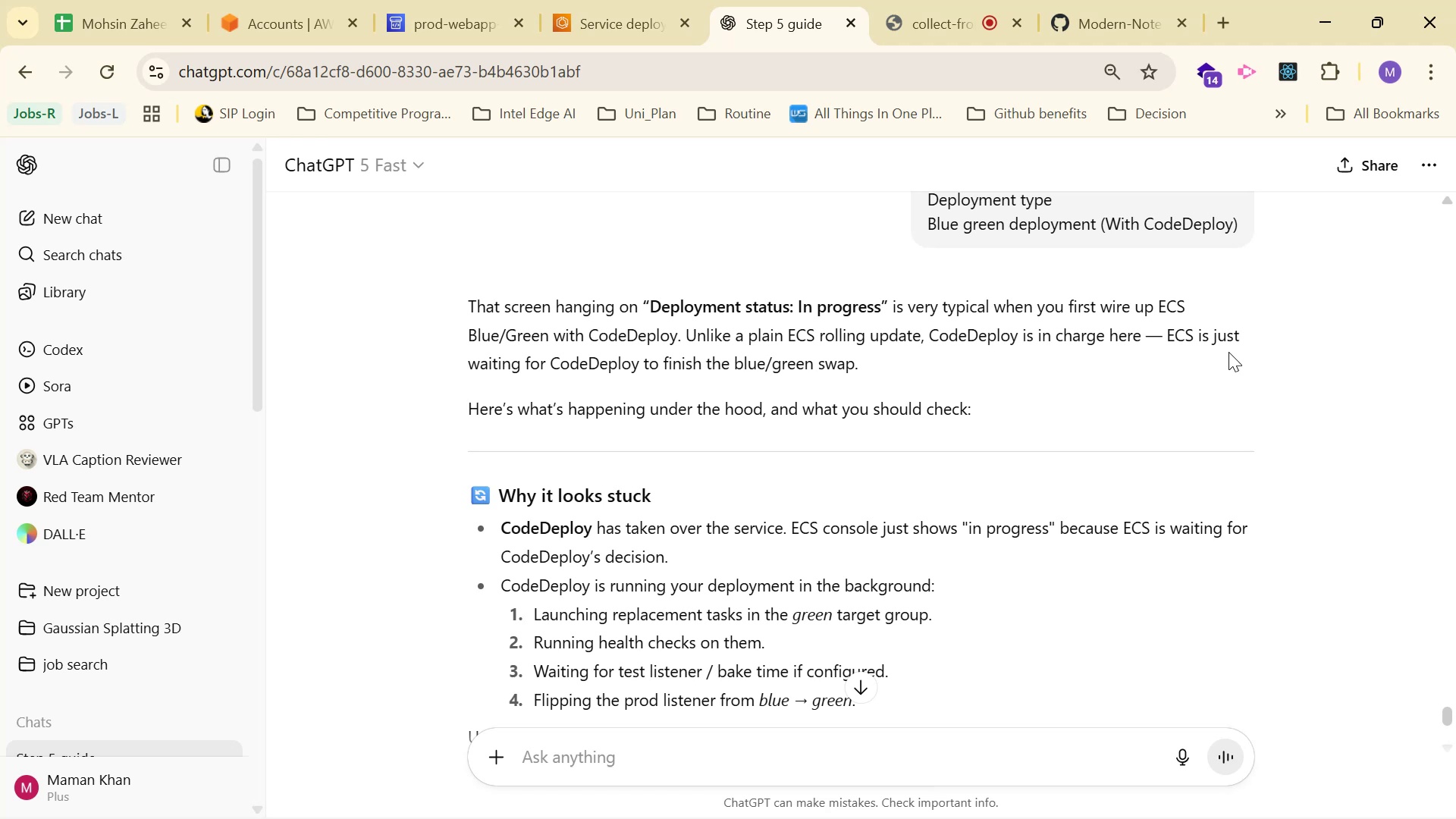 
scroll: coordinate [932, 355], scroll_direction: down, amount: 1.0
 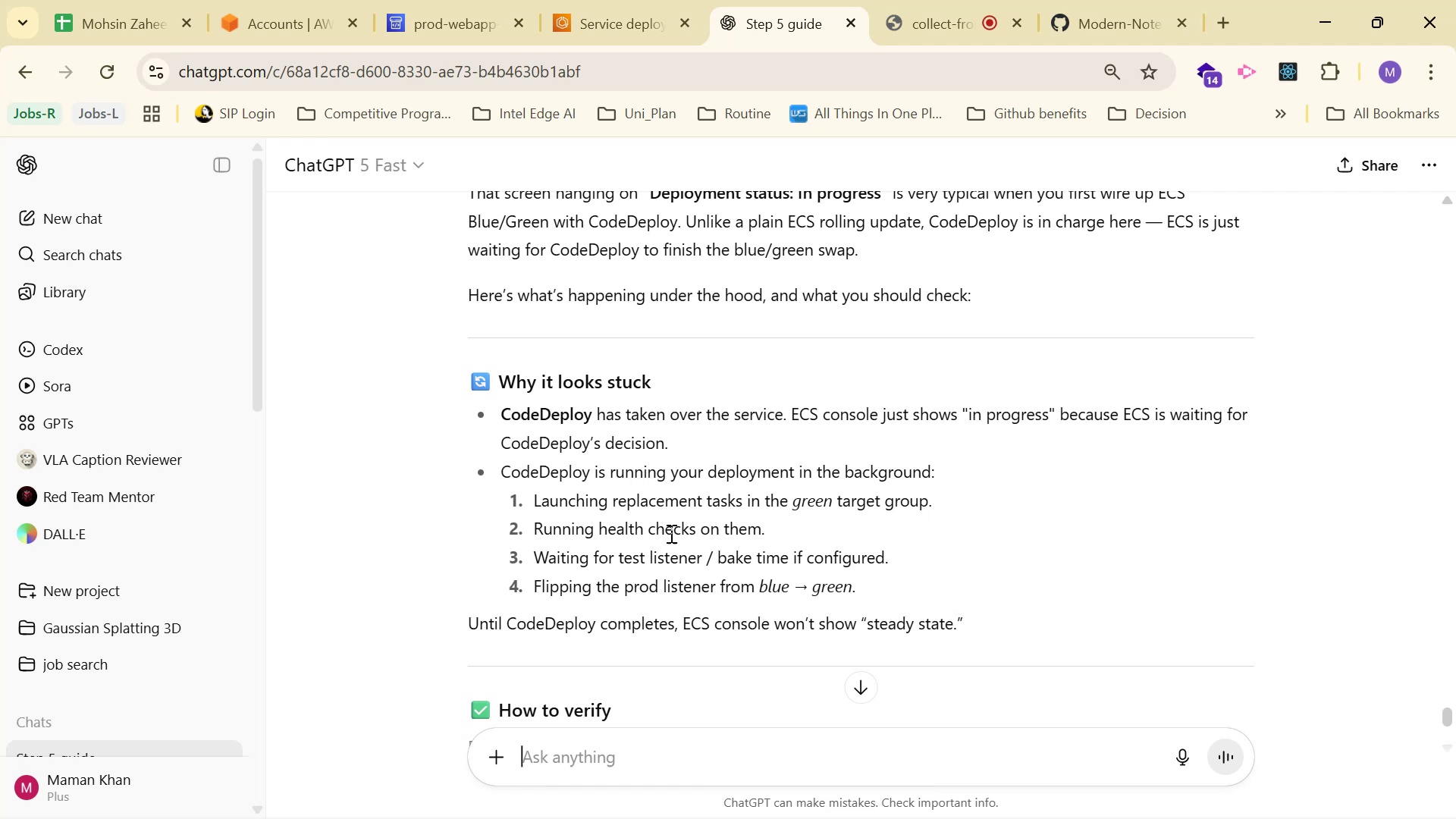 
wait(14.7)
 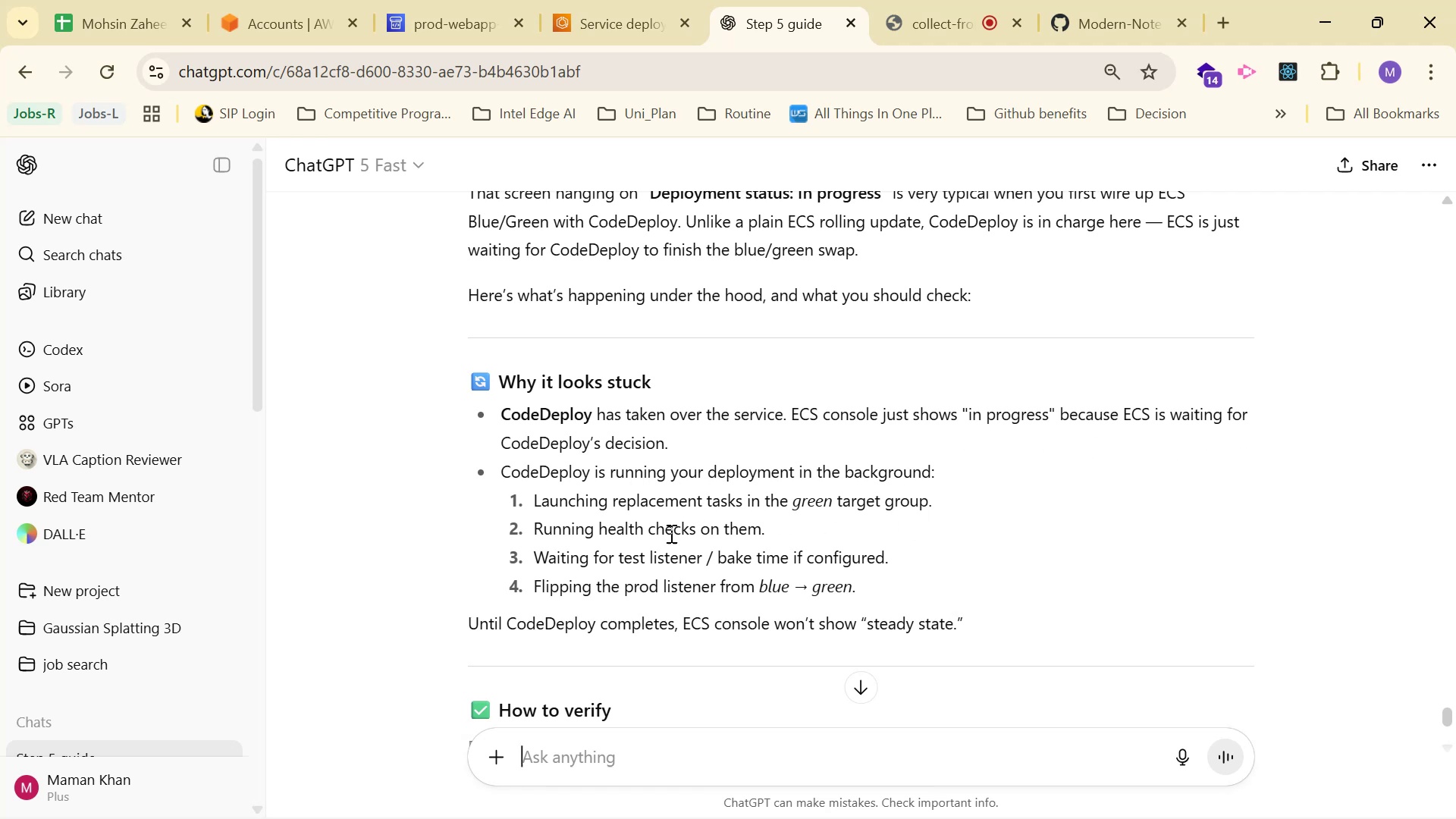 
scroll: coordinate [1084, 469], scroll_direction: down, amount: 2.0
 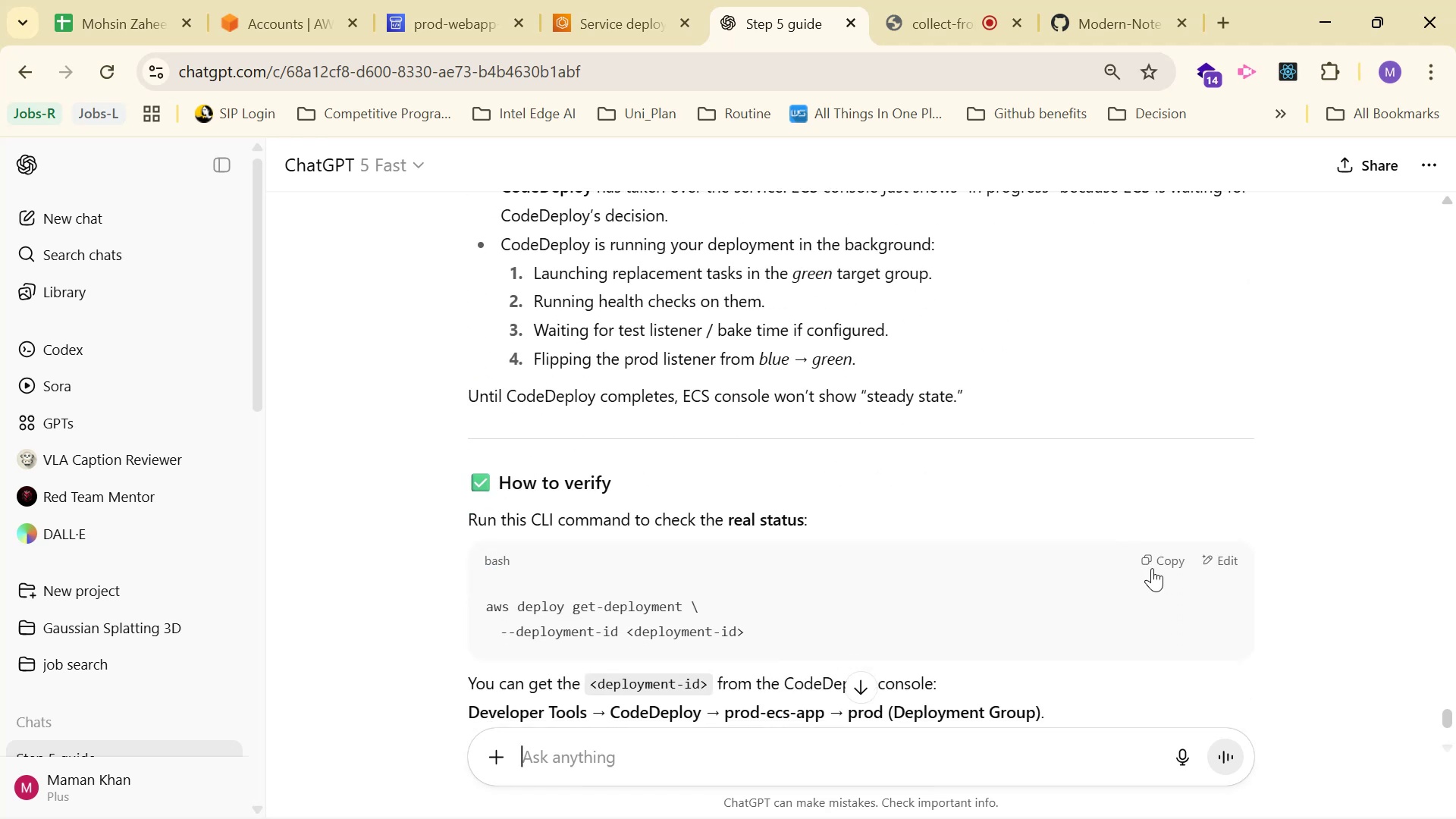 
wait(7.16)
 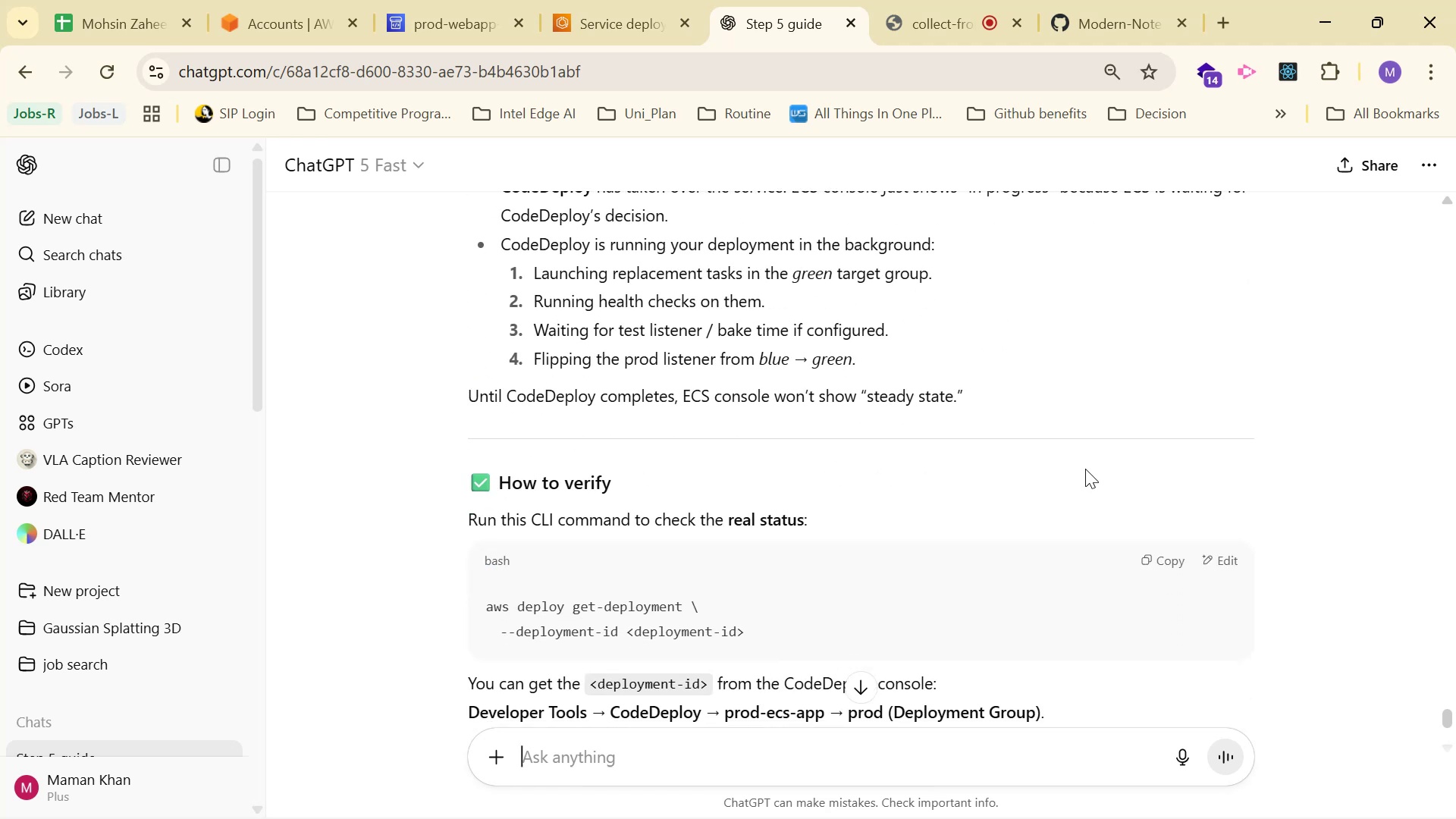 
left_click_drag(start_coordinate=[625, 630], to_coordinate=[448, 600])
 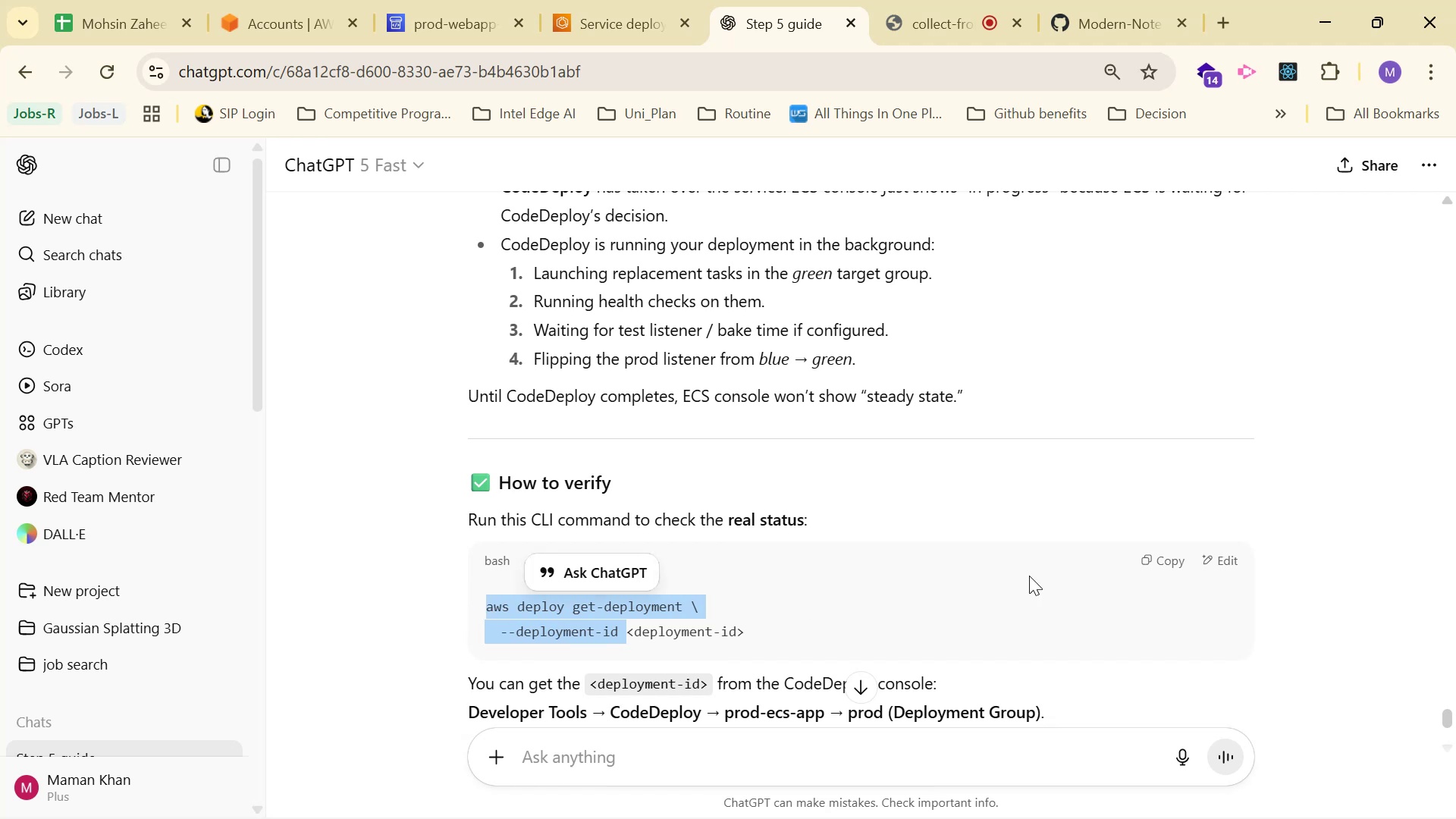 
scroll: coordinate [1030, 557], scroll_direction: down, amount: 2.0
 